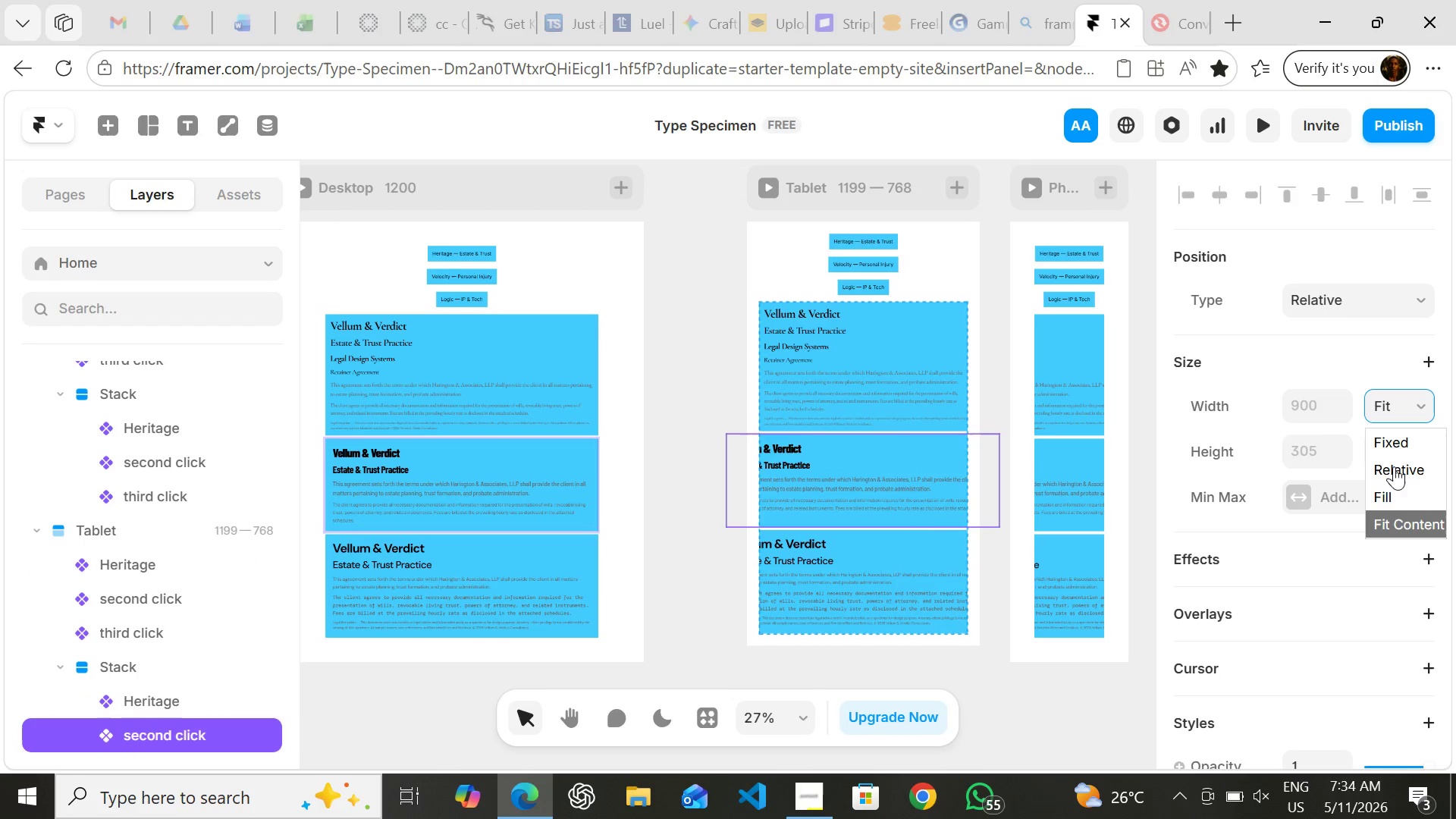 
left_click_drag(start_coordinate=[1395, 419], to_coordinate=[1410, 497])
 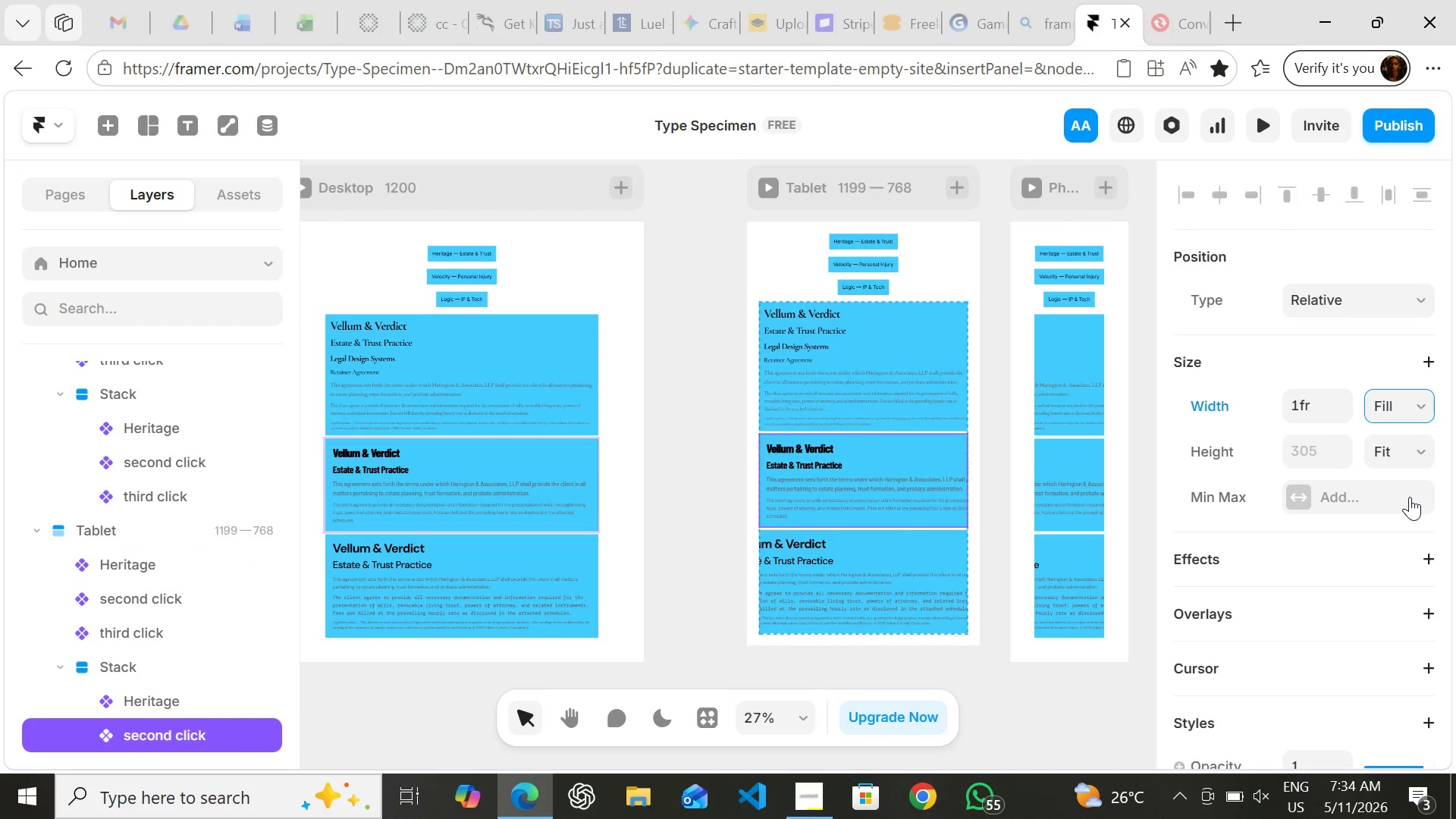 
left_click([1410, 497])
 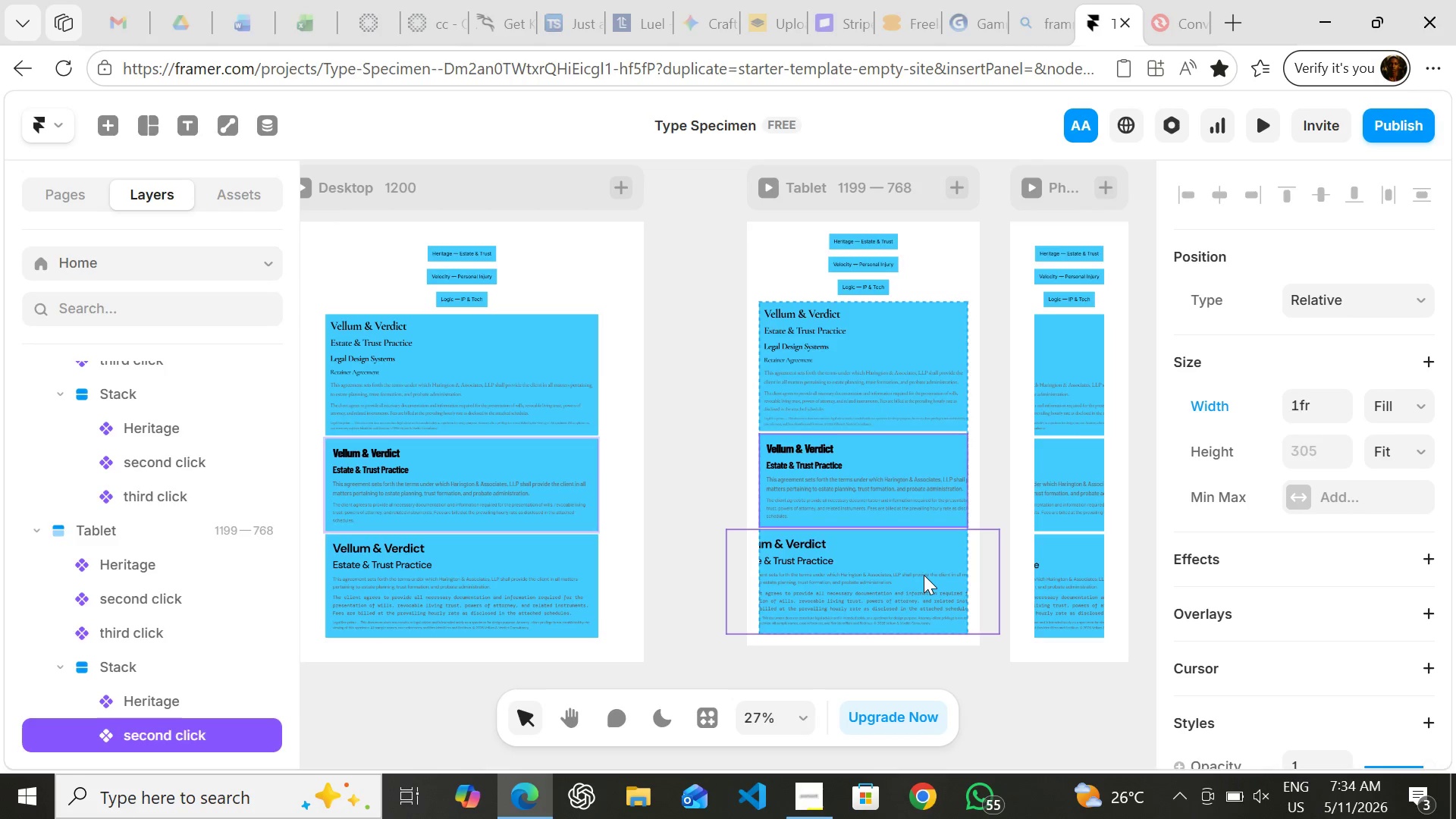 
left_click([924, 575])
 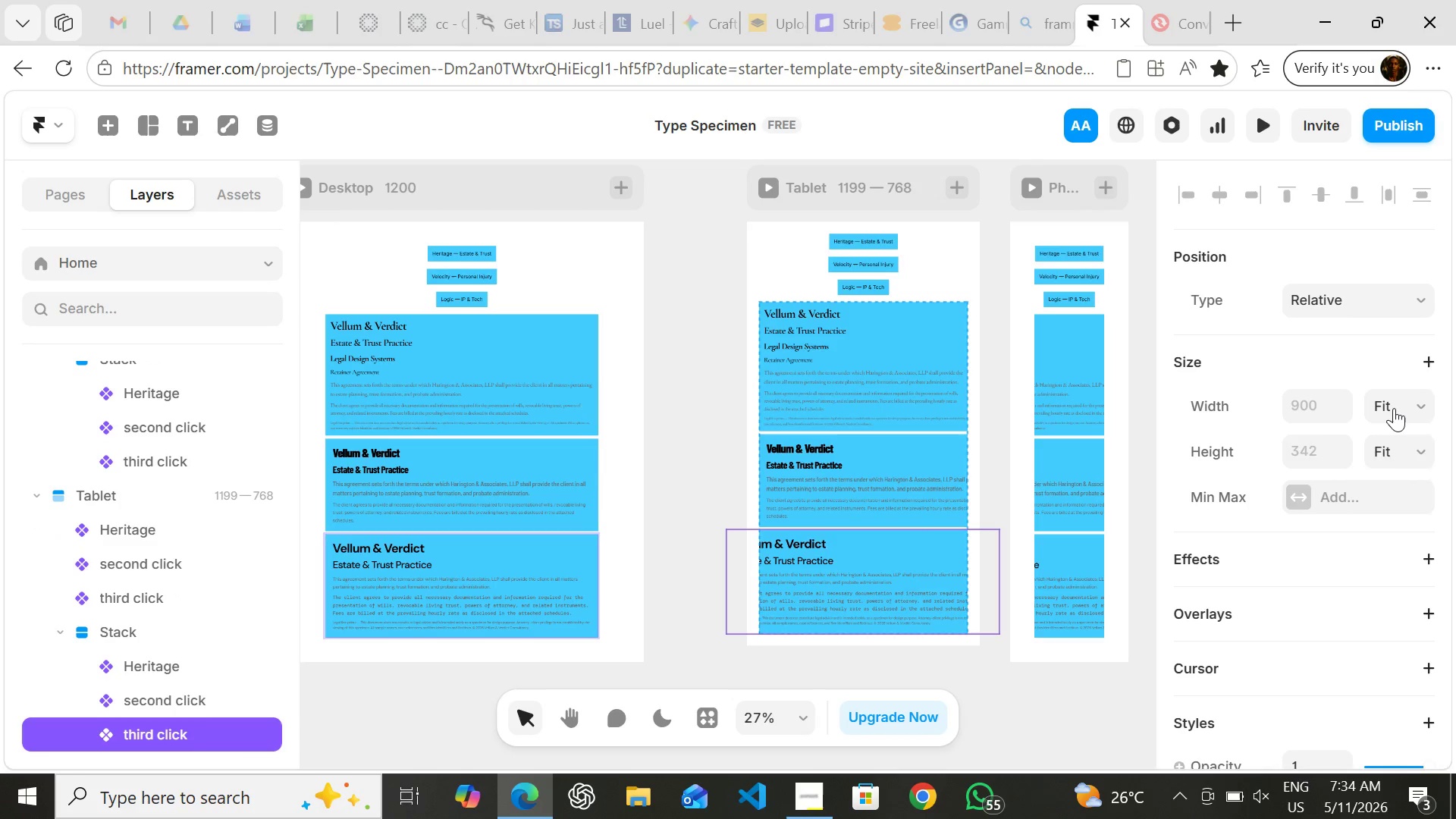 
left_click([1394, 408])
 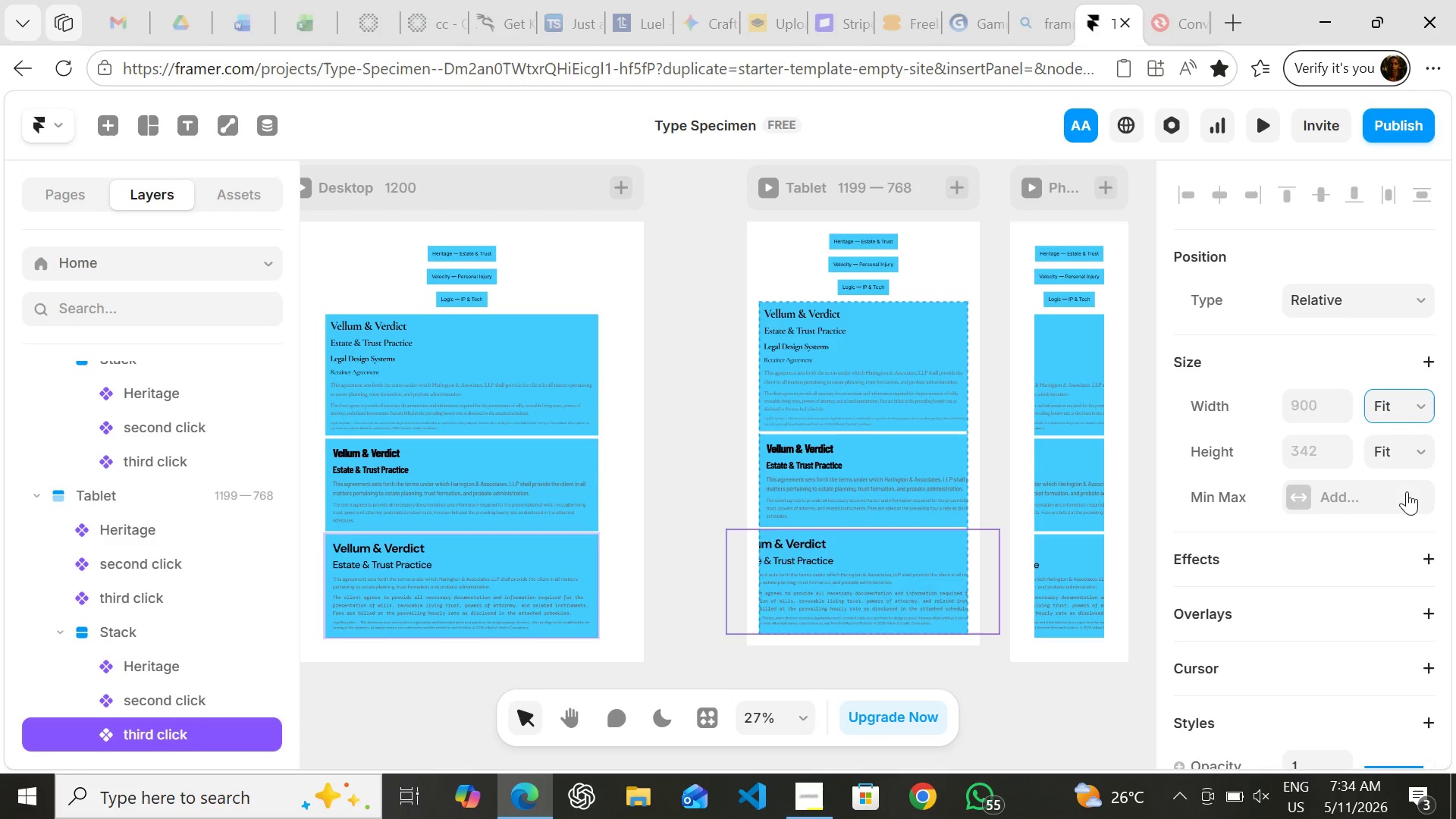 
left_click([1407, 491])
 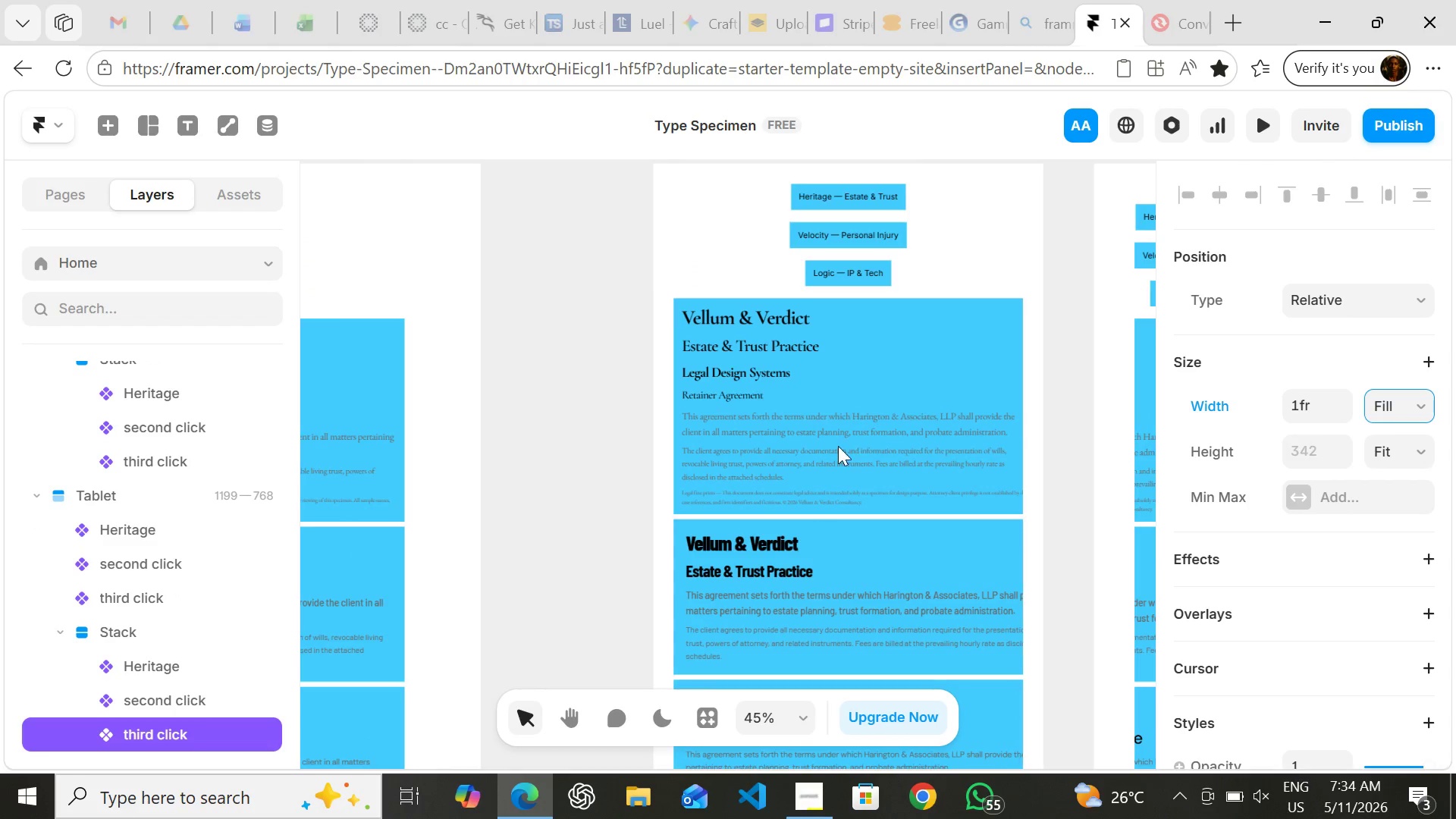 
left_click([853, 404])
 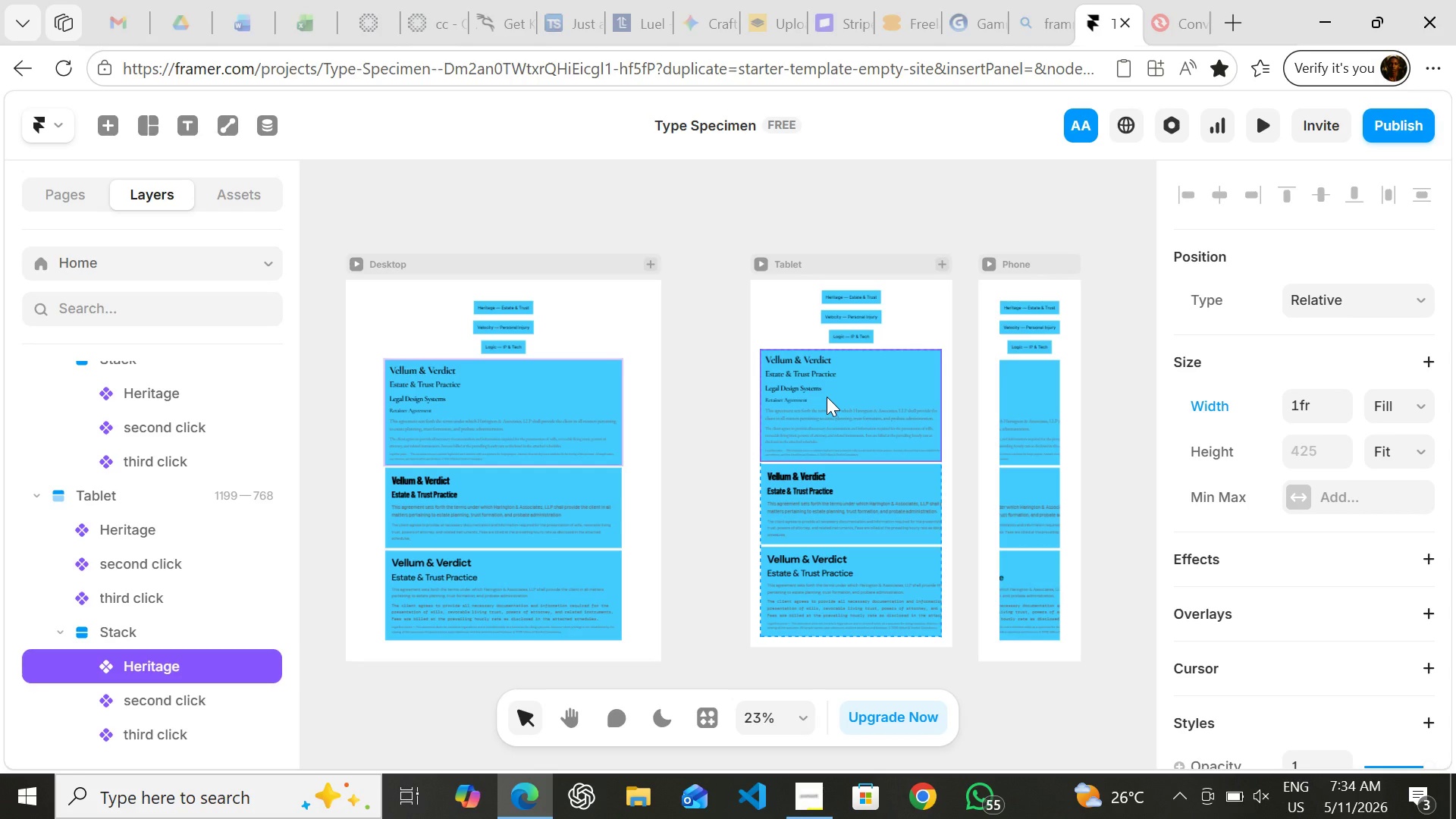 
double_click([827, 397])
 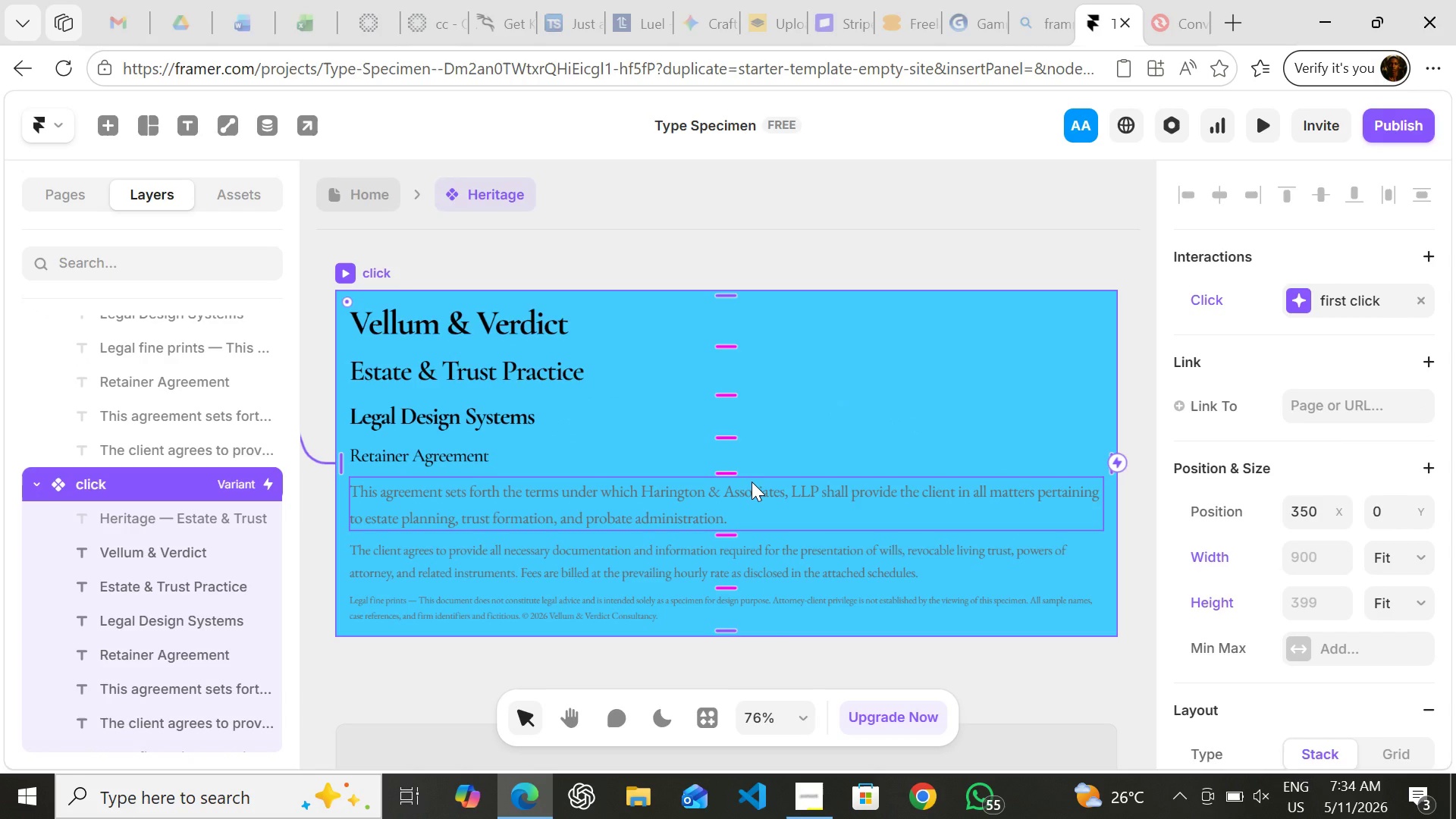 
left_click([752, 482])
 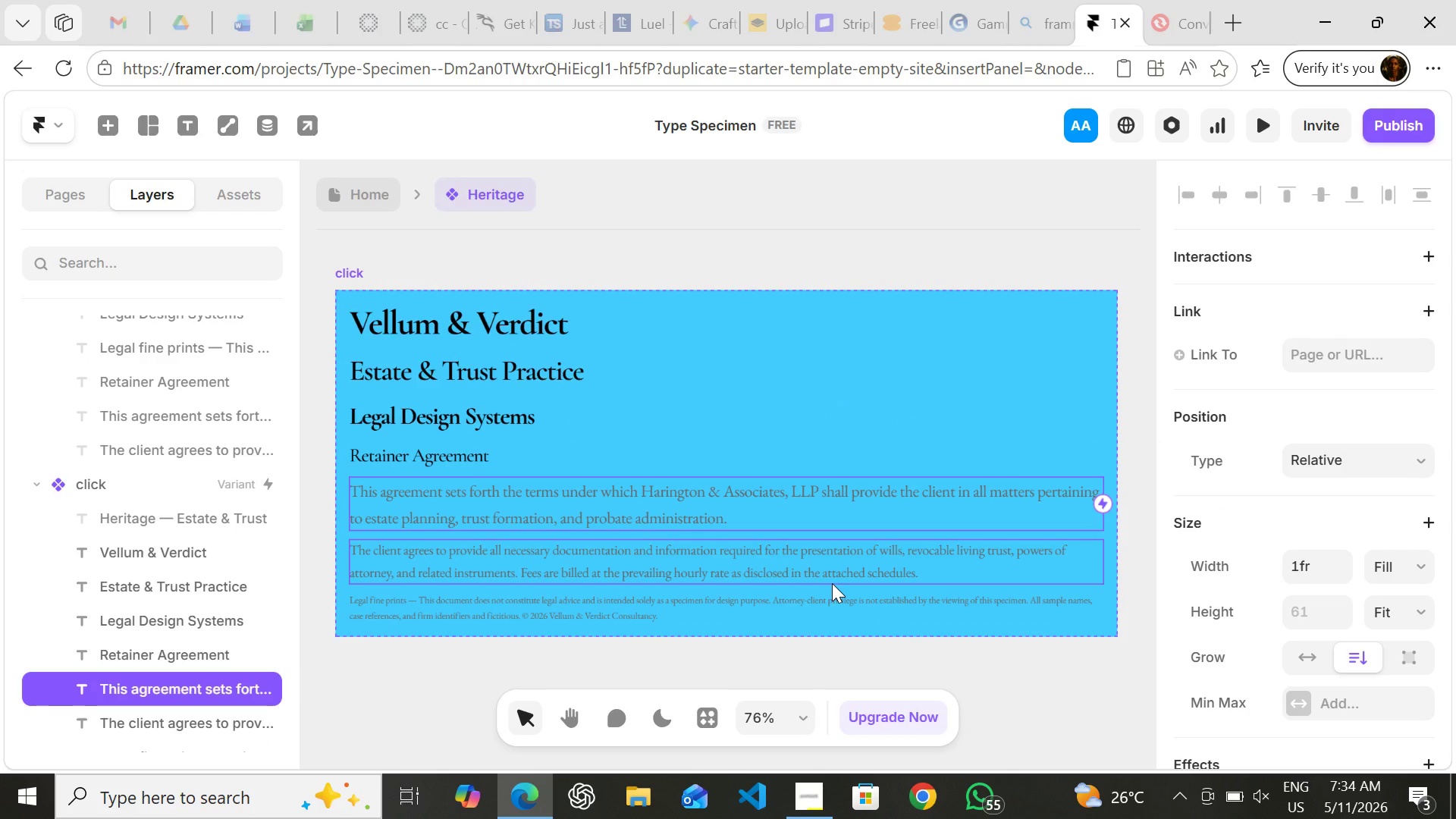 
left_click([832, 583])
 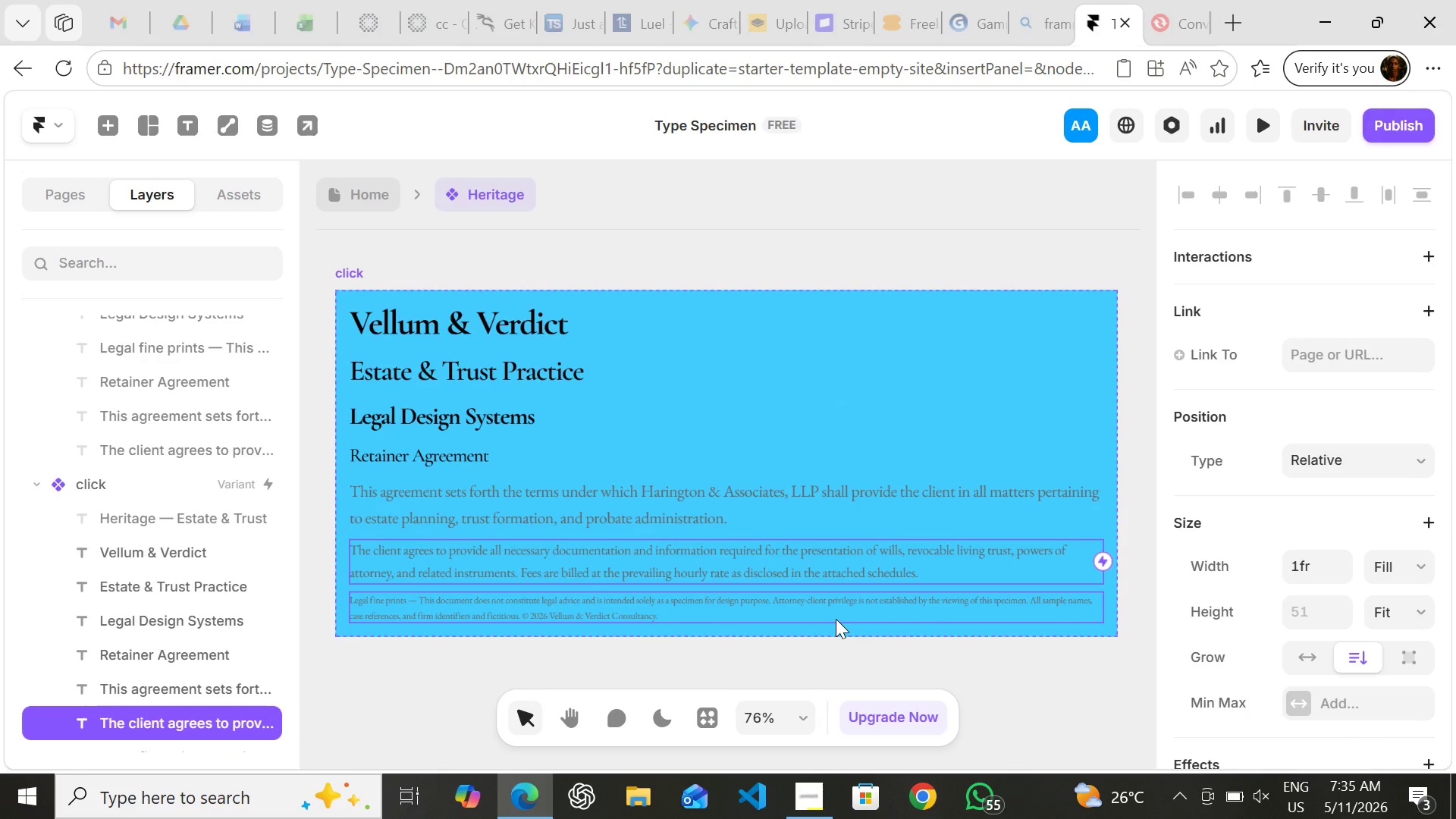 
left_click([836, 619])
 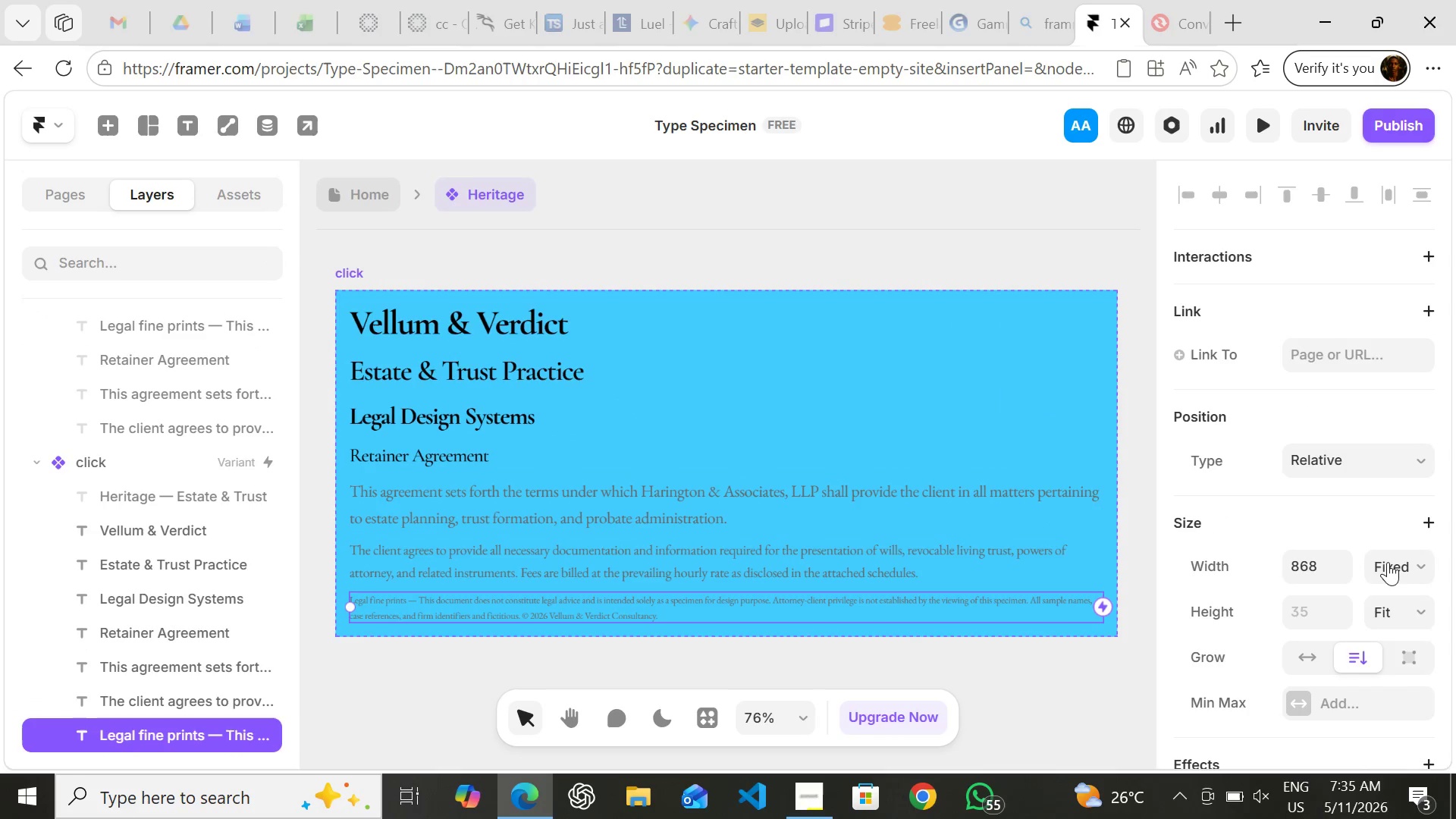 
left_click_drag(start_coordinate=[1388, 562], to_coordinate=[1401, 663])
 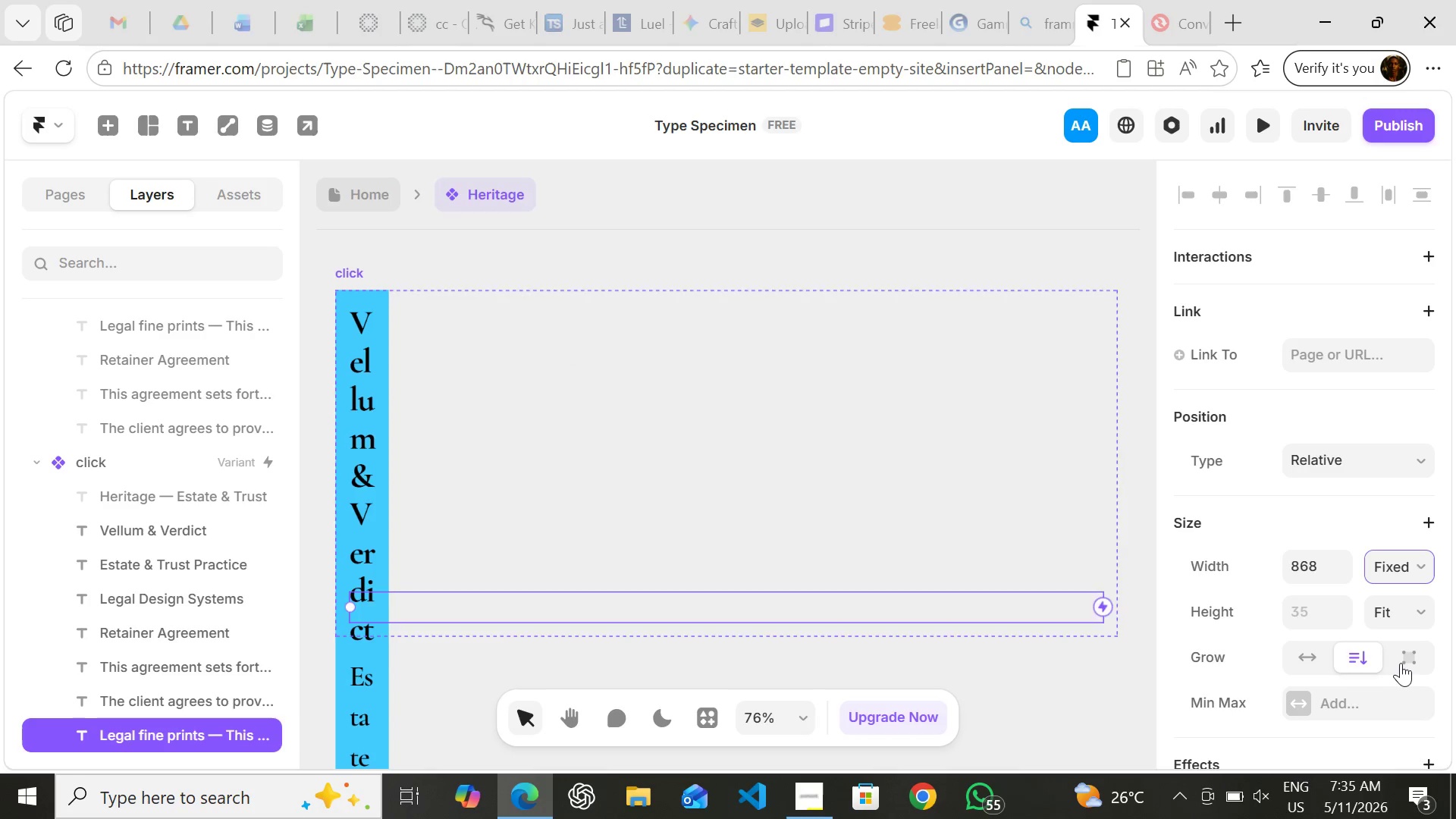 
left_click([1401, 663])
 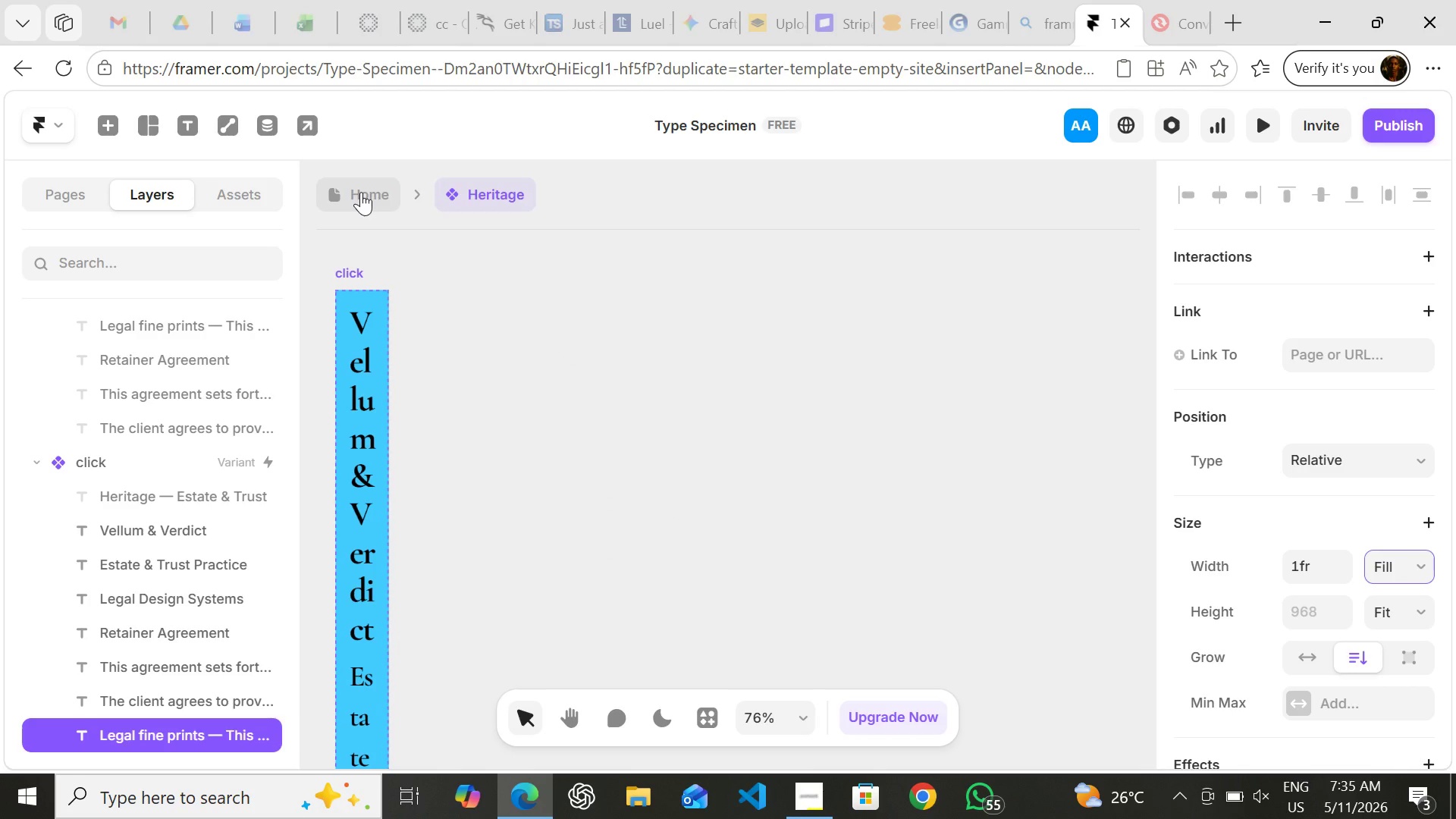 
left_click([361, 192])
 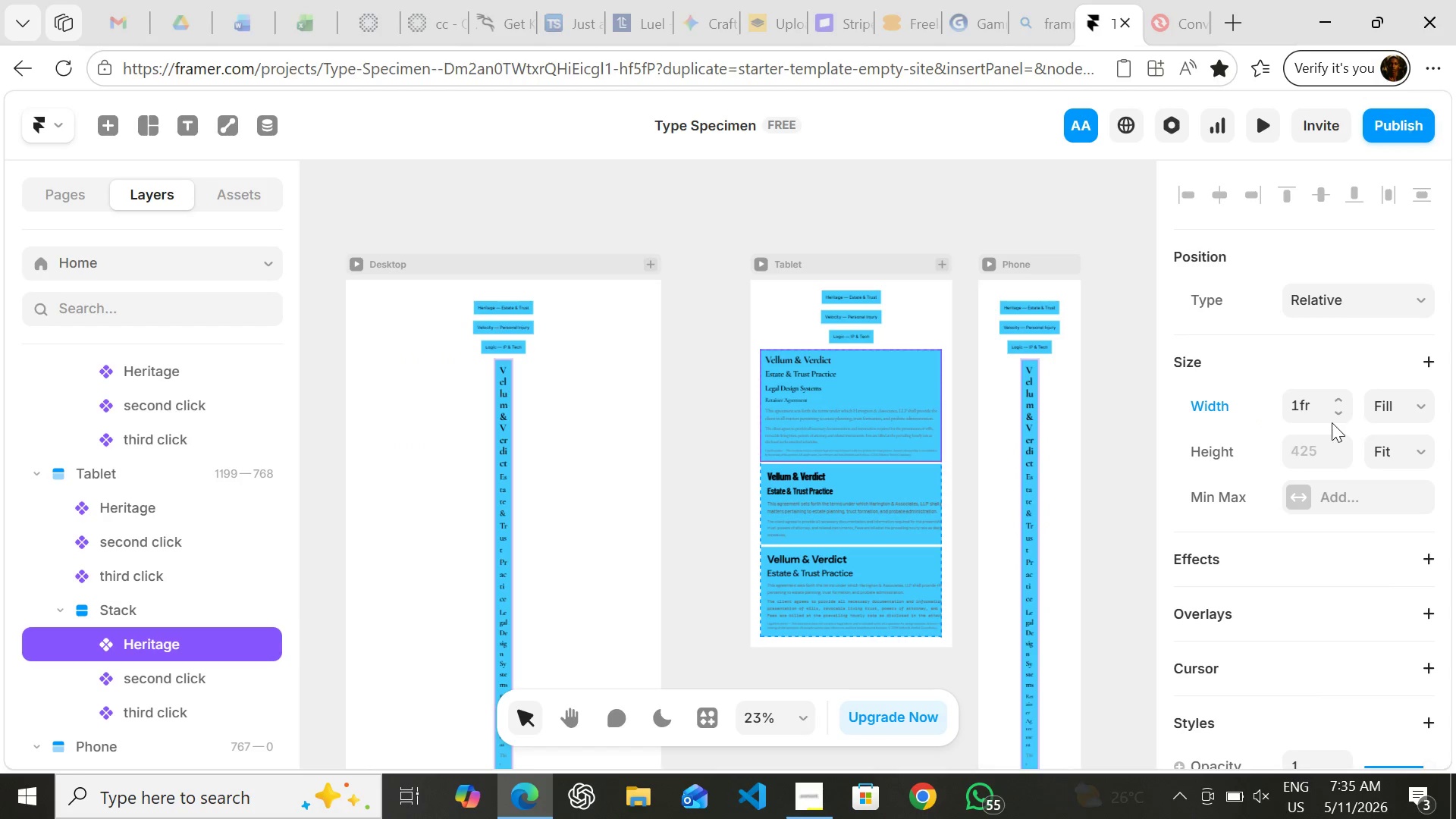 
left_click([1369, 415])
 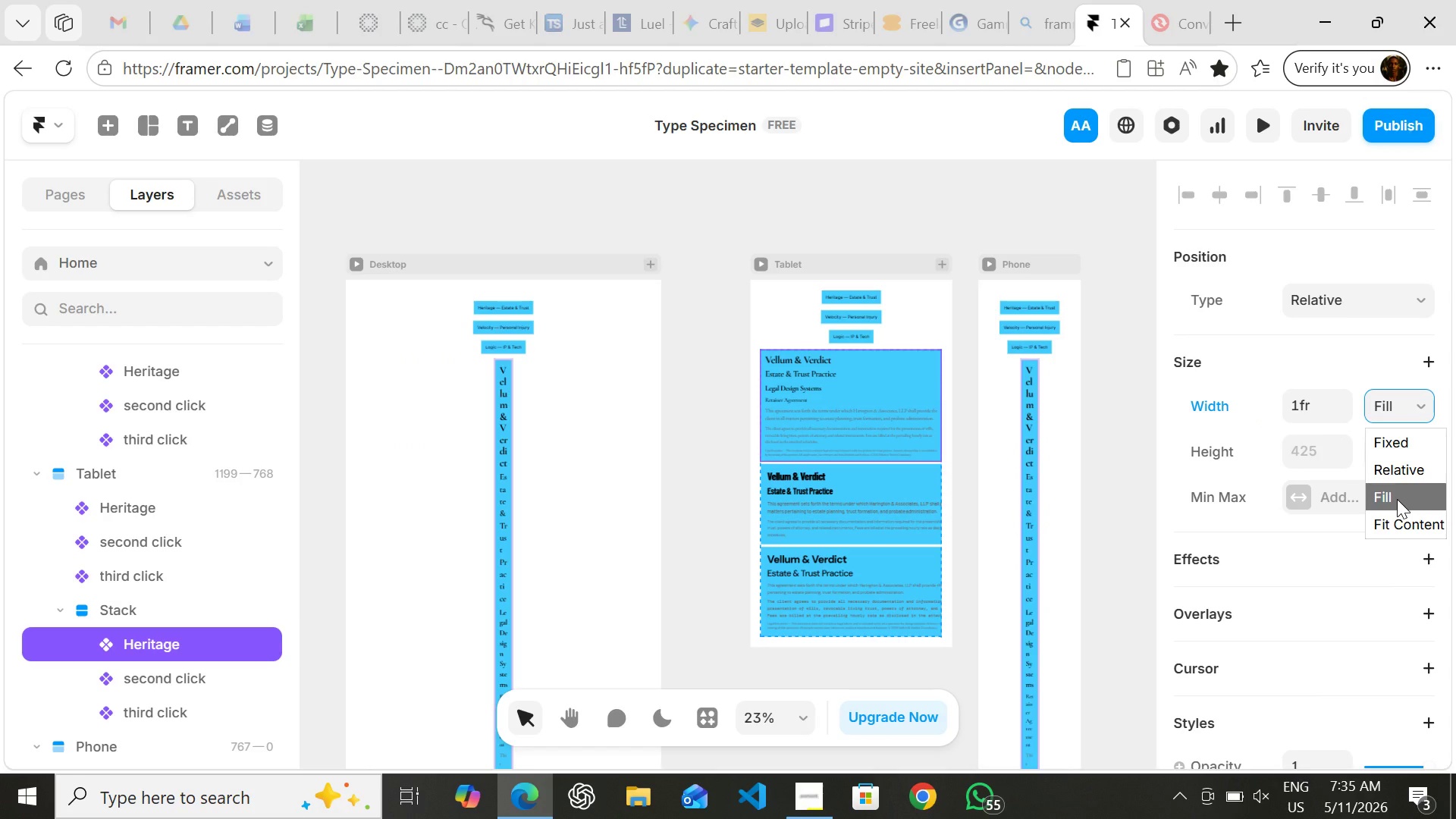 
left_click([1397, 499])
 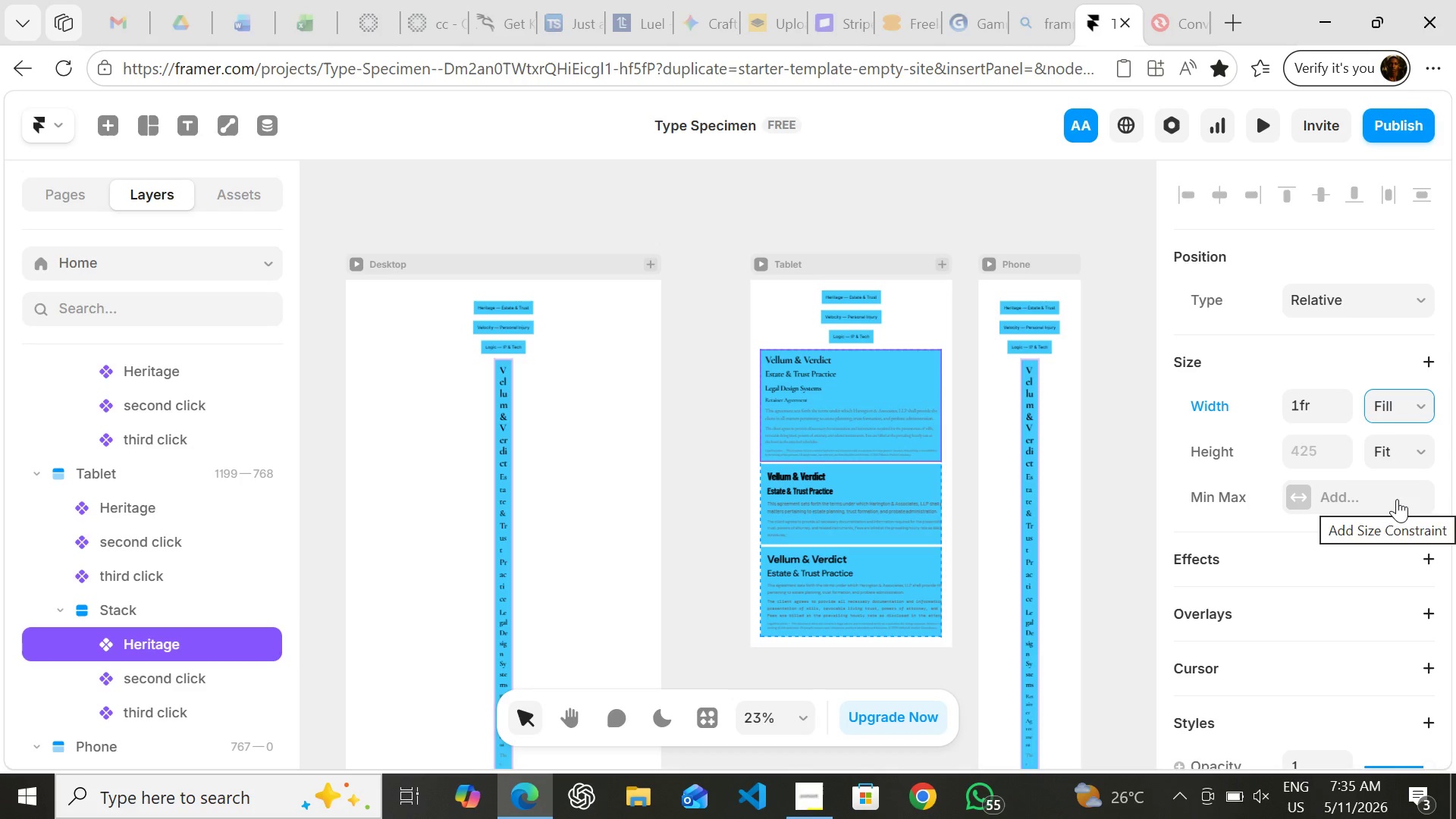 
key(Control+Z)
 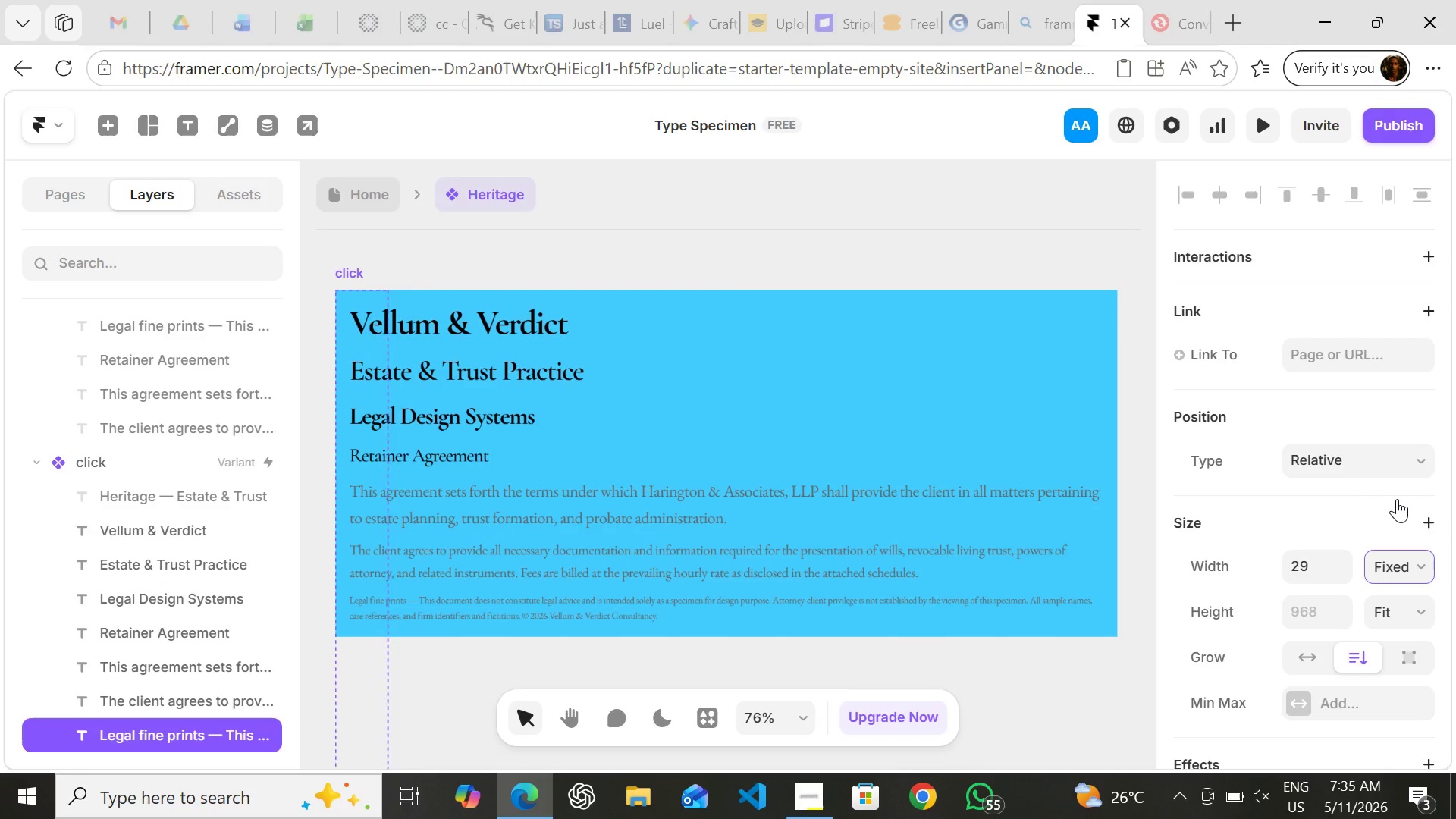 
key(Control+Z)
 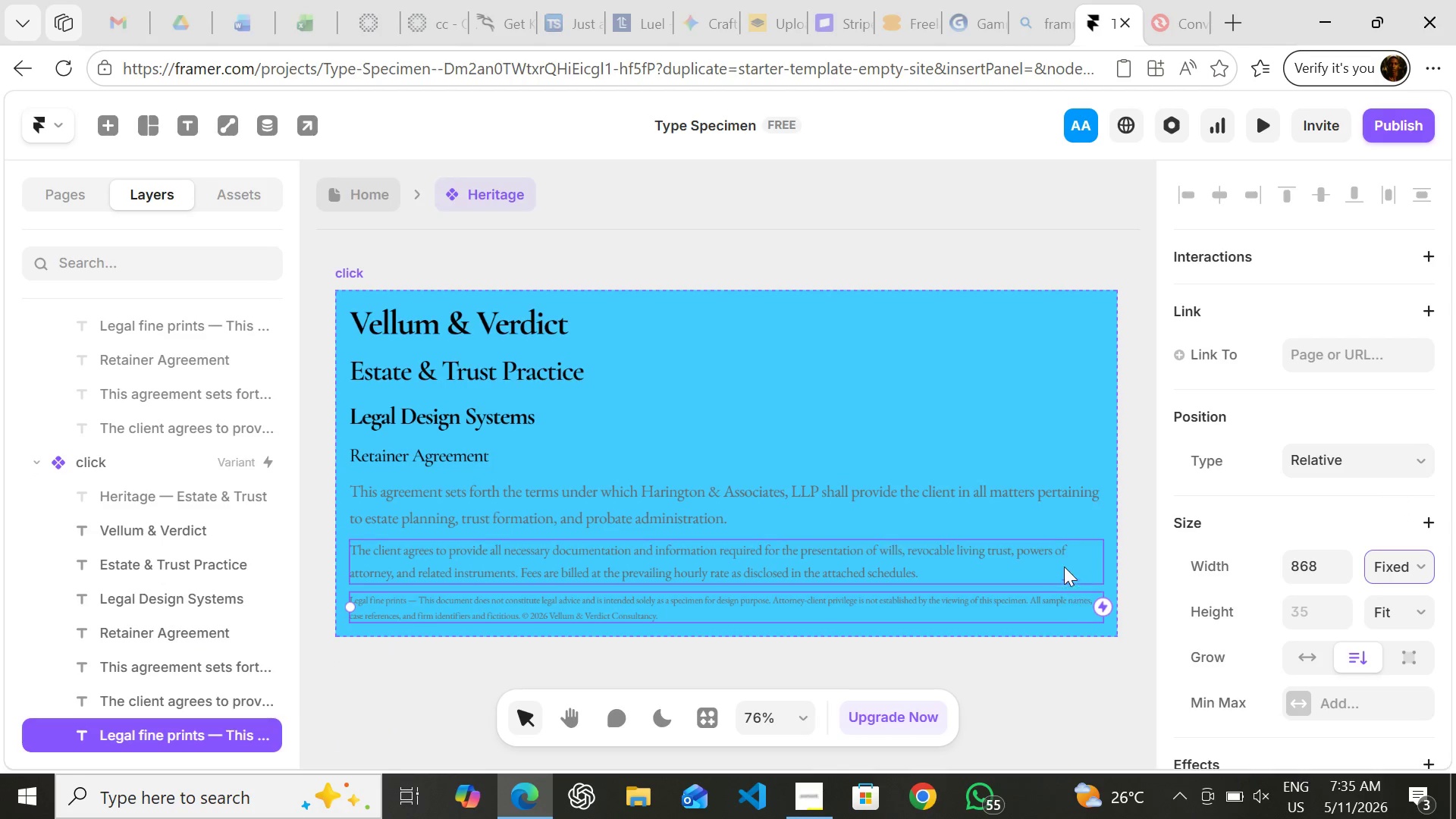 
left_click([1057, 551])
 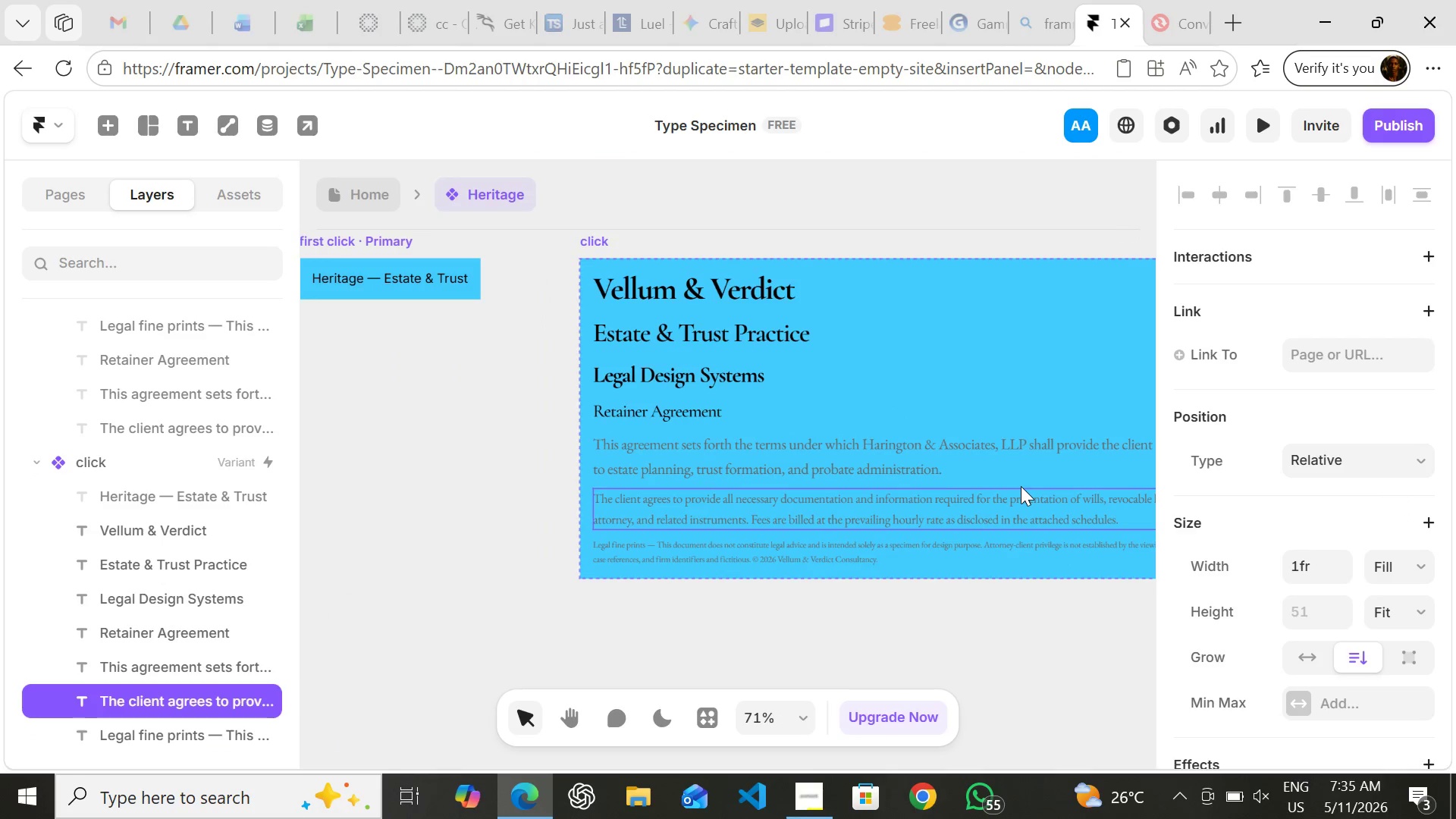 
left_click([1021, 486])
 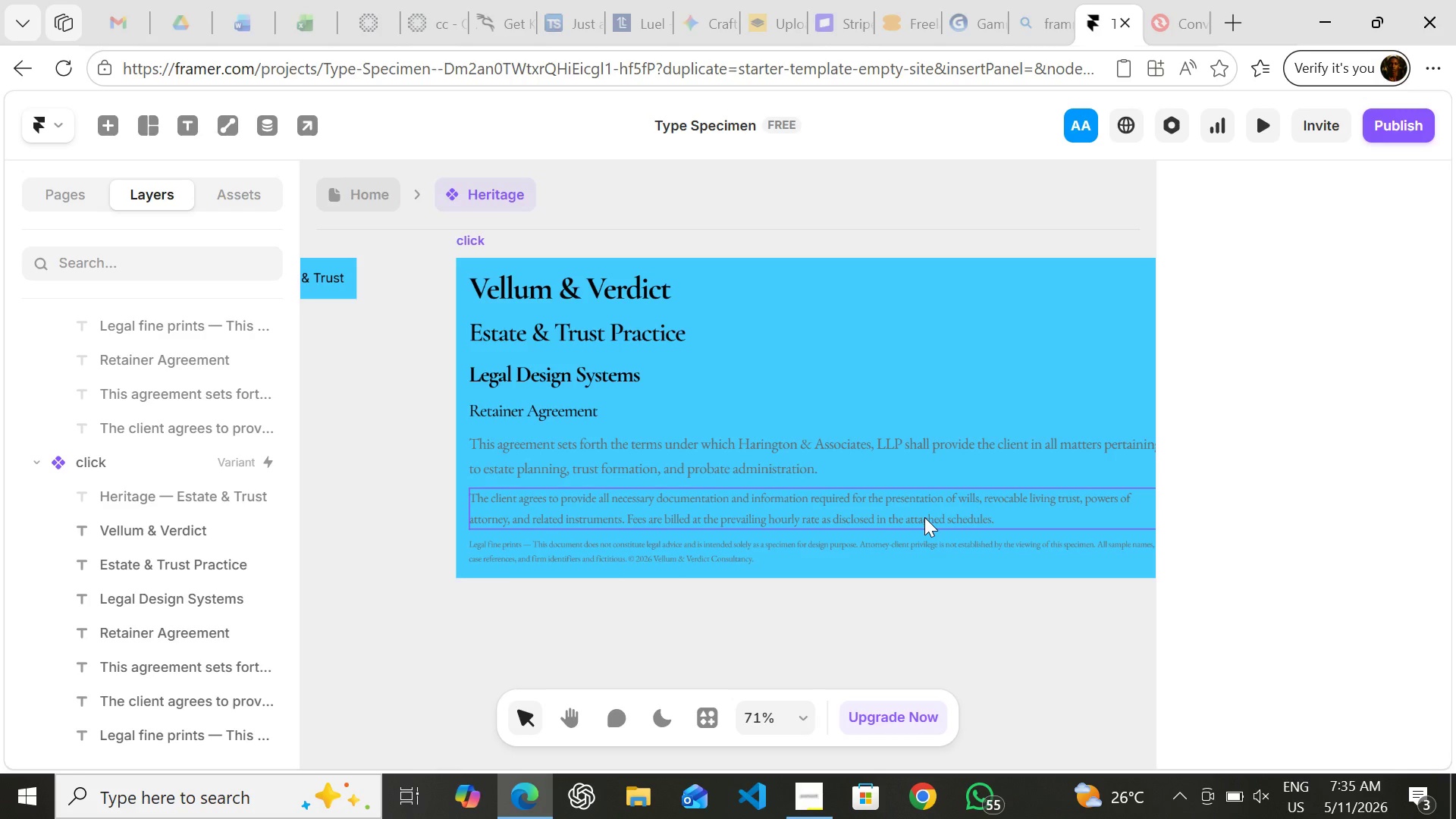 
left_click([924, 517])
 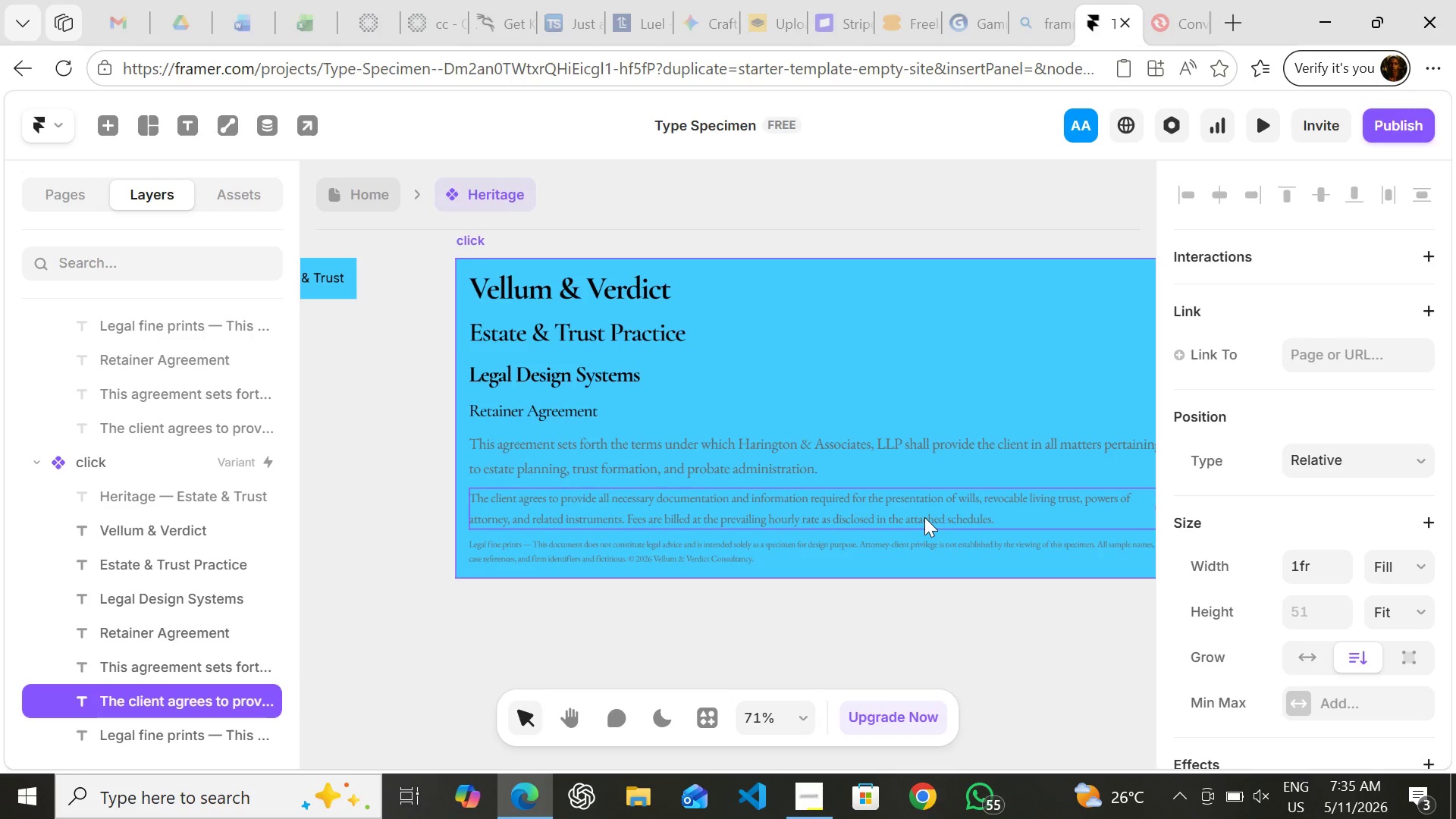 
key(Control+D)
 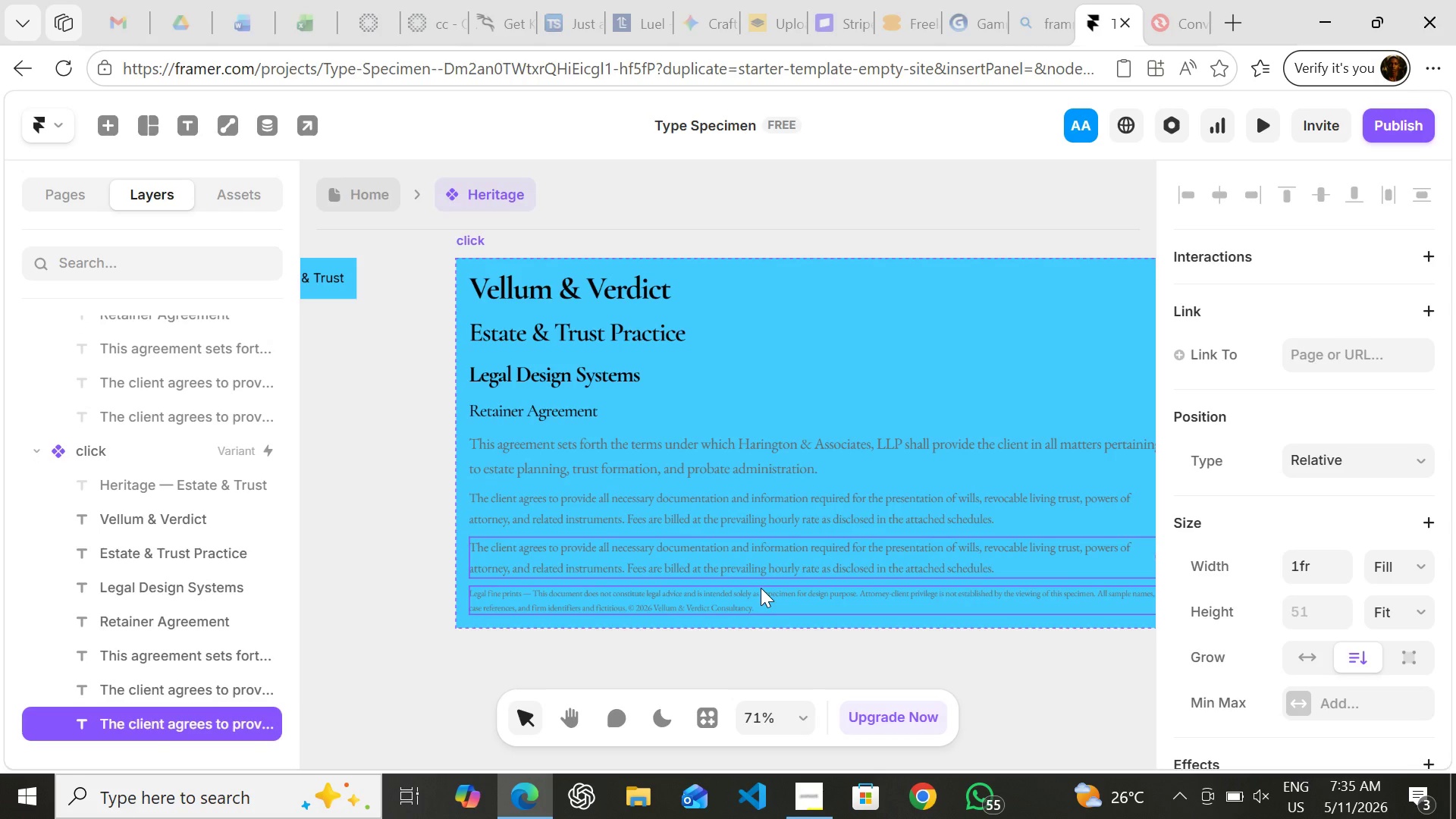 
double_click([761, 588])
 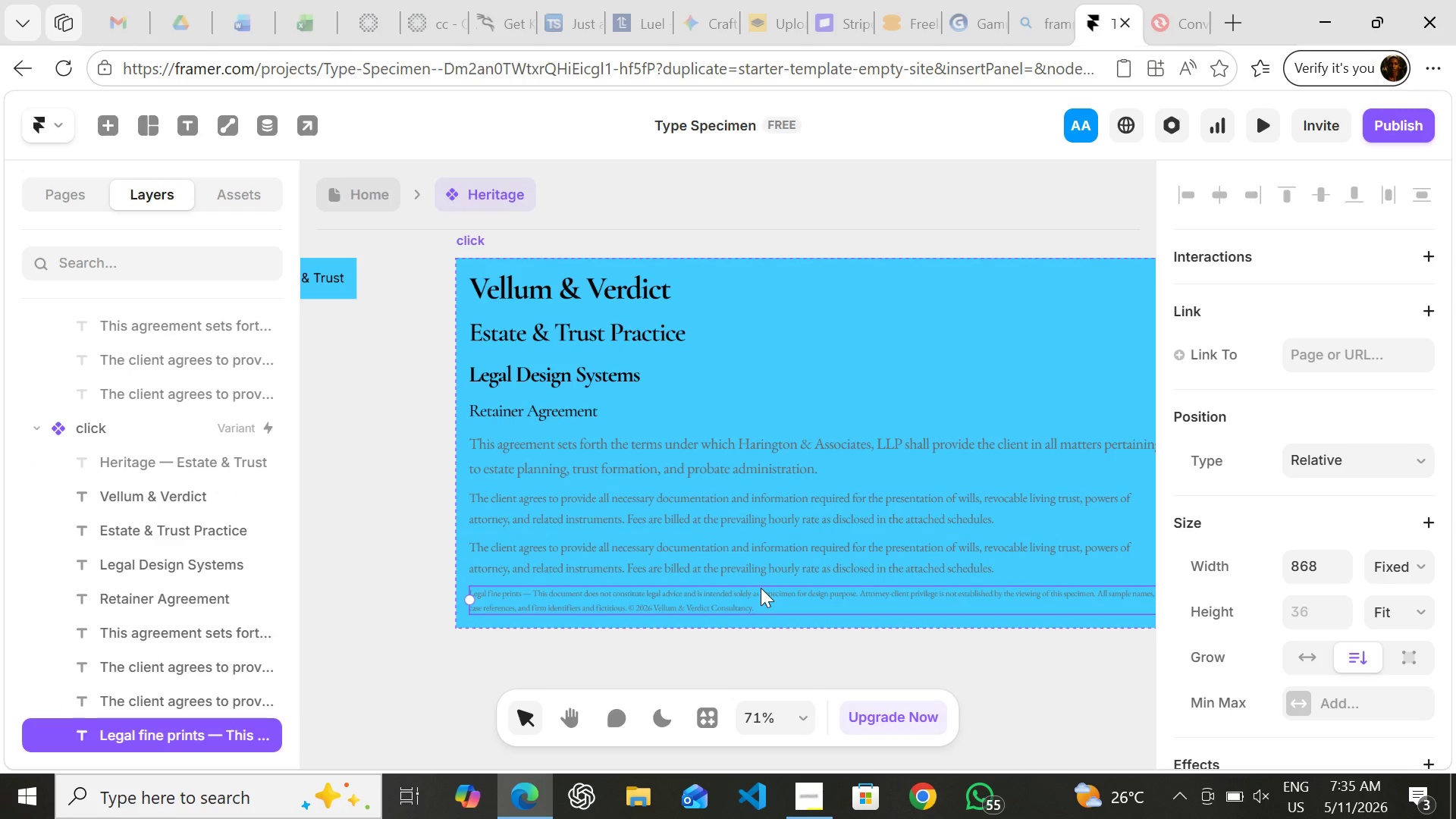 
triple_click([761, 588])
 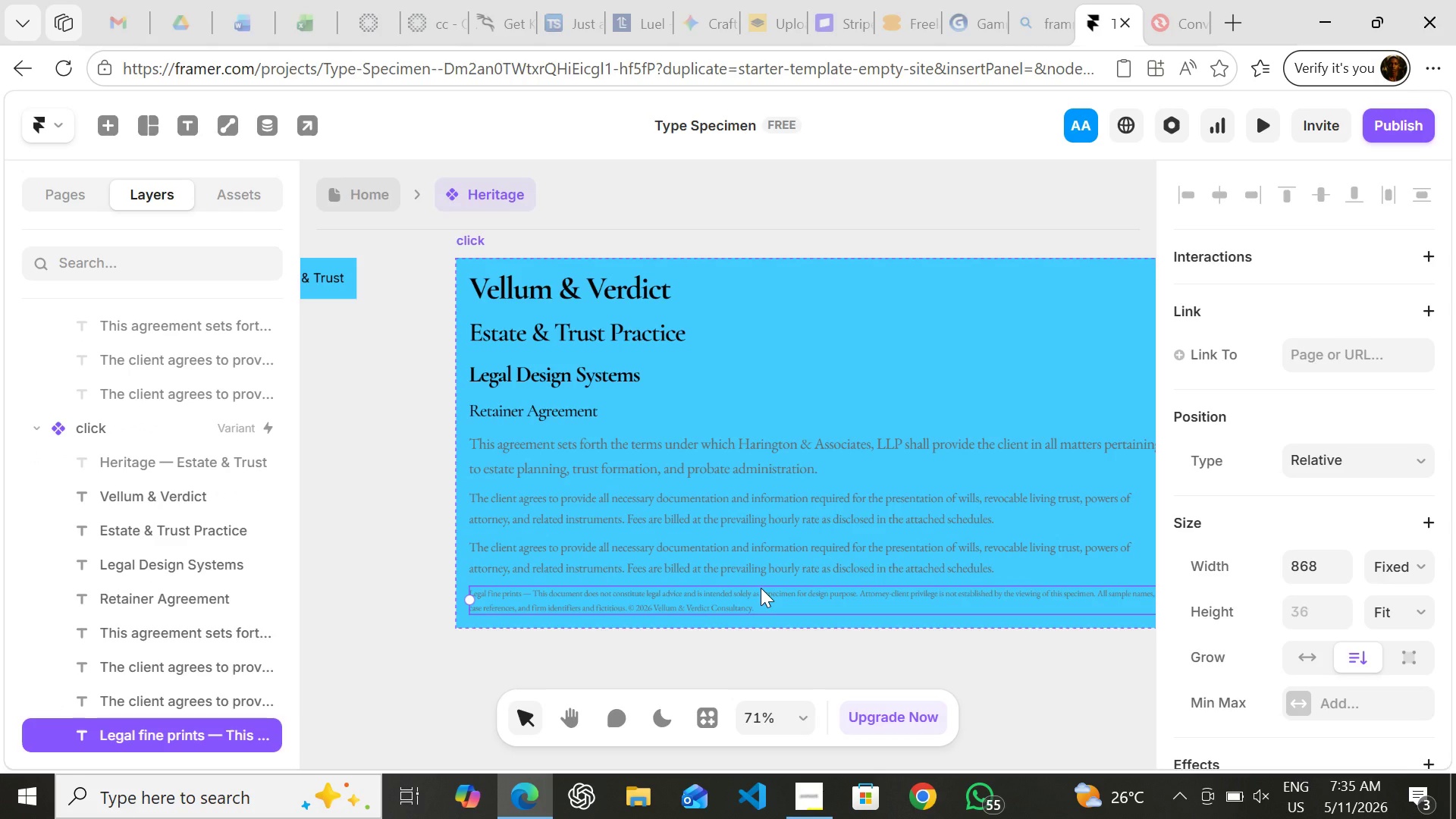 
triple_click([761, 588])
 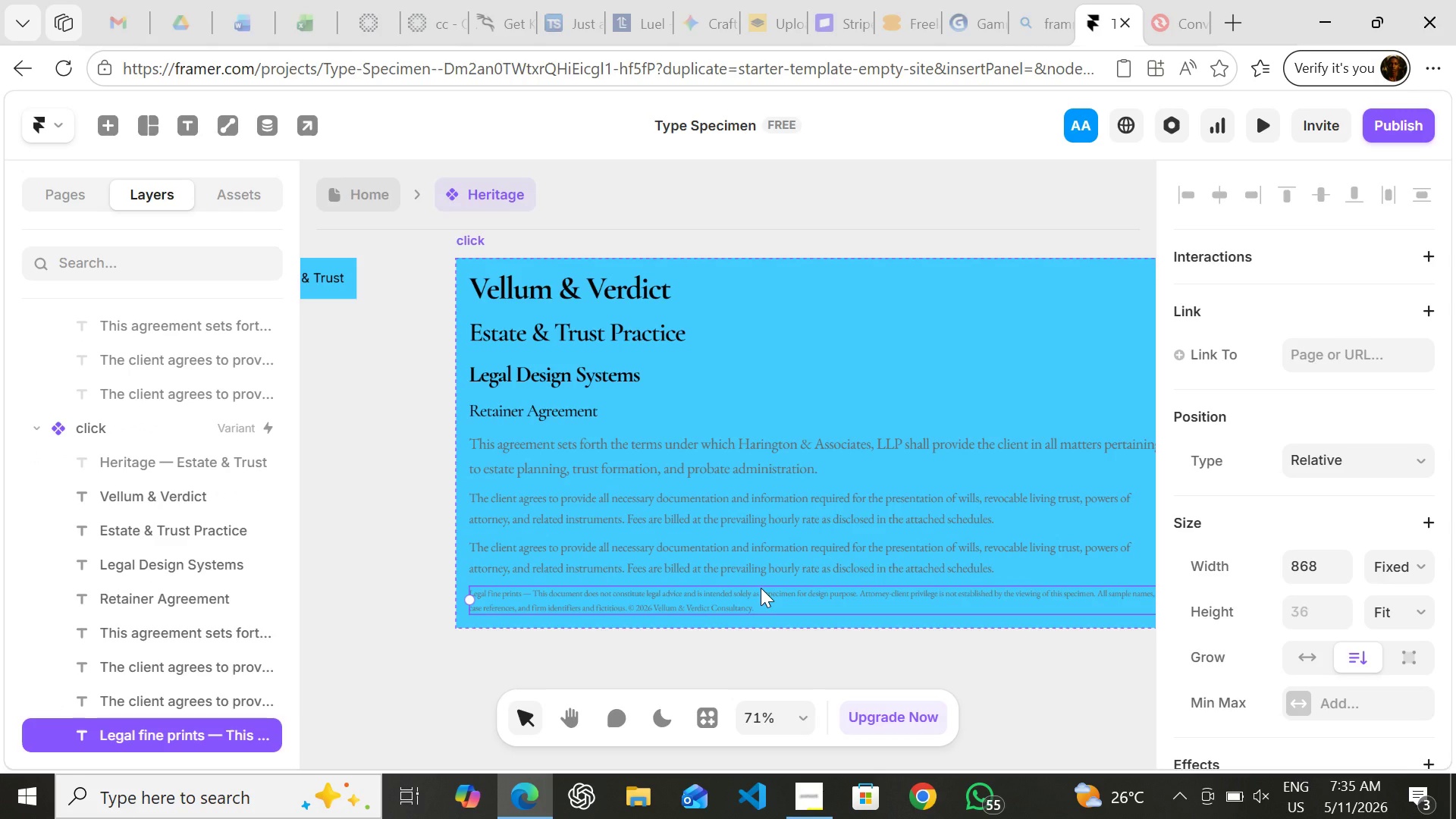 
triple_click([761, 588])
 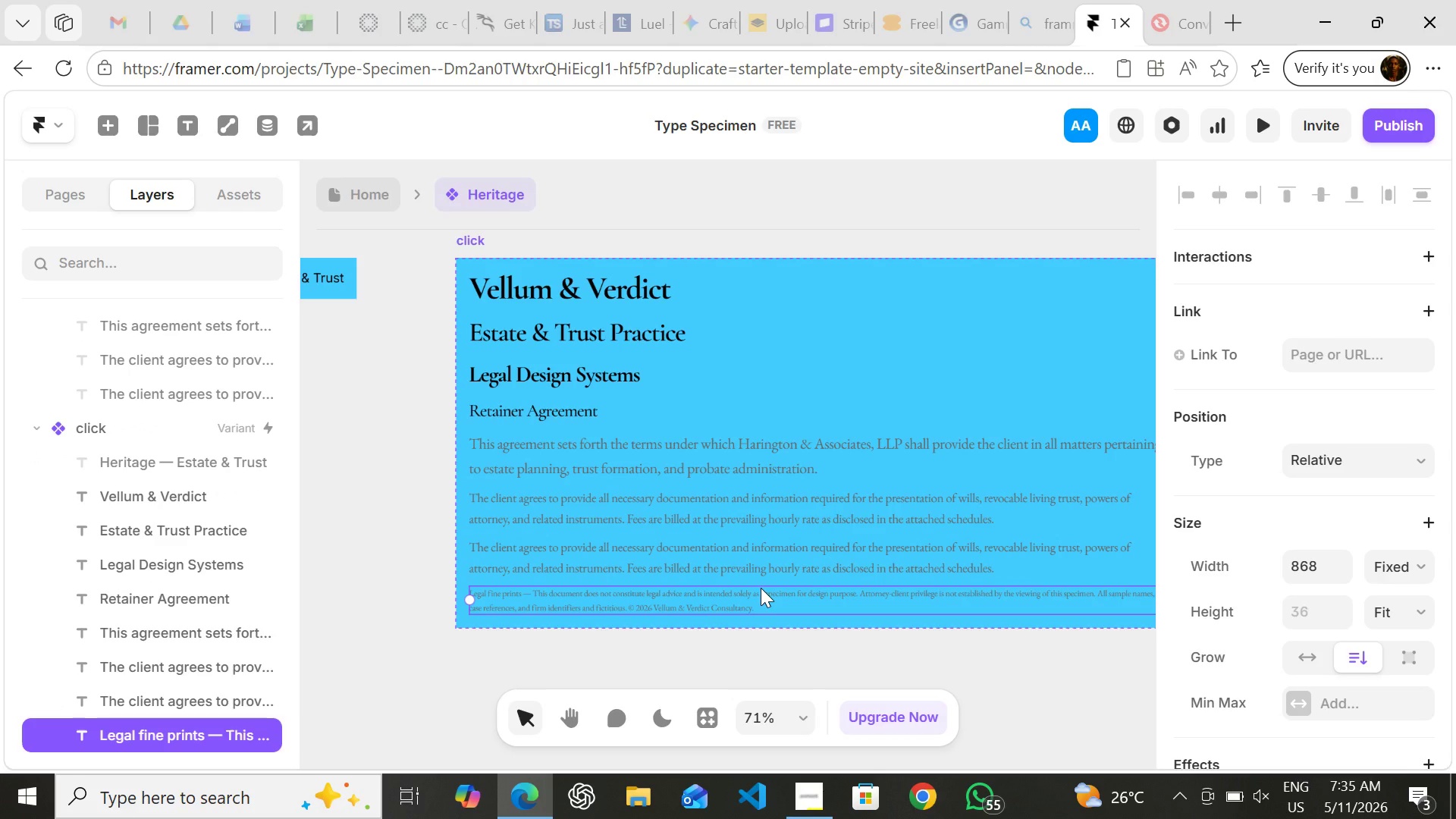 
triple_click([761, 588])
 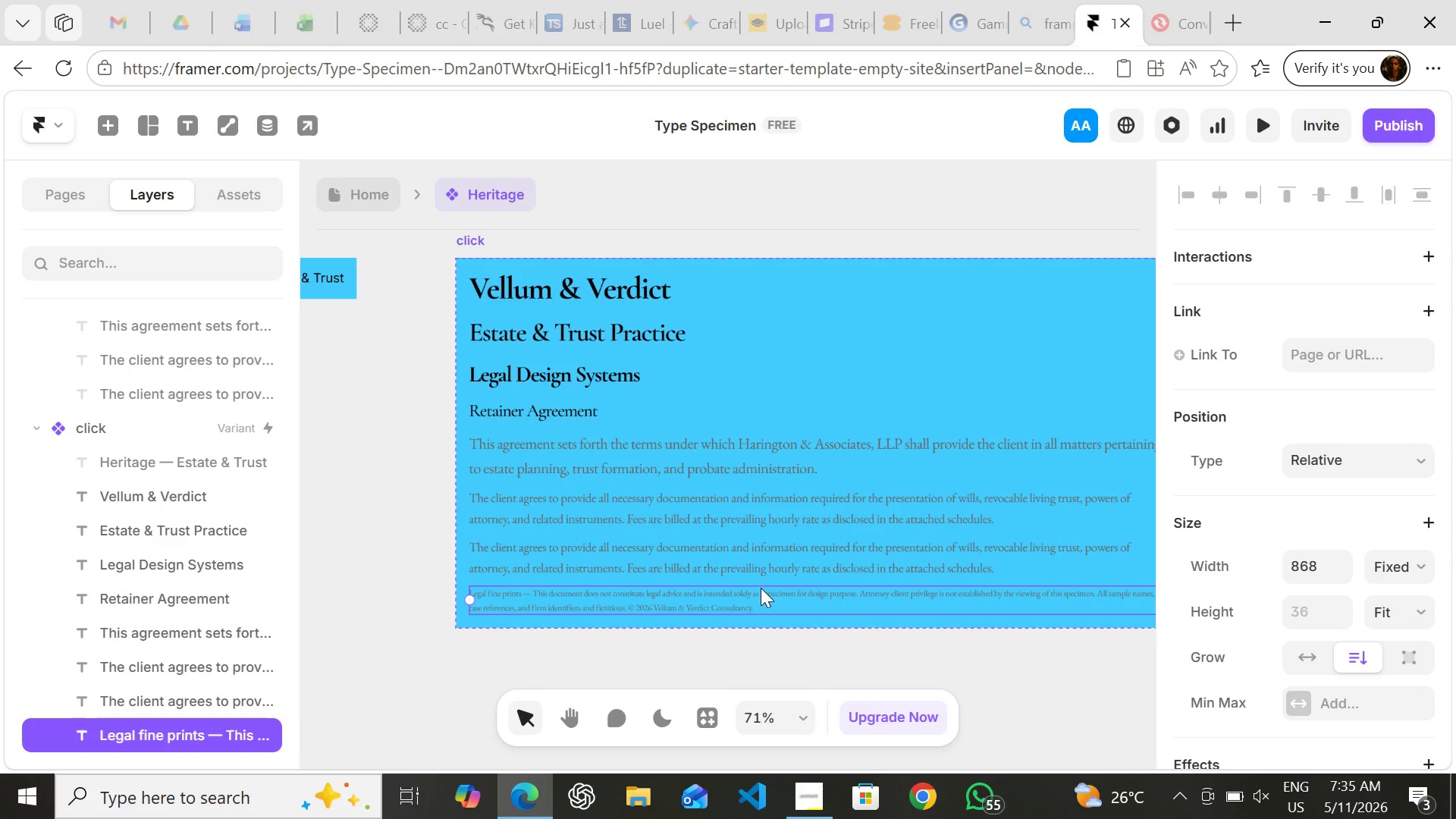 
triple_click([761, 588])
 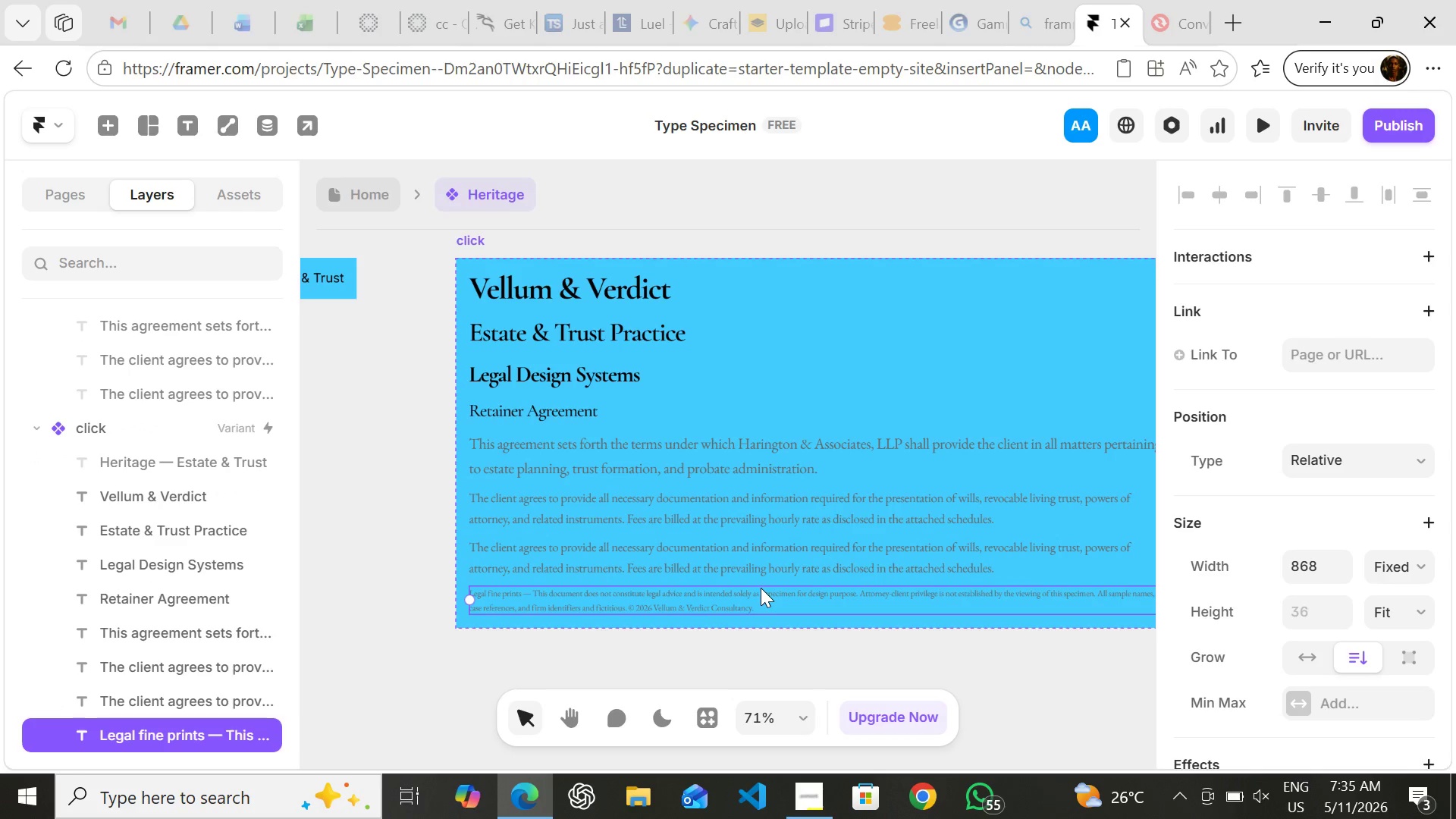 
triple_click([761, 588])
 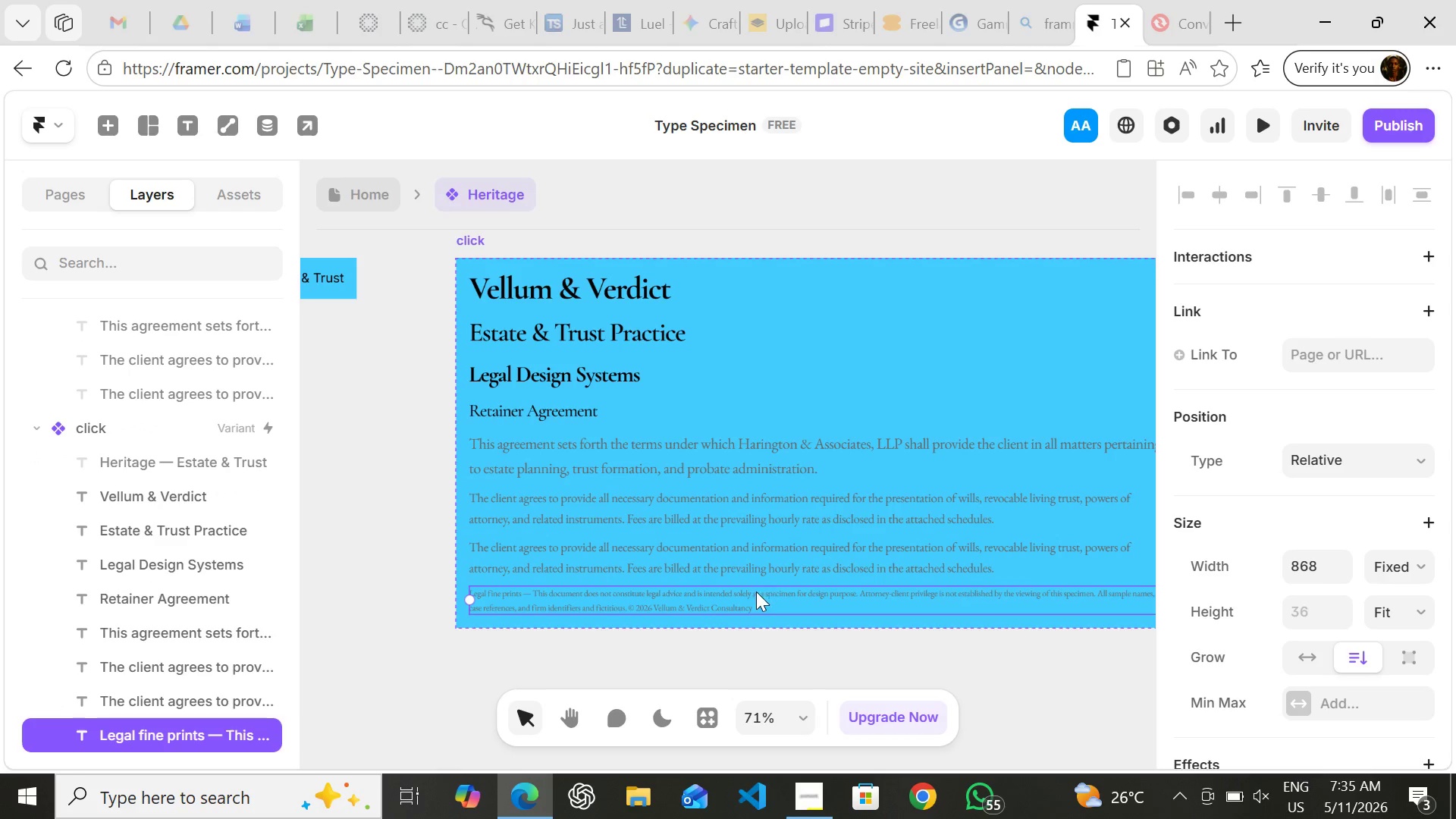 
triple_click([761, 588])
 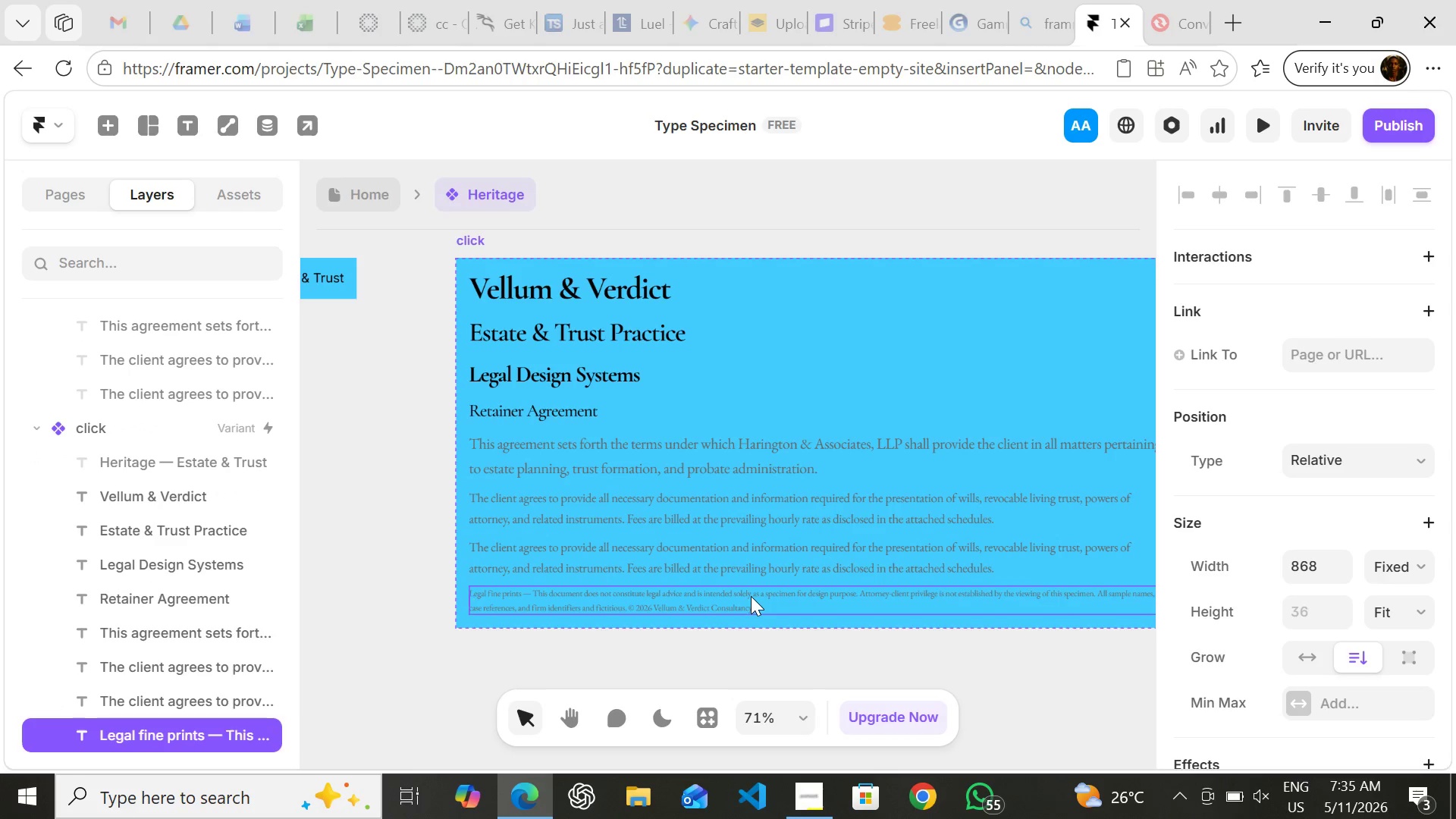 
double_click([751, 596])
 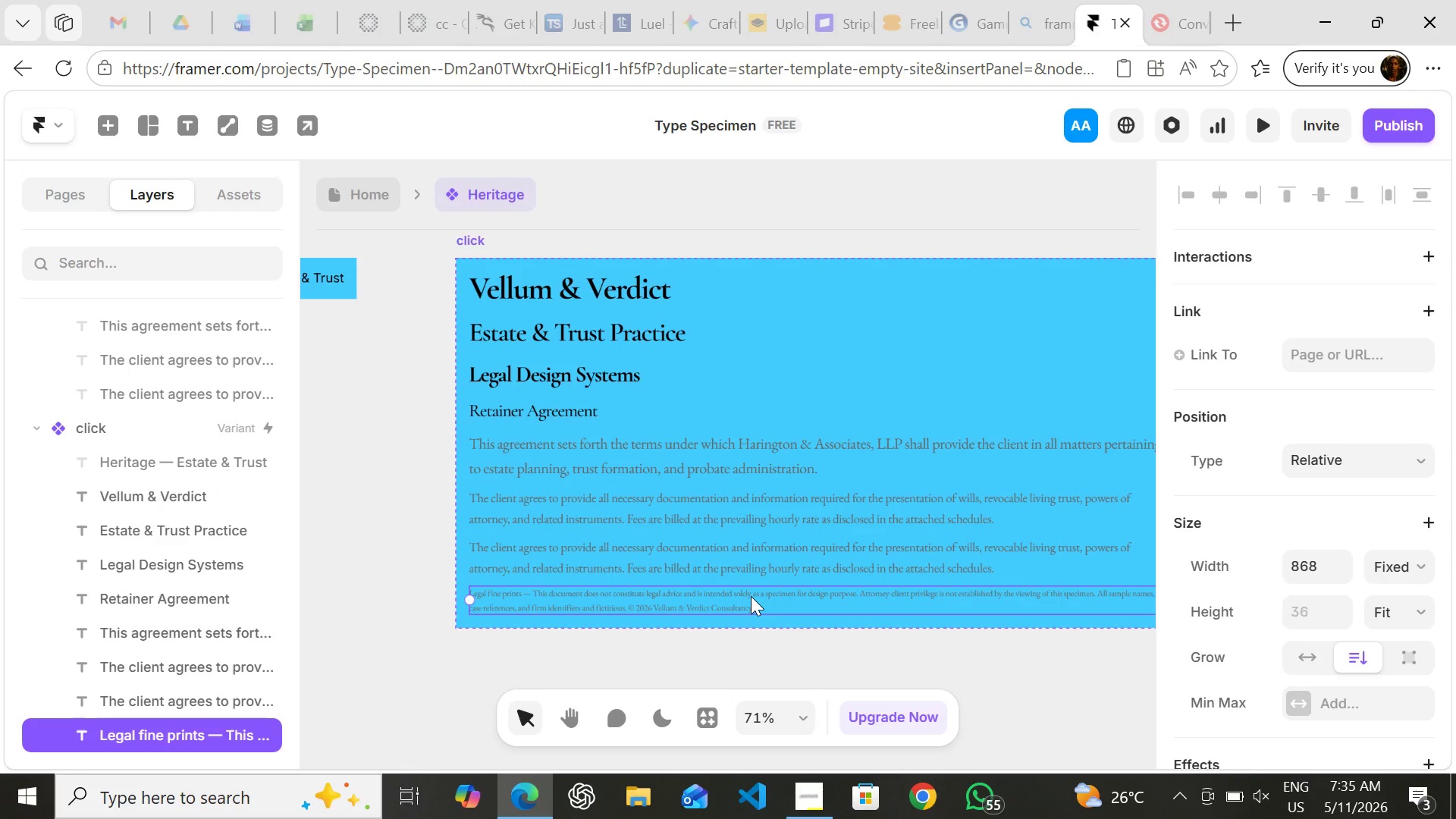 
triple_click([751, 596])
 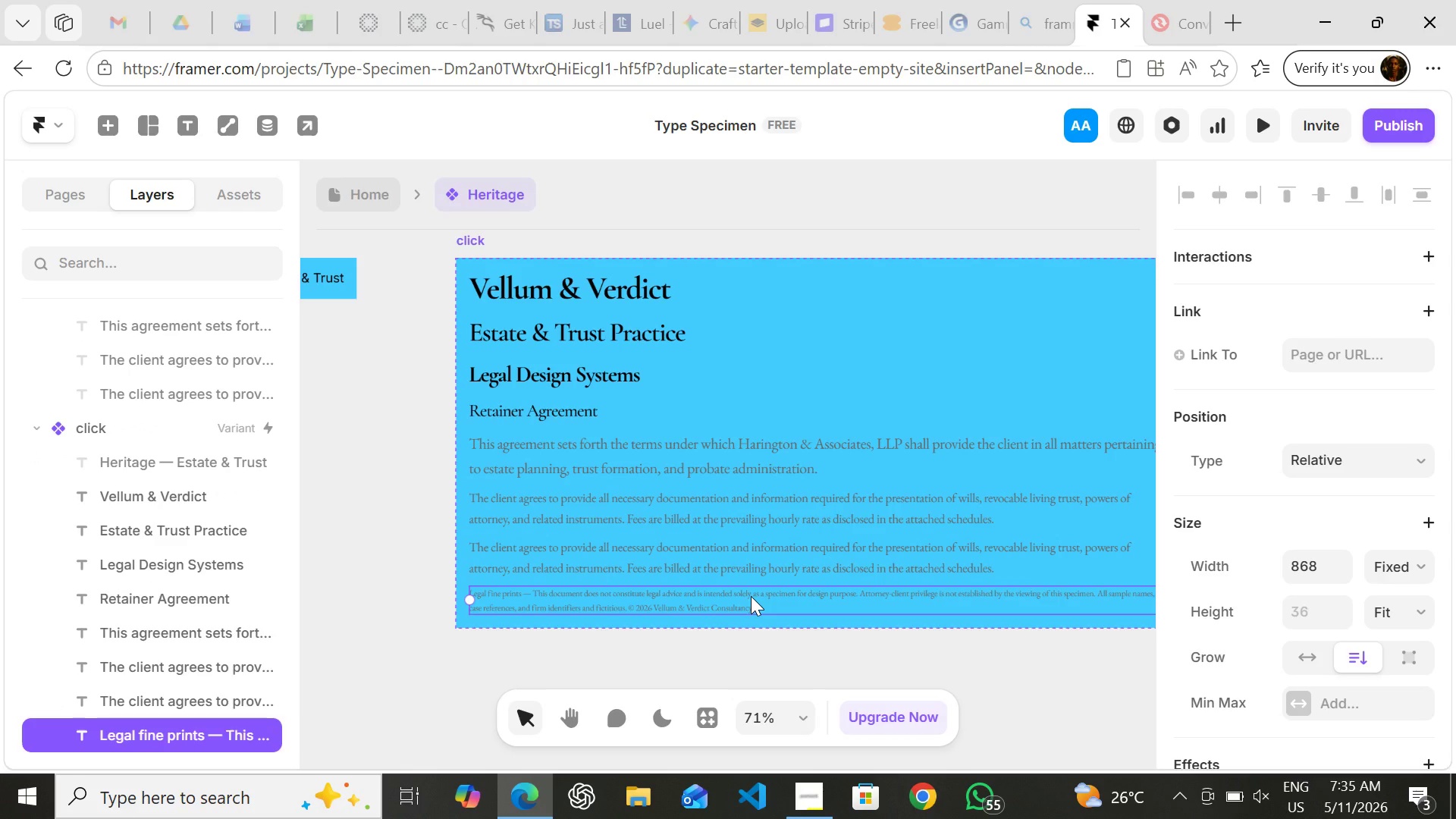 
triple_click([751, 596])
 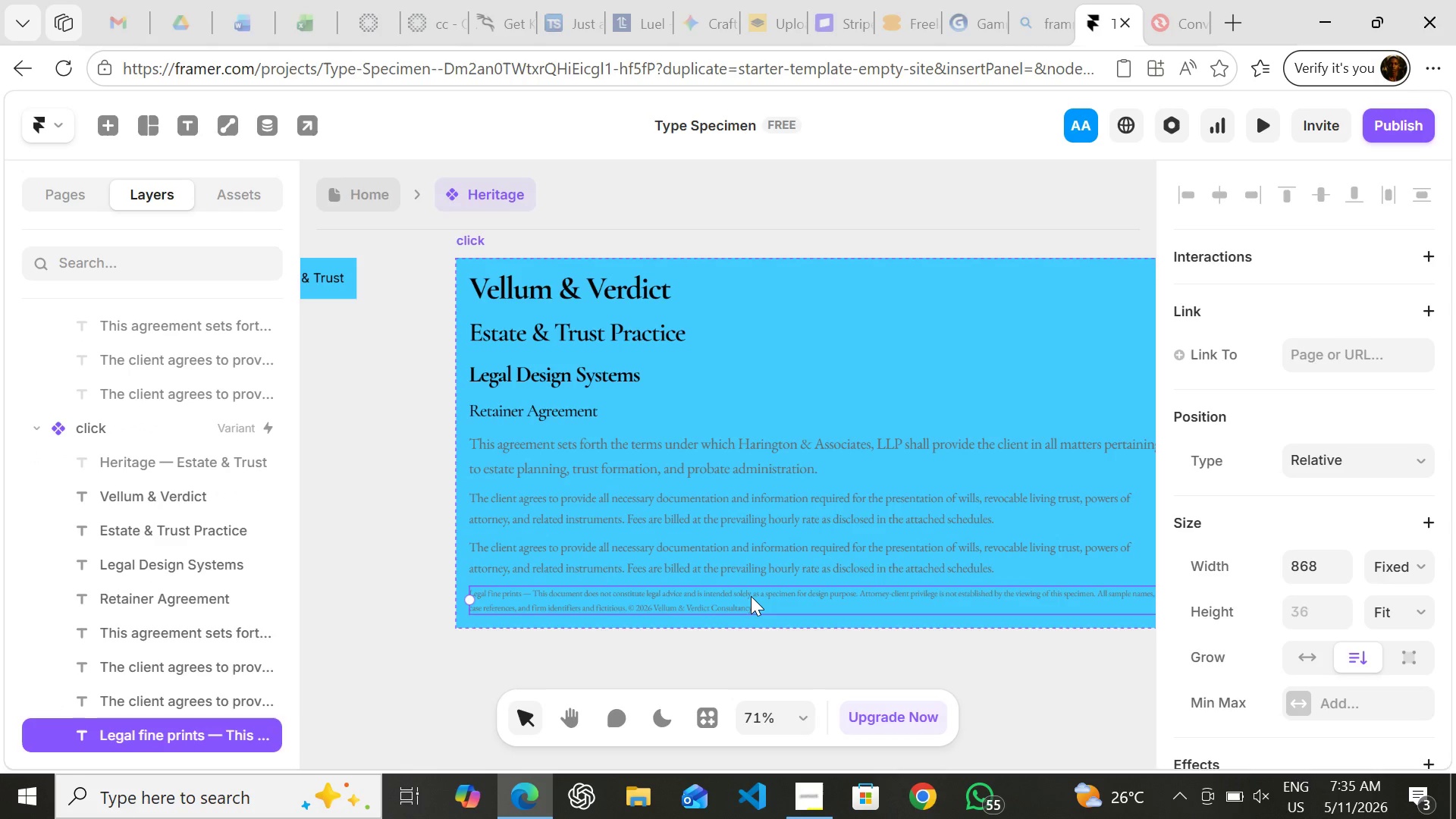 
triple_click([751, 596])
 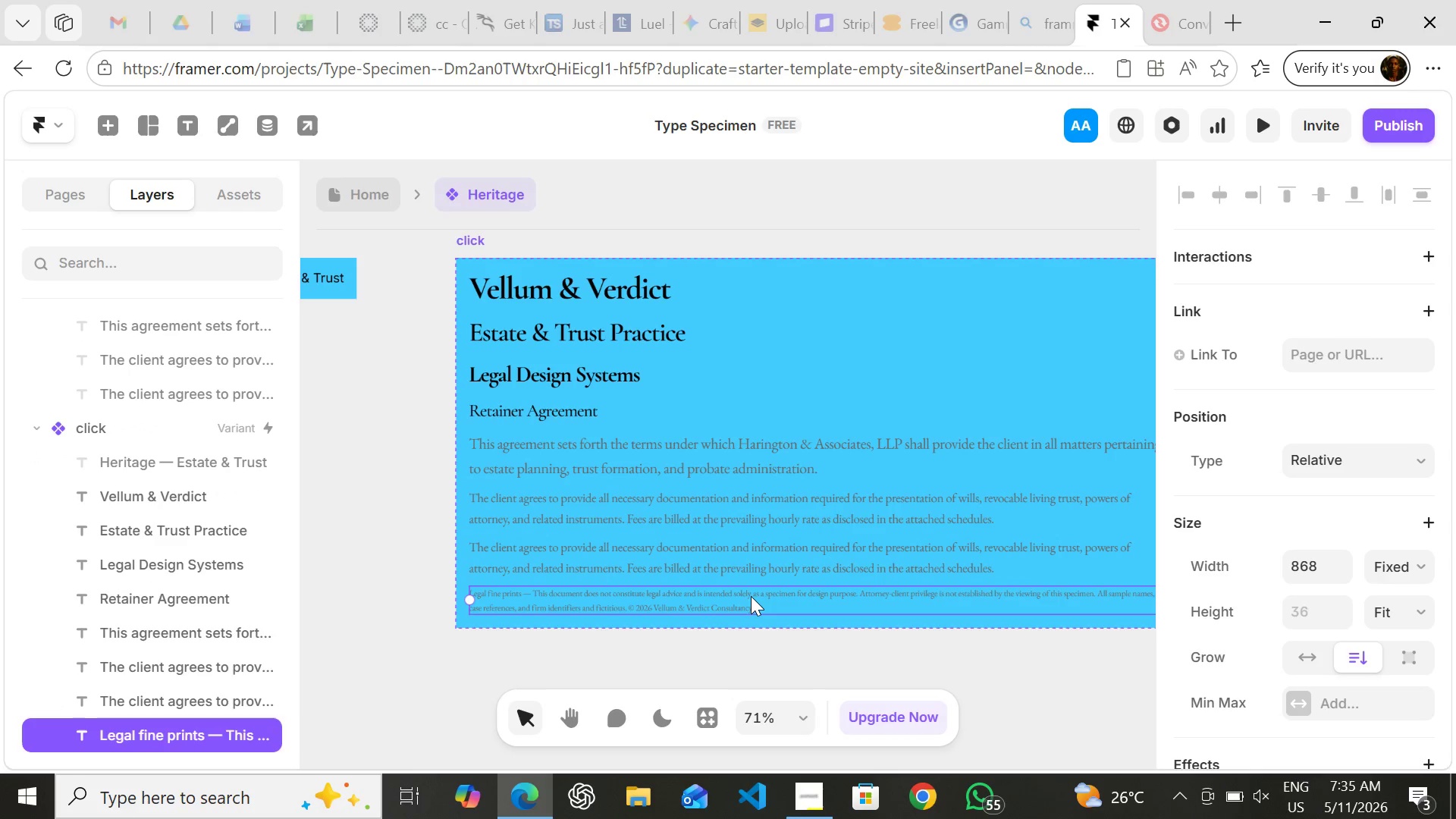 
triple_click([751, 596])
 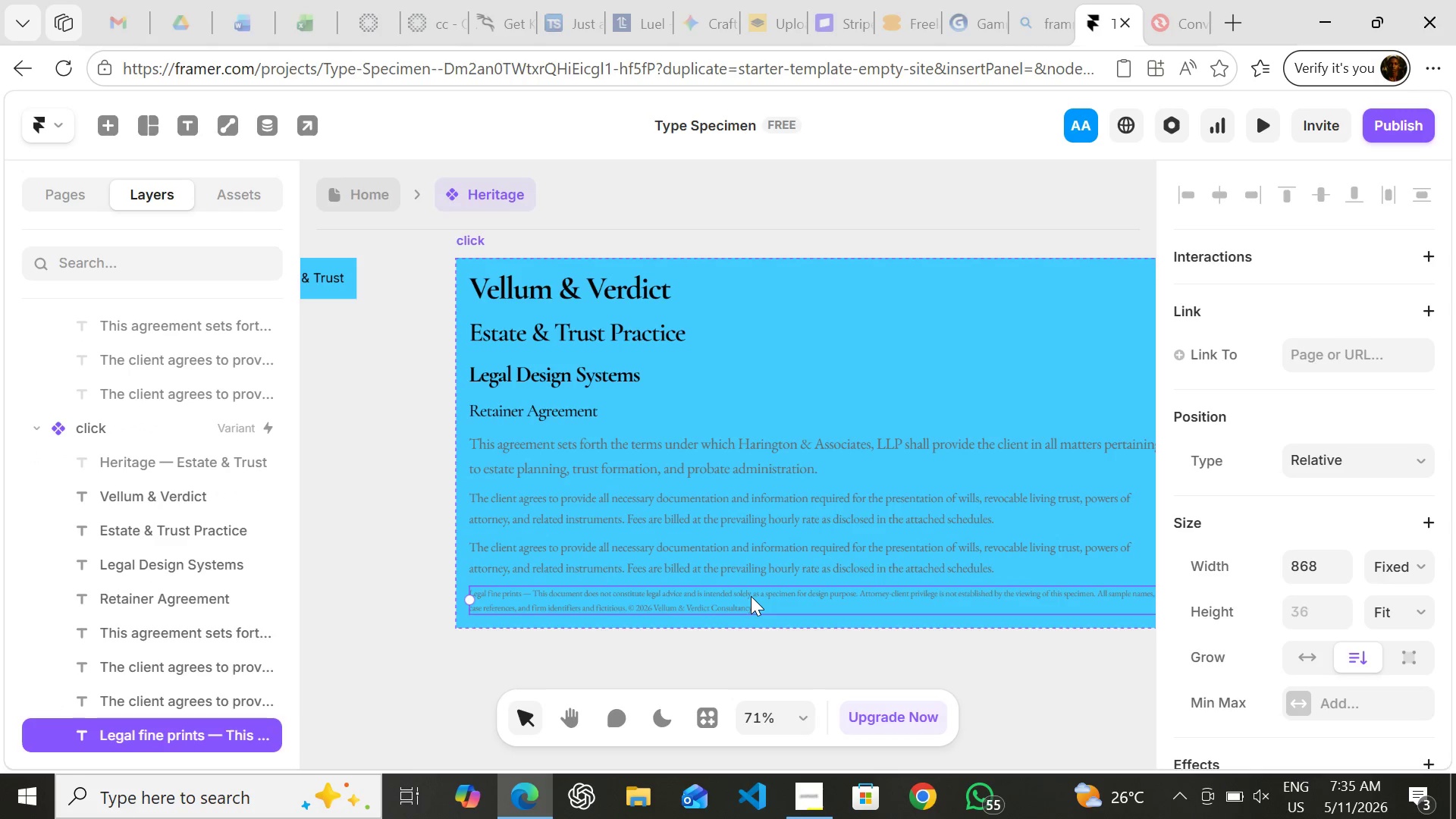 
triple_click([751, 596])
 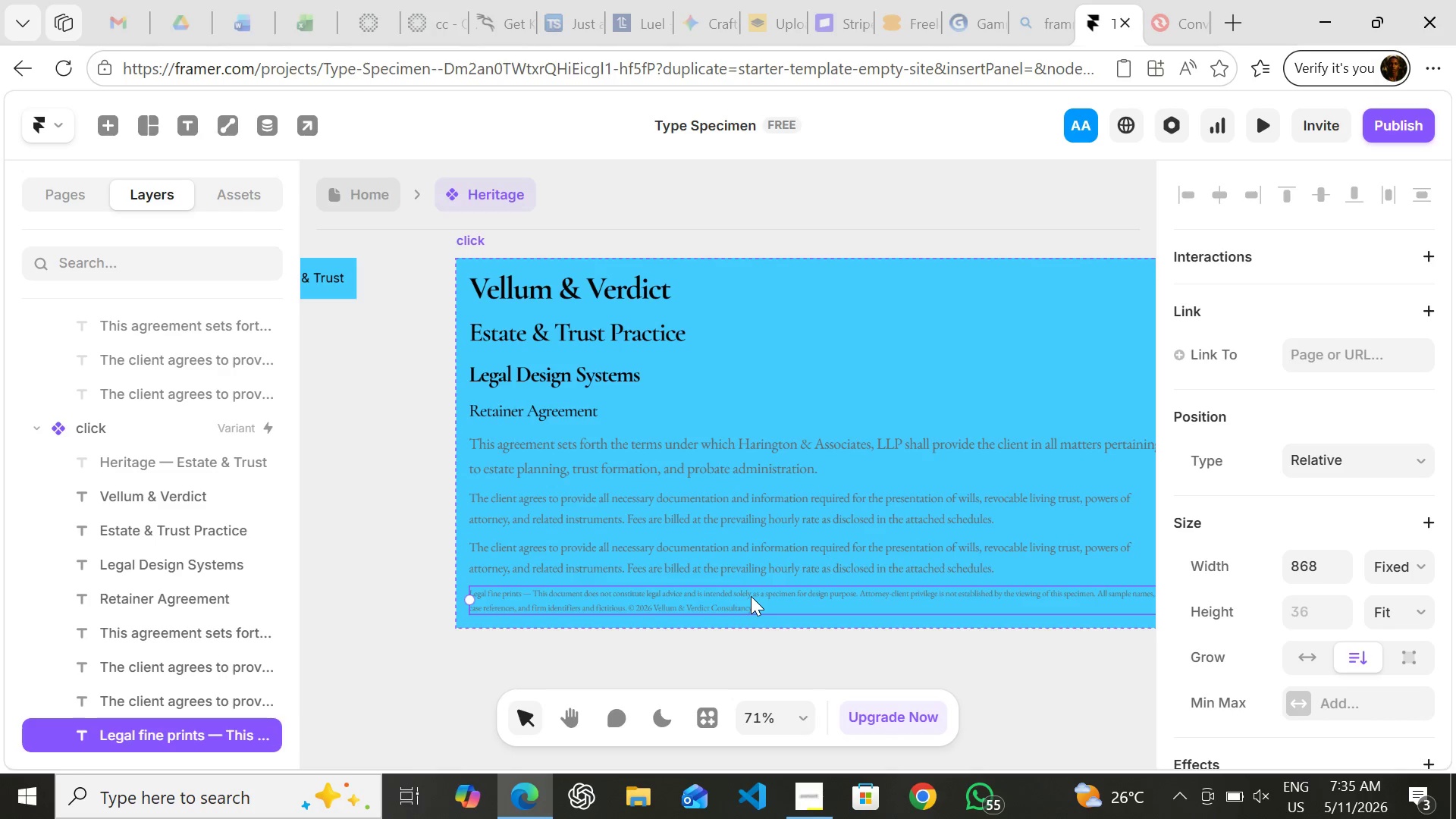 
triple_click([751, 596])
 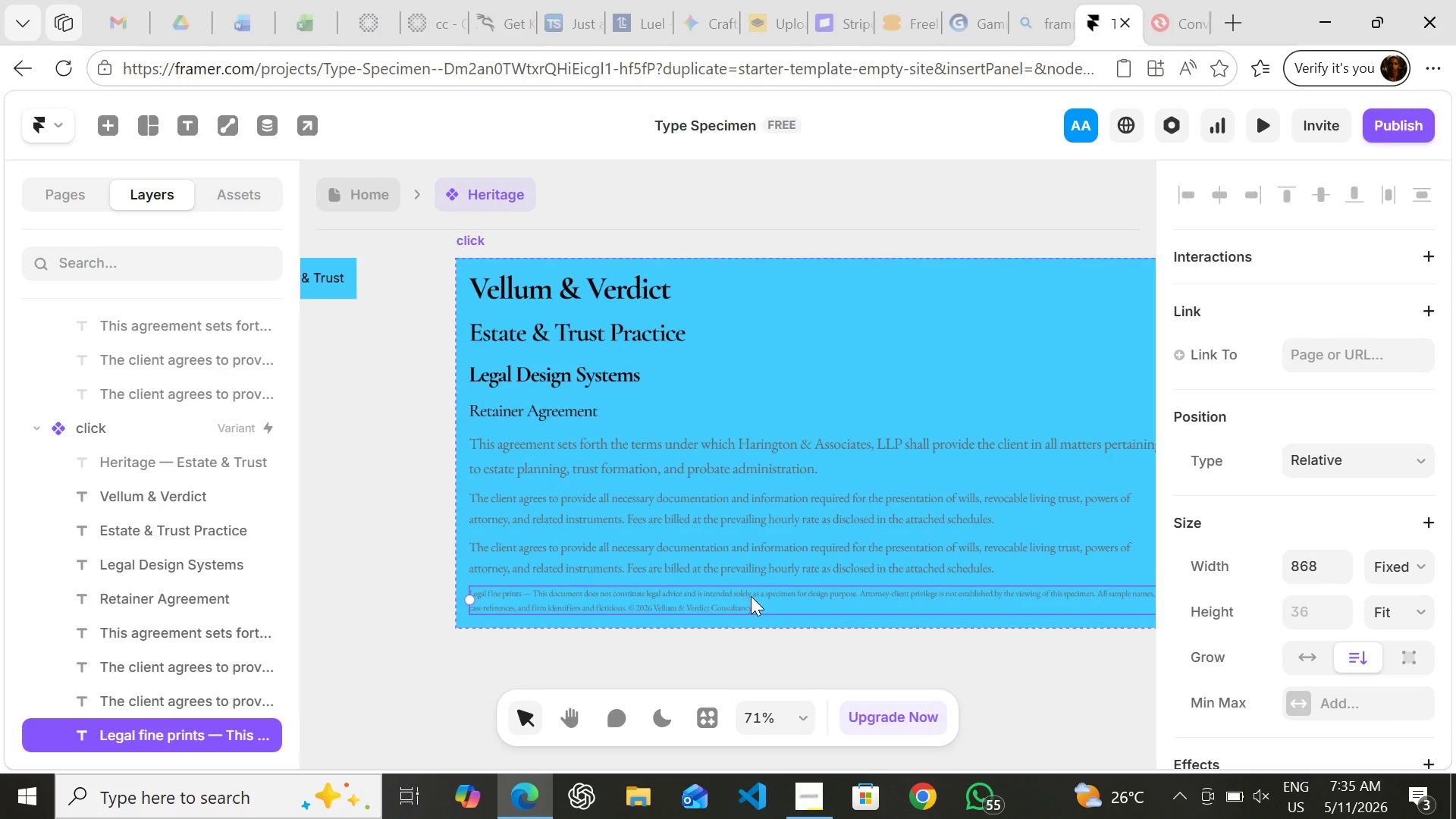 
triple_click([751, 596])
 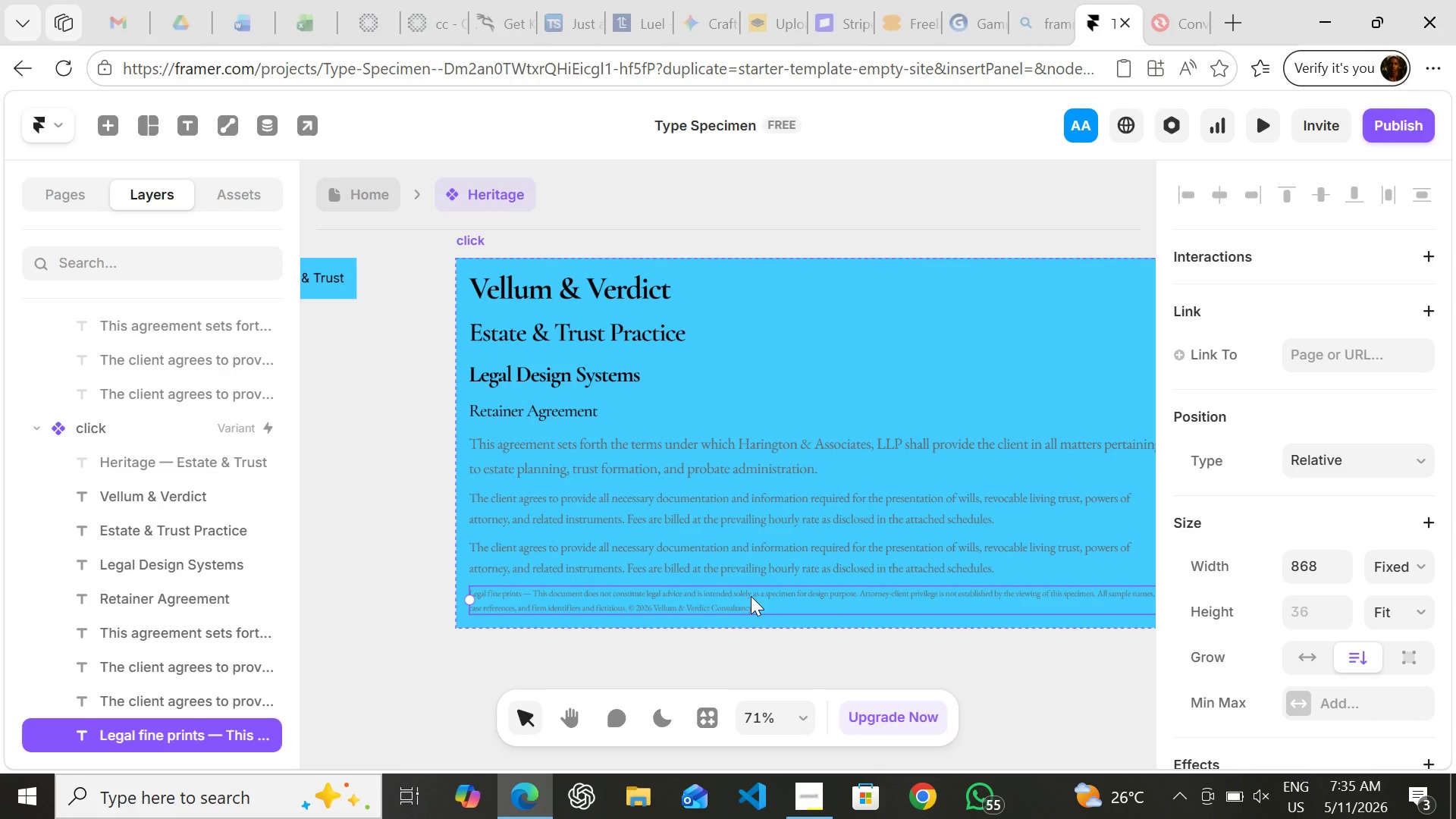 
triple_click([751, 596])
 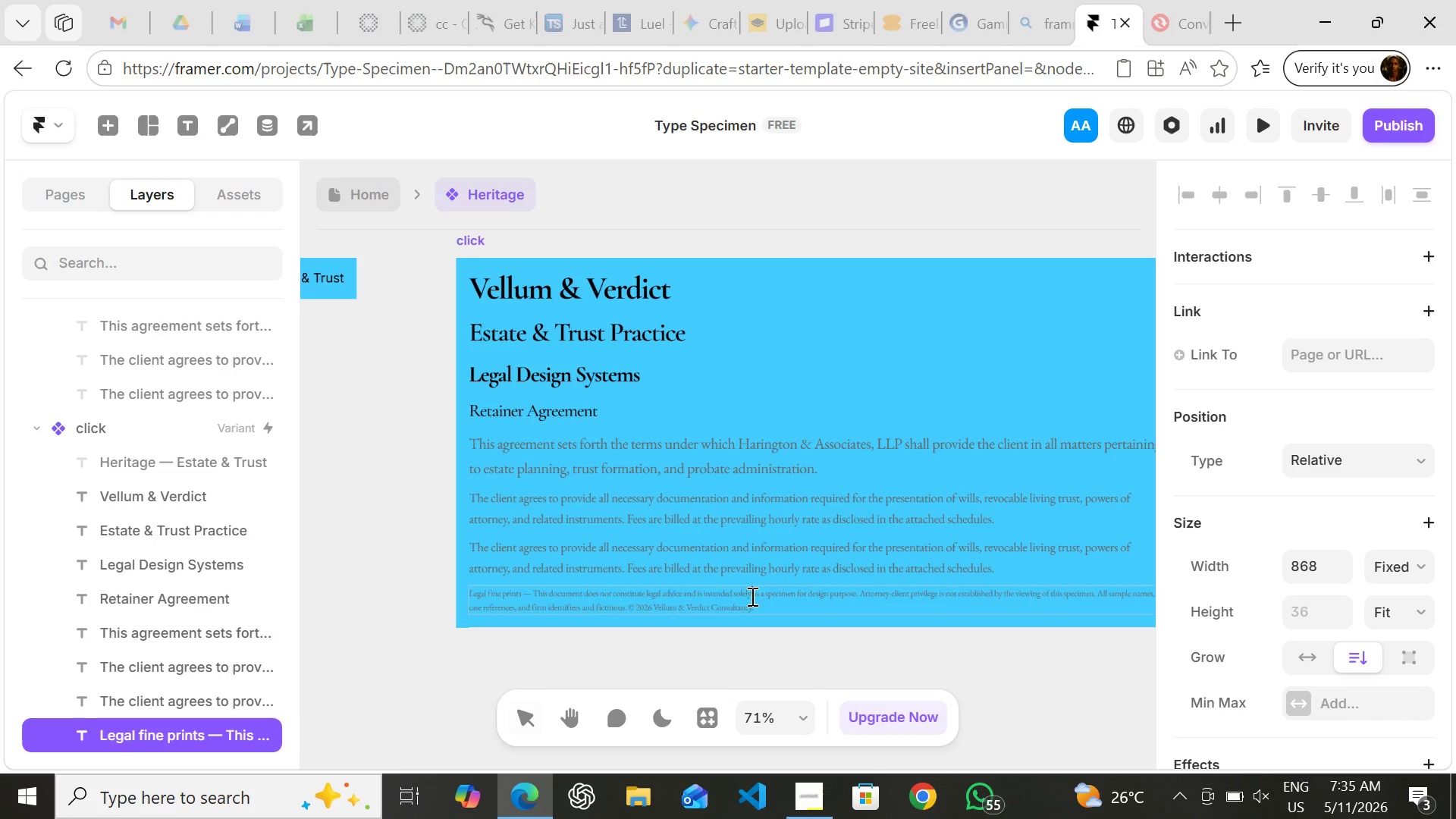 
double_click([751, 596])
 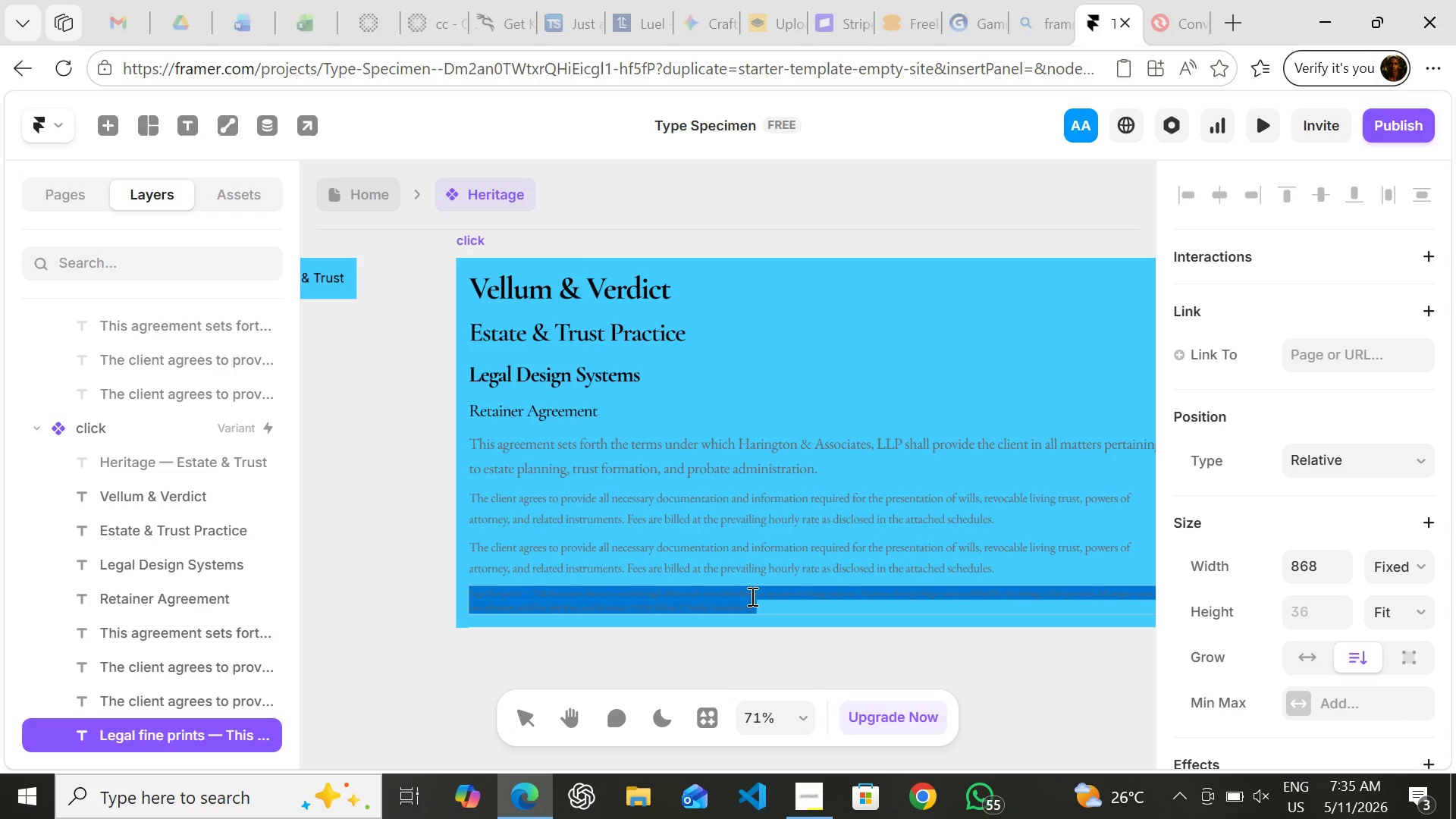 
triple_click([751, 596])
 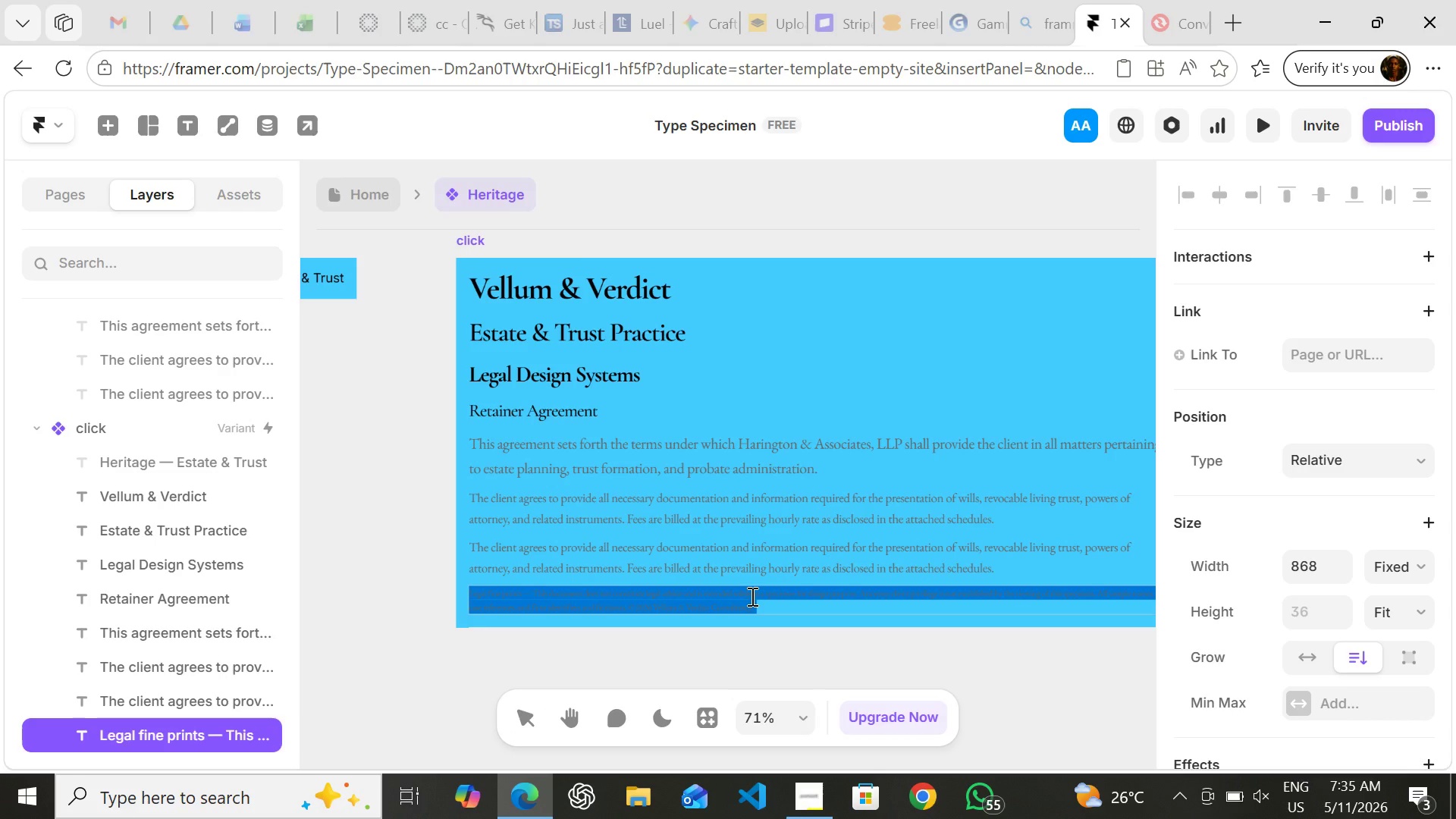 
triple_click([751, 596])
 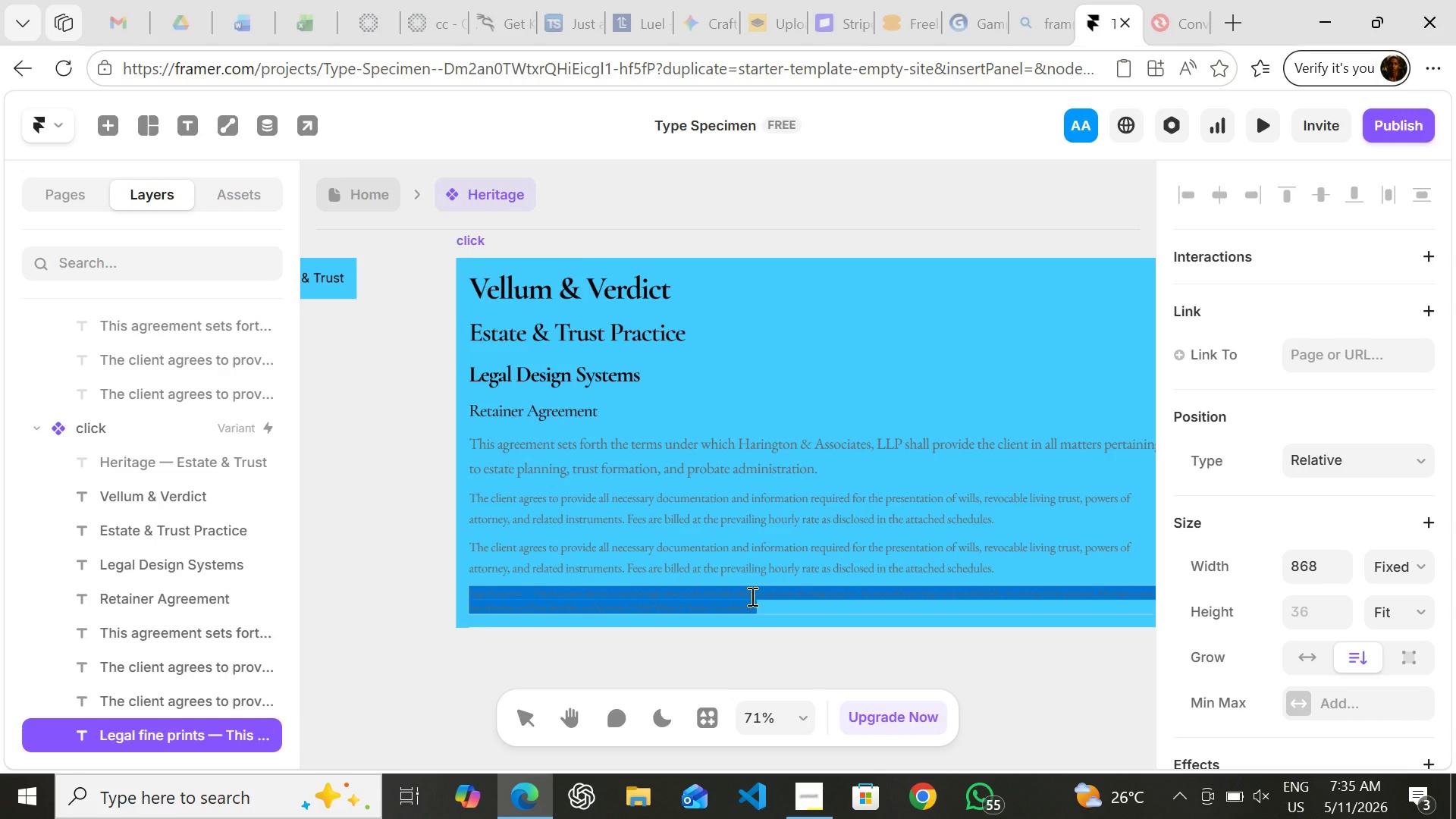 
key(Control+C)
 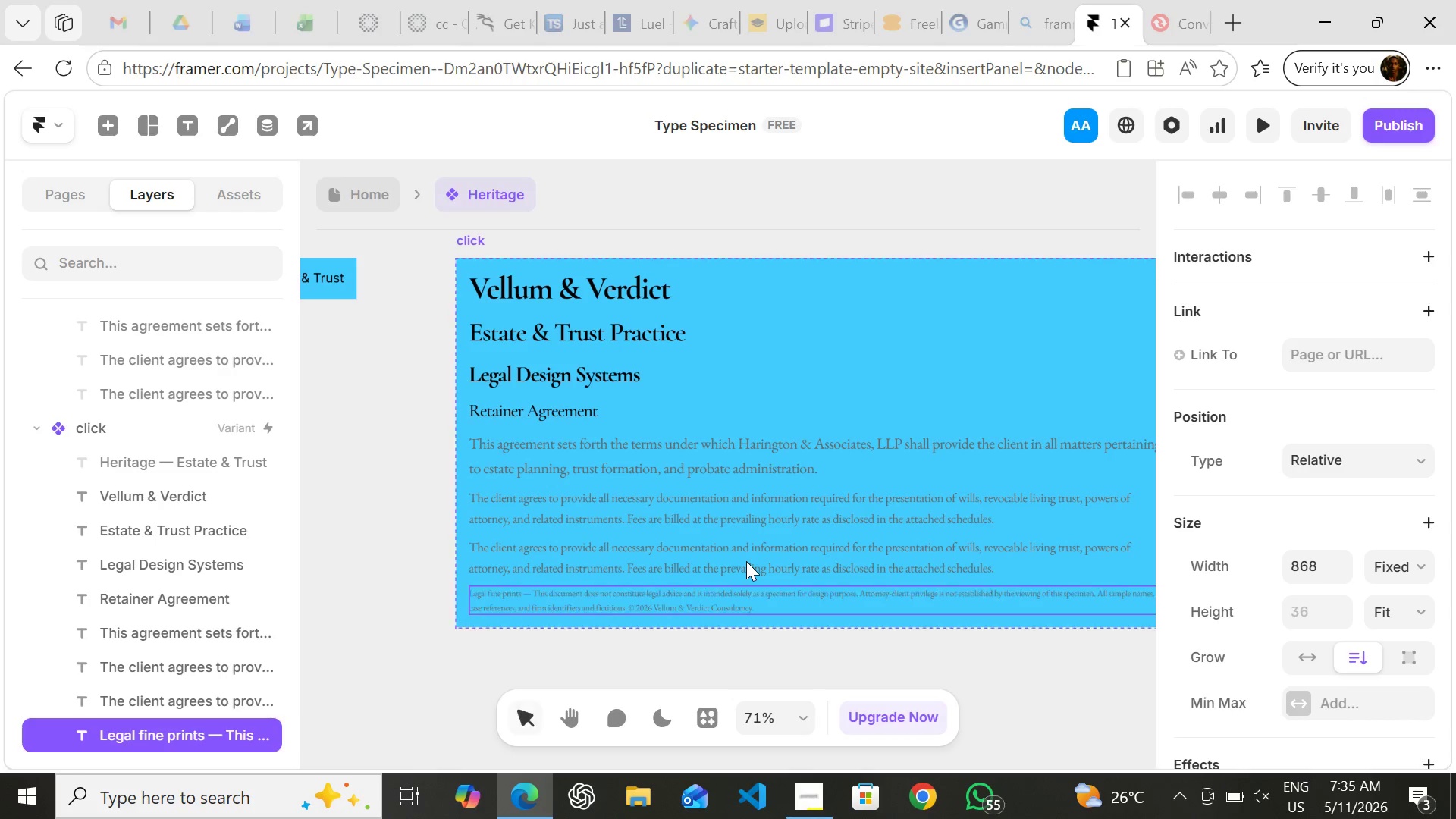 
double_click([746, 561])
 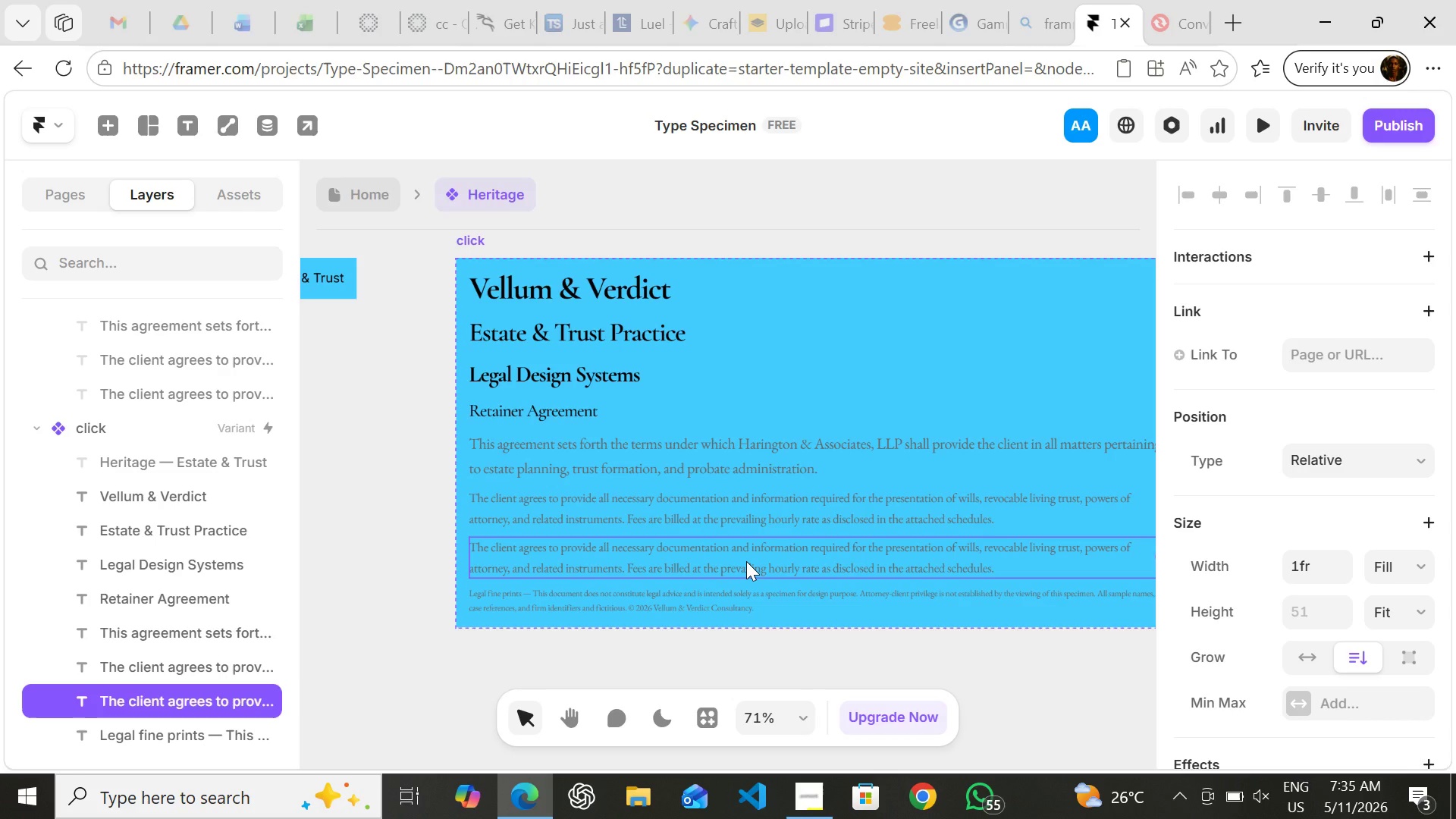 
triple_click([746, 561])
 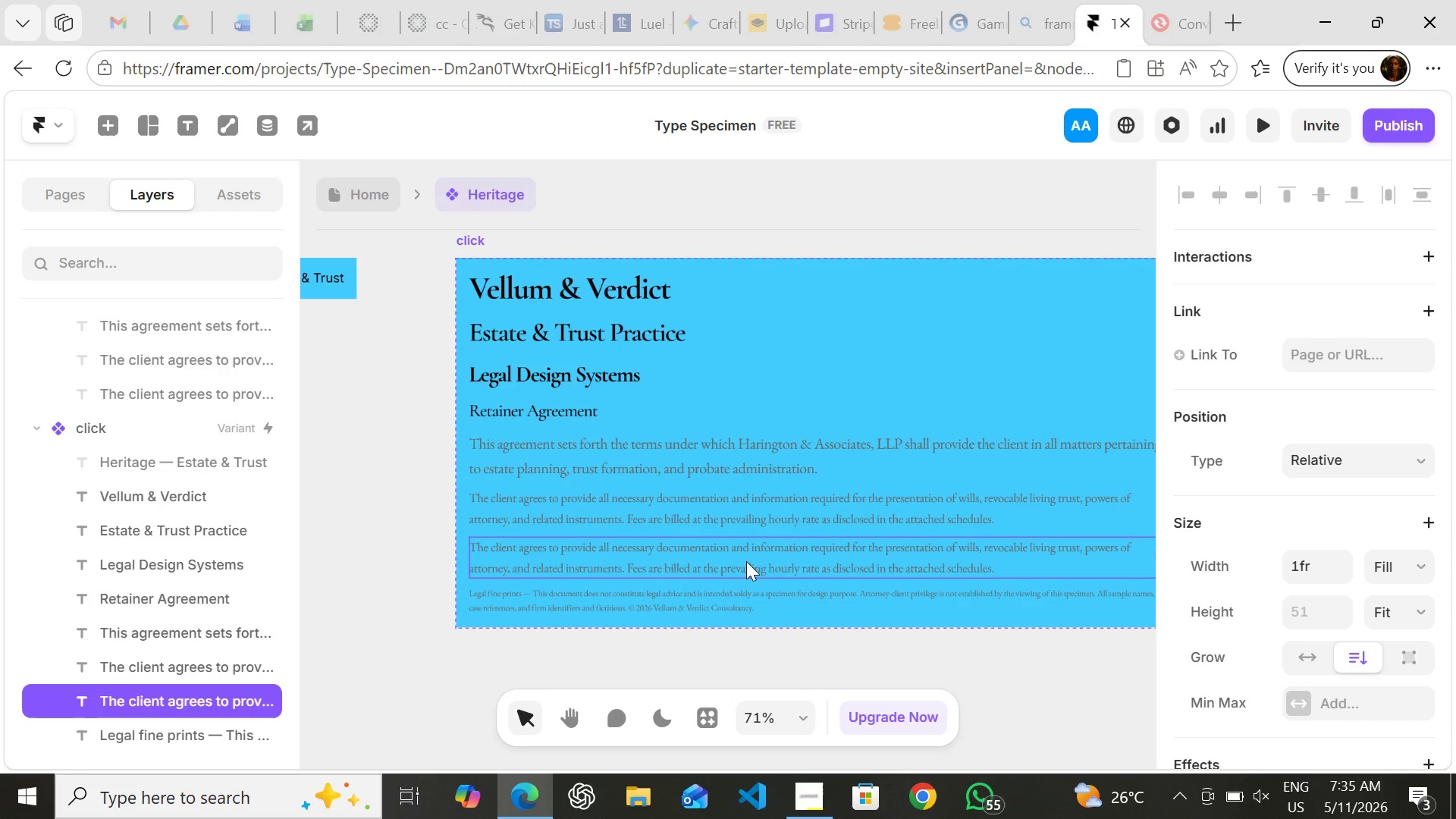 
triple_click([746, 561])
 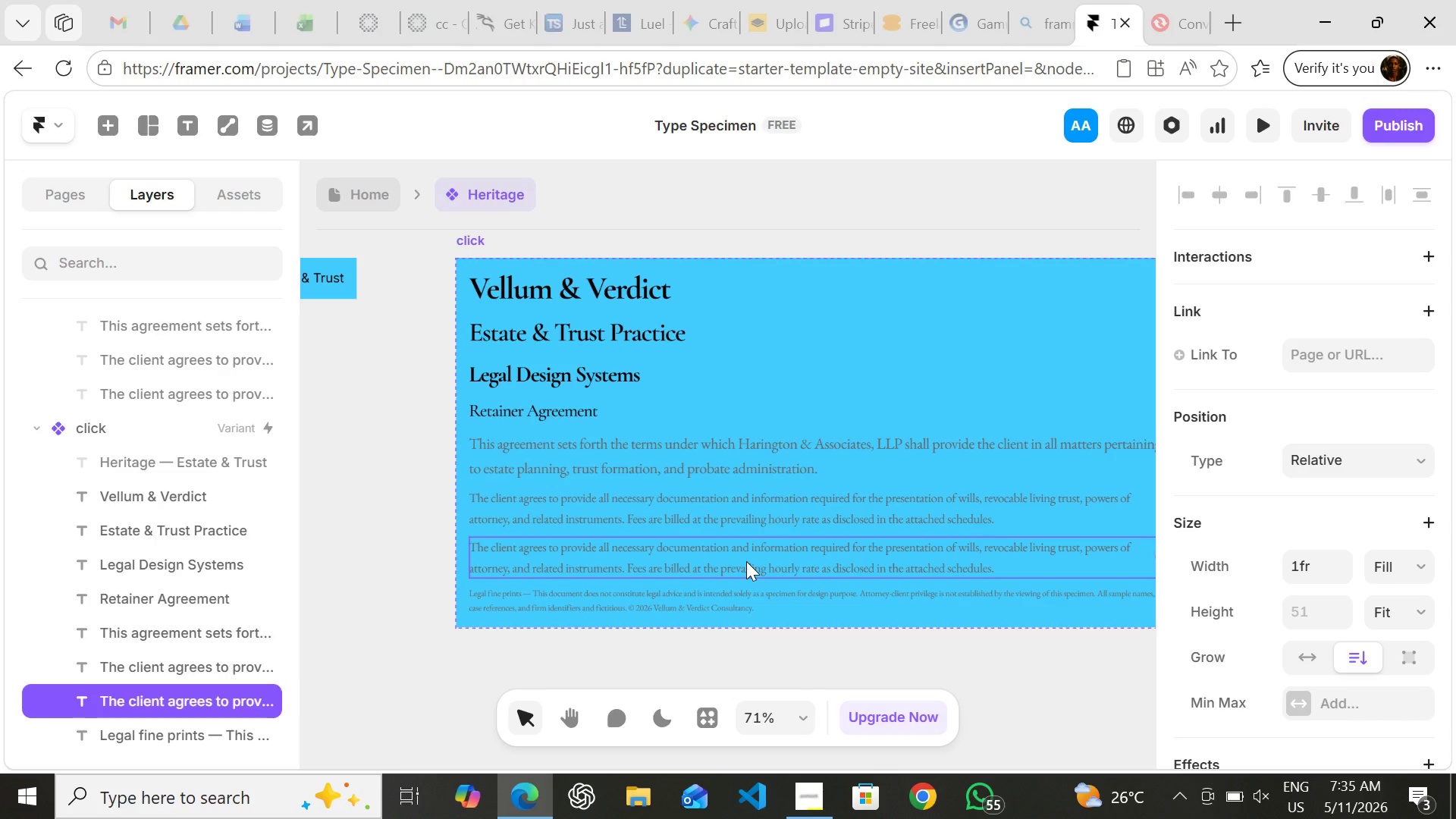 
triple_click([746, 561])
 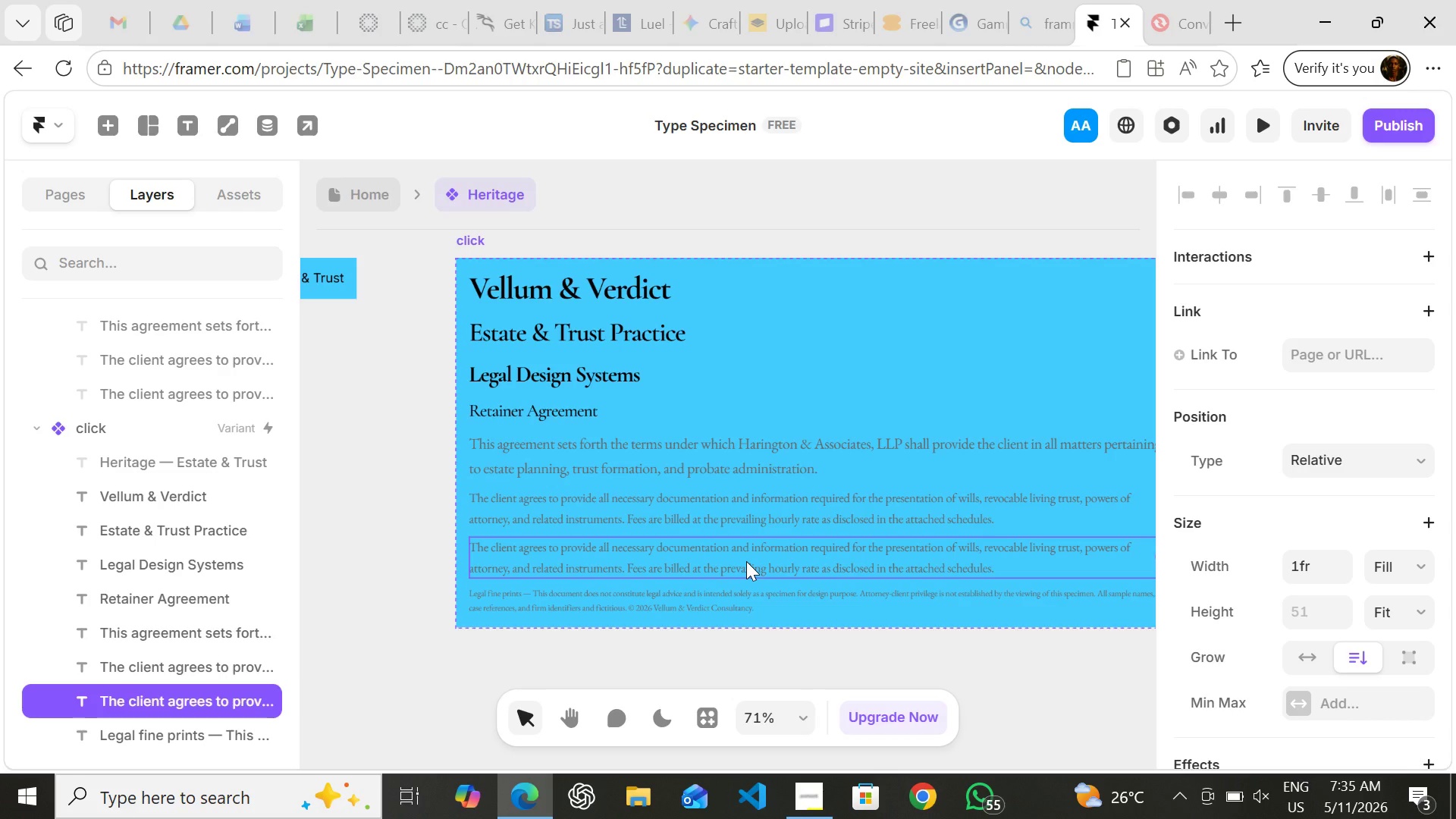 
triple_click([746, 561])
 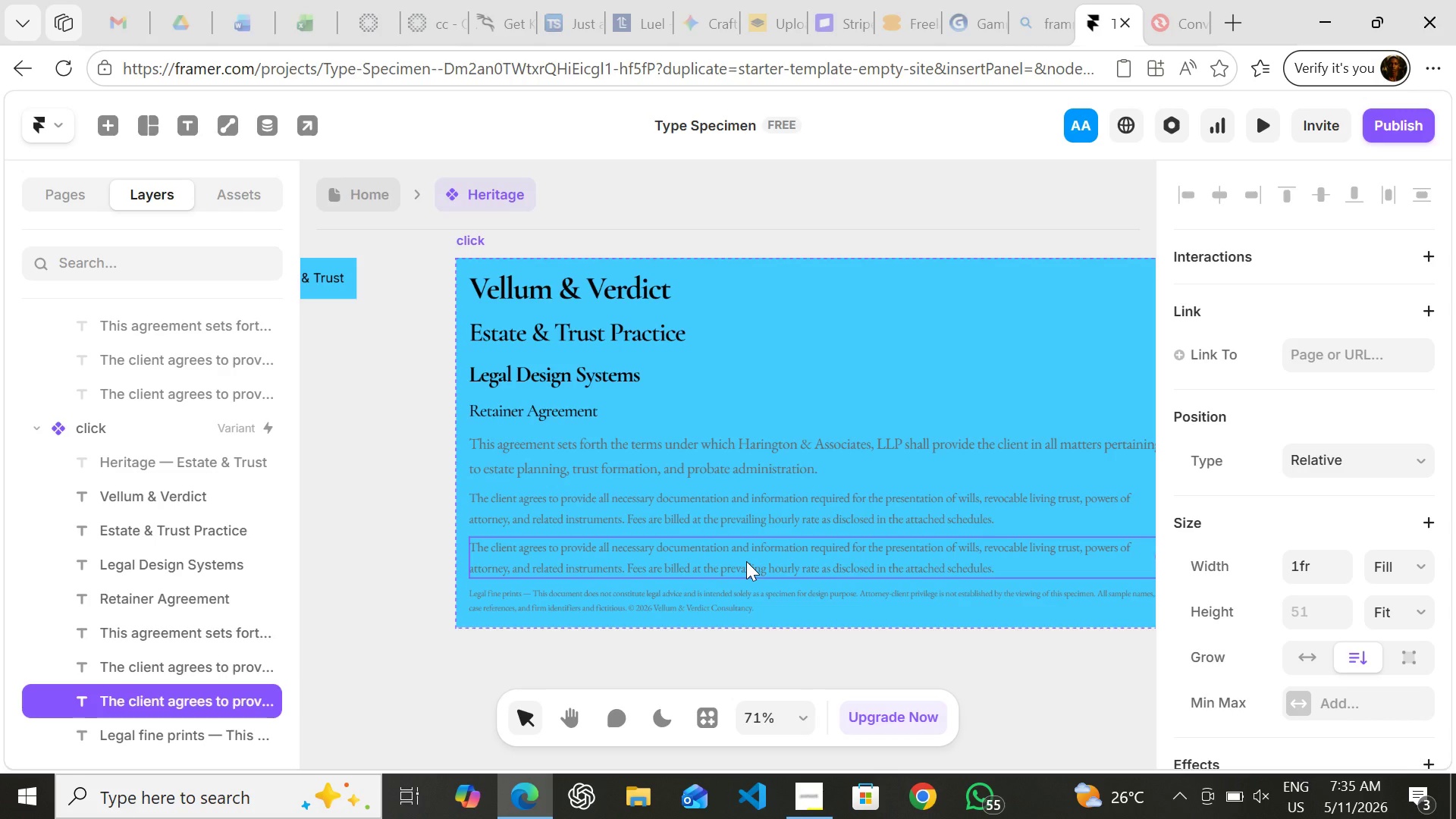 
triple_click([746, 561])
 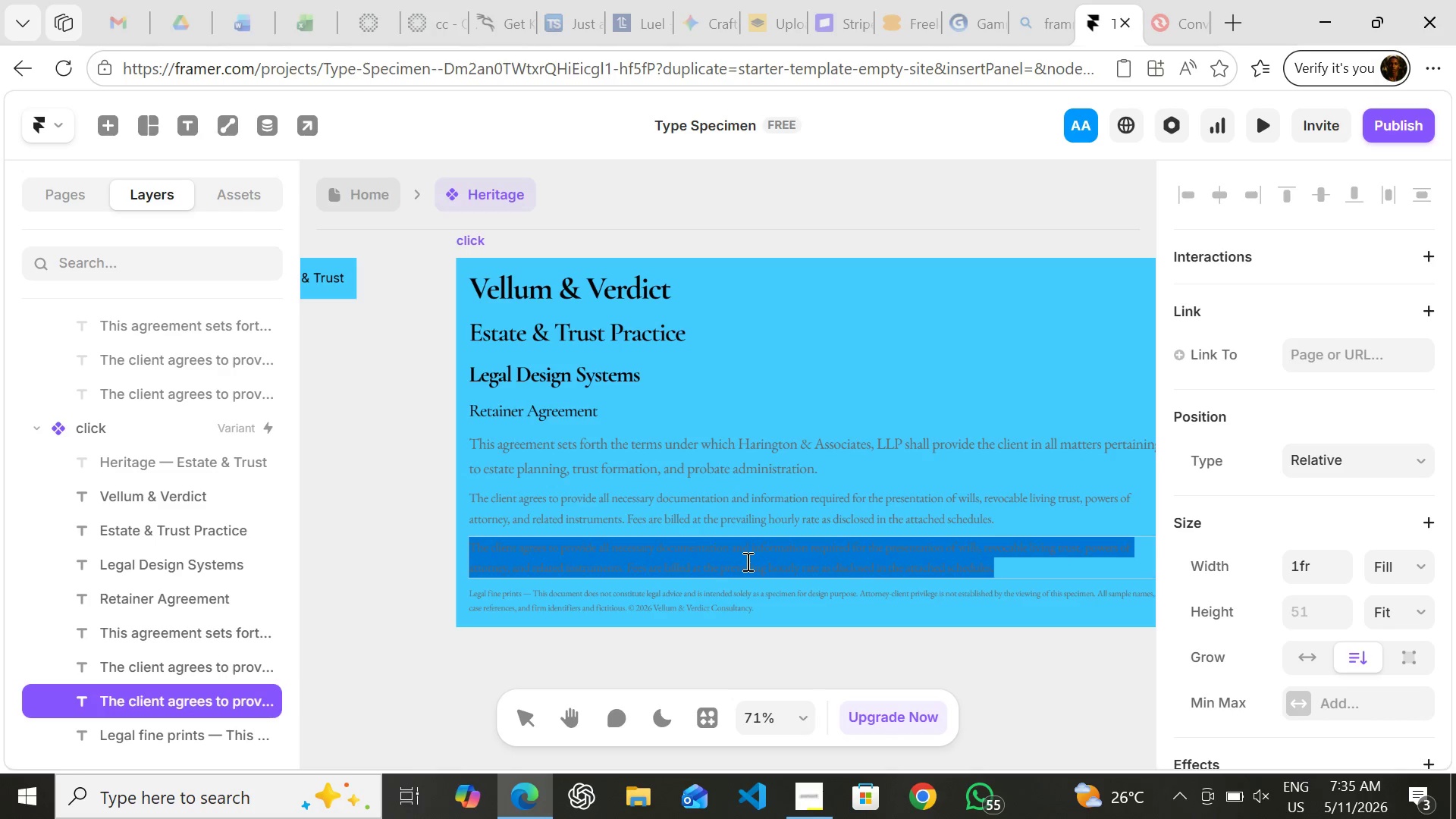 
key(Enter)
 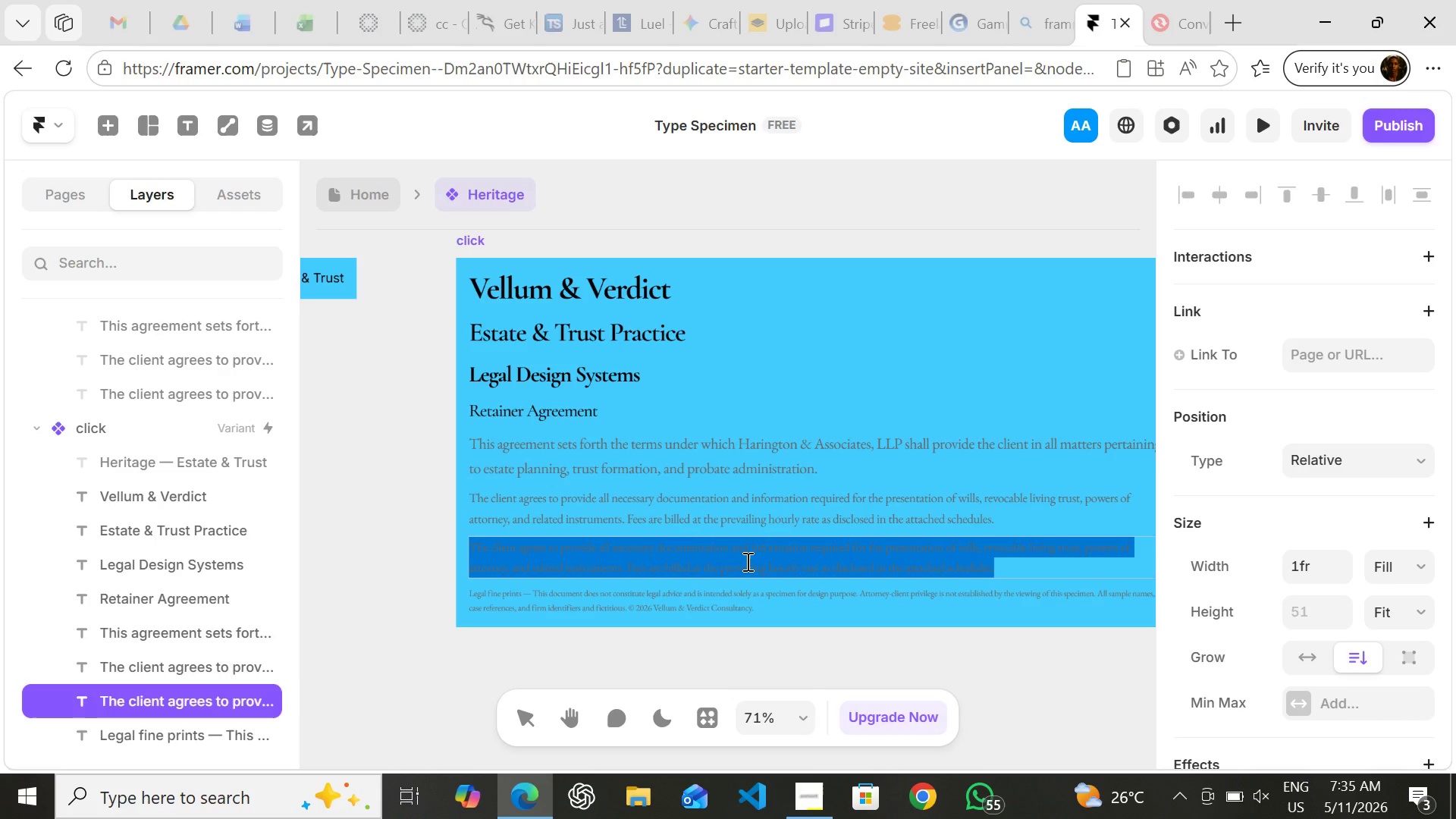 
key(Control+V)
 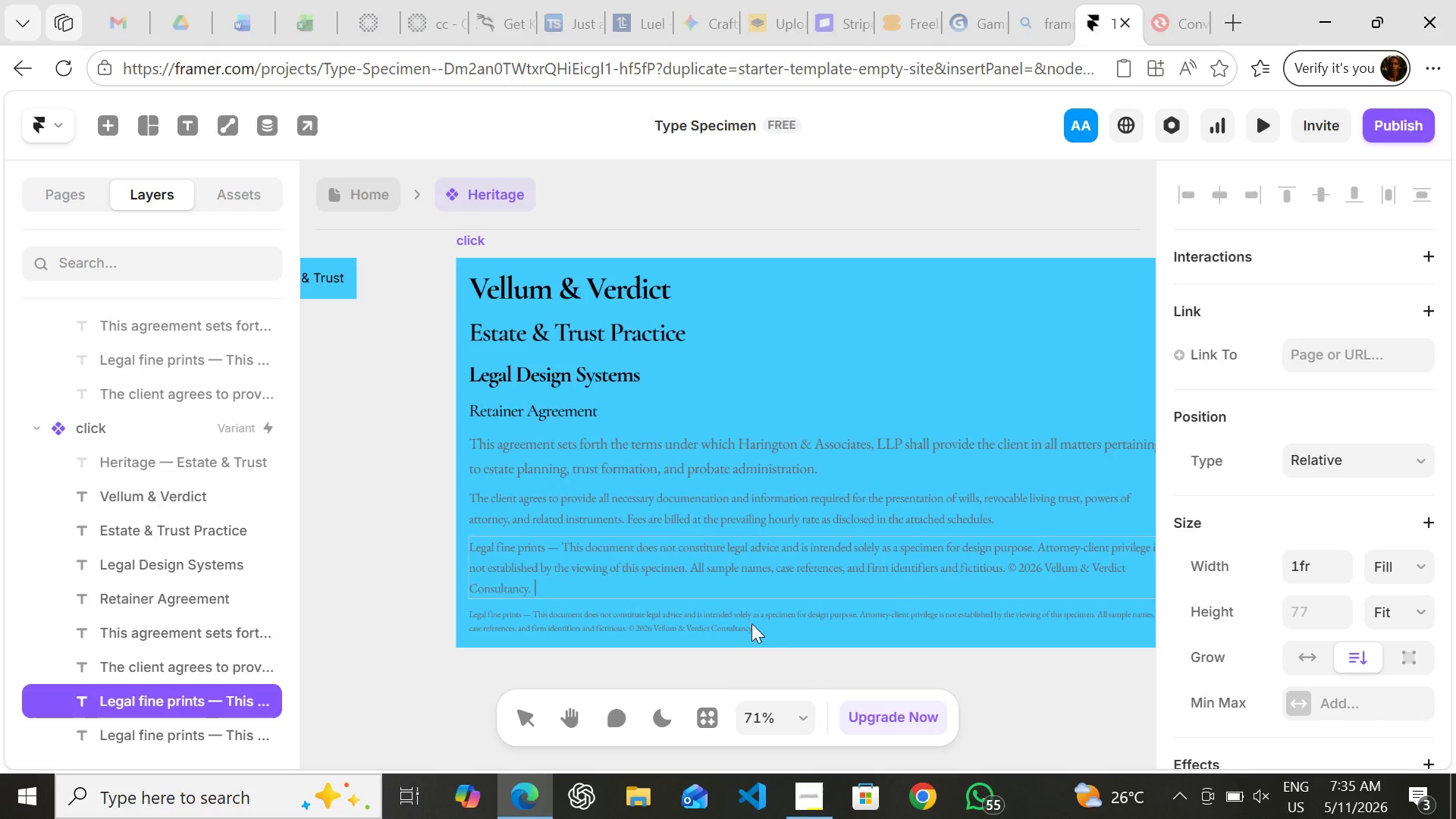 
left_click([752, 623])
 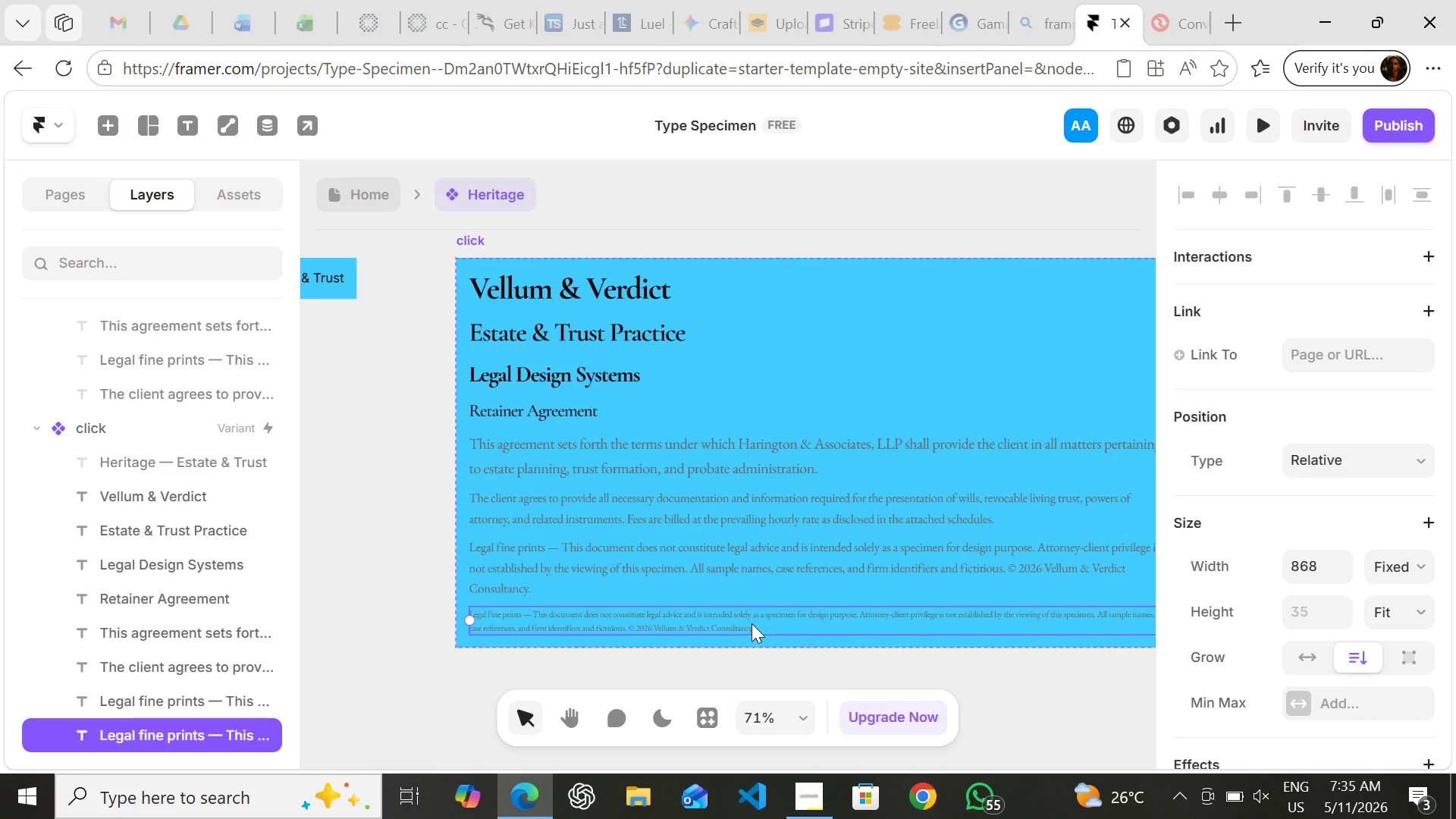 
left_click([752, 623])
 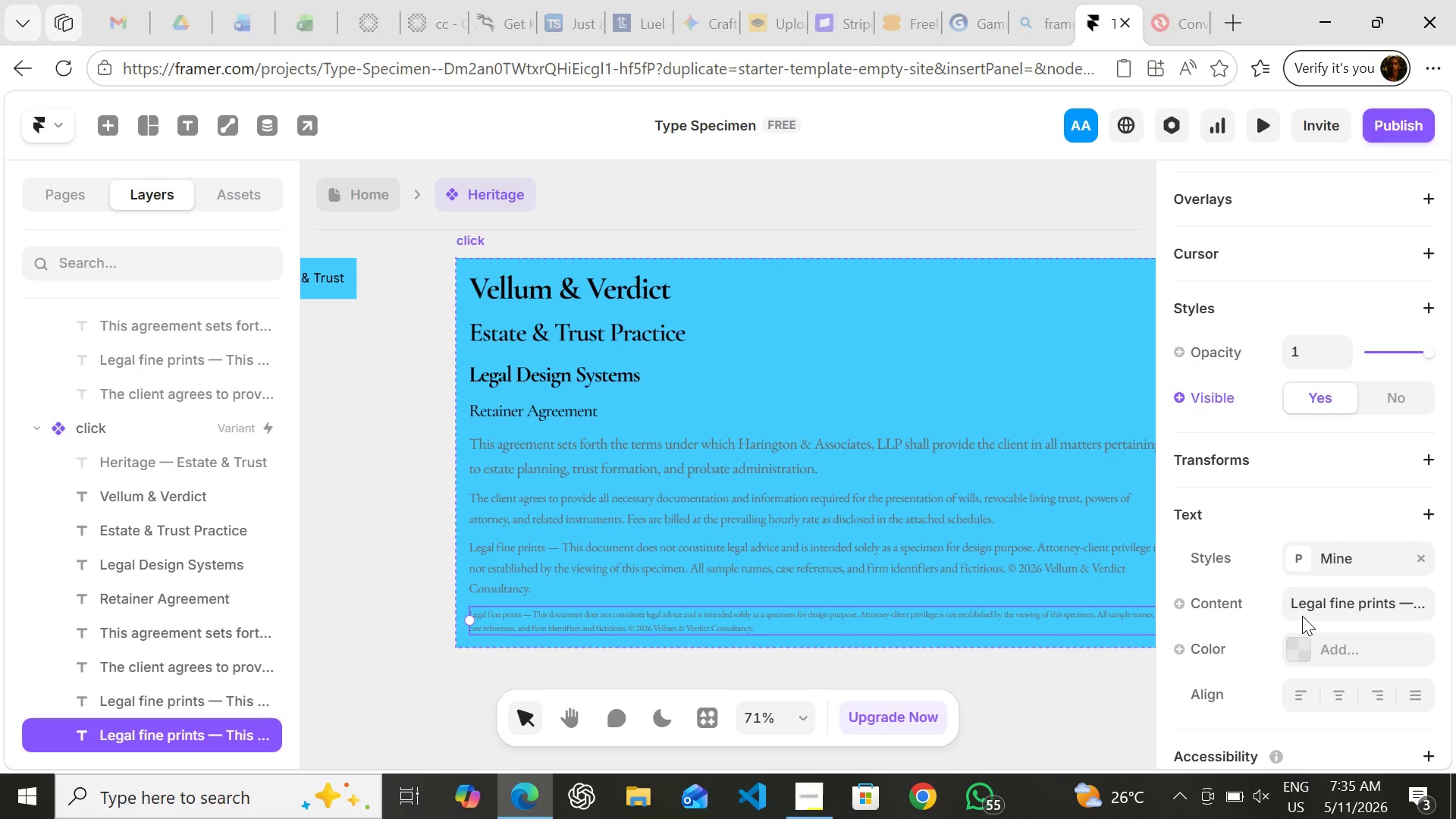 
wait(6.19)
 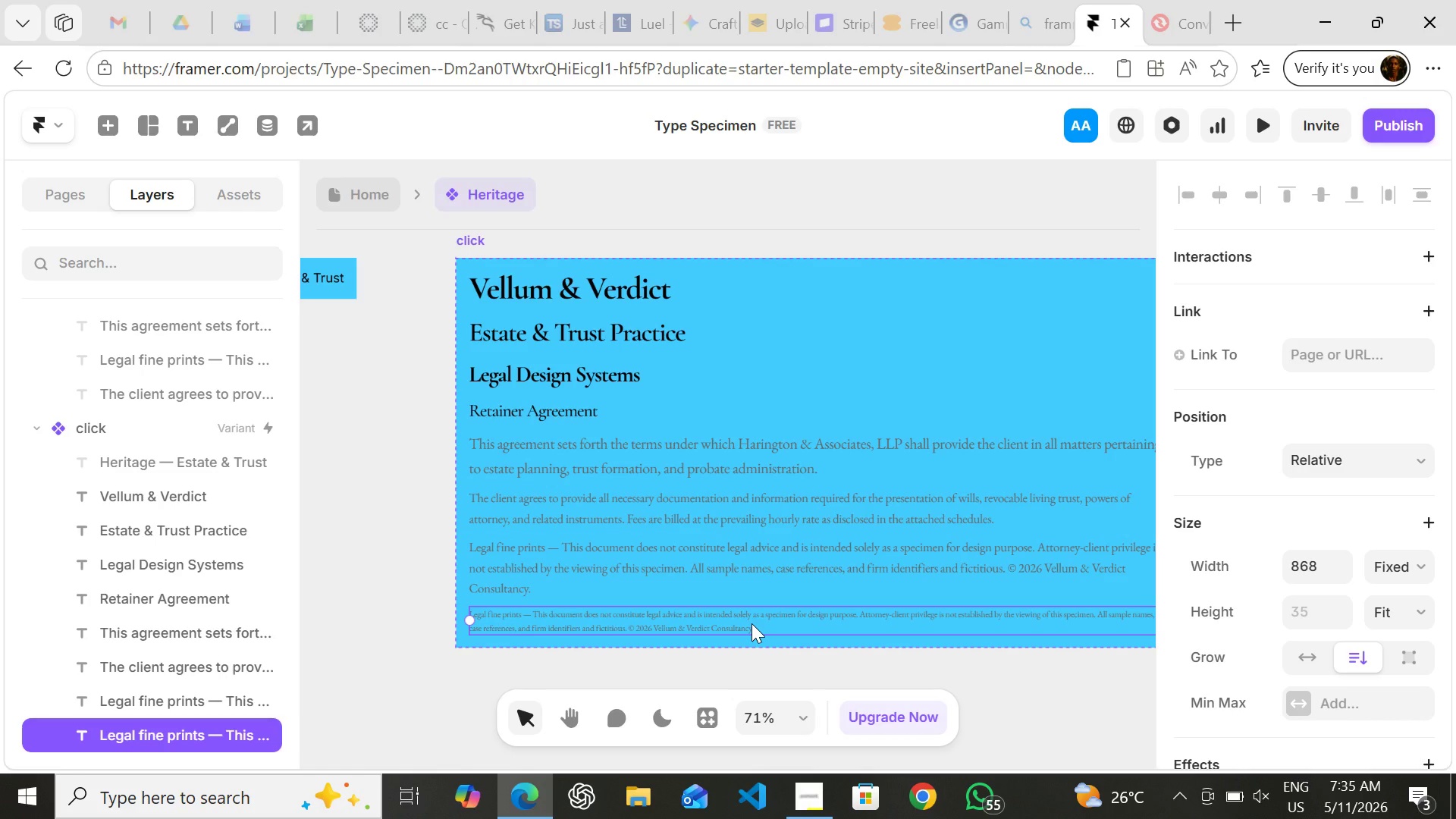 
key(Backspace)
 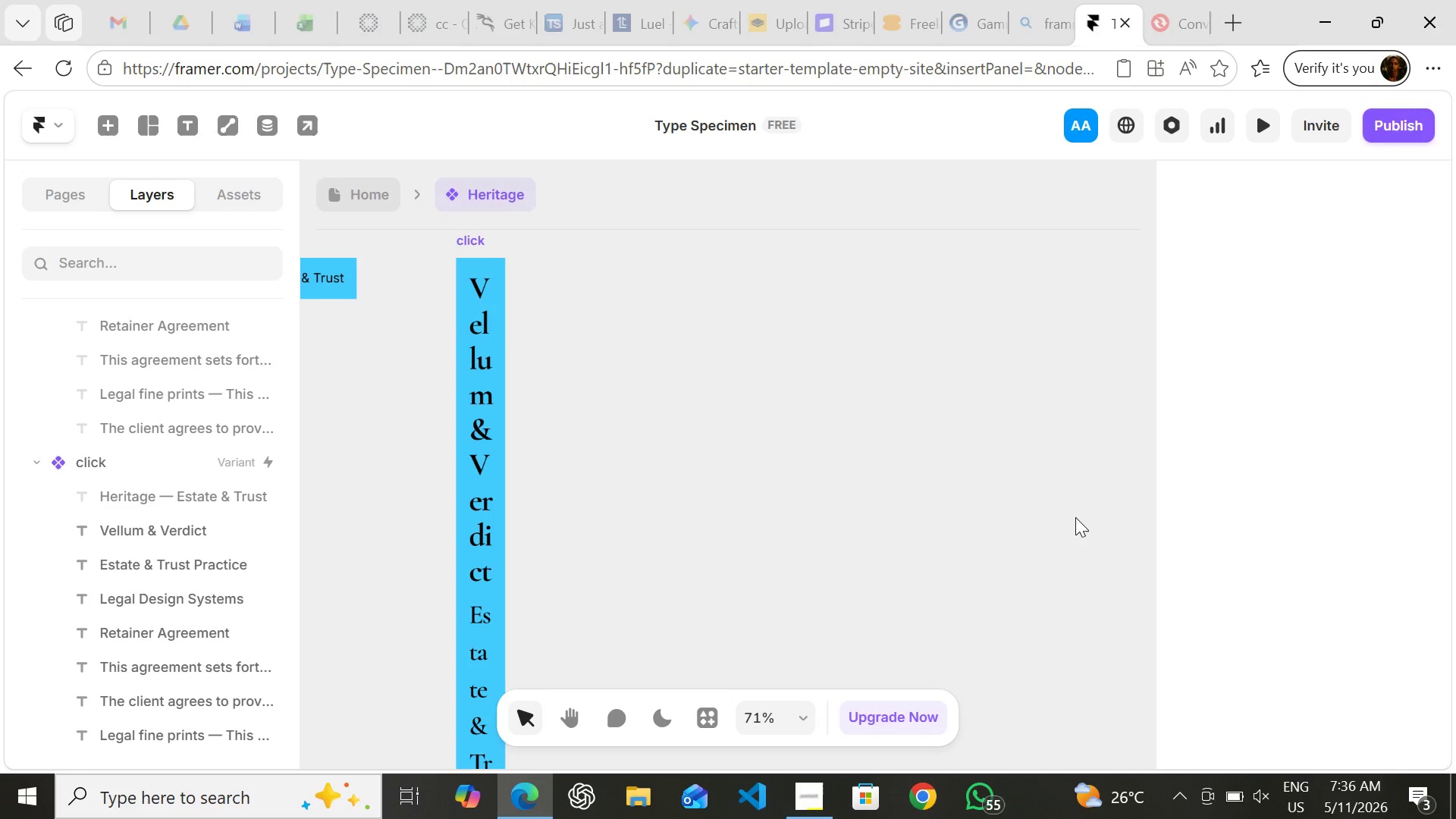 
key(Control+Z)
 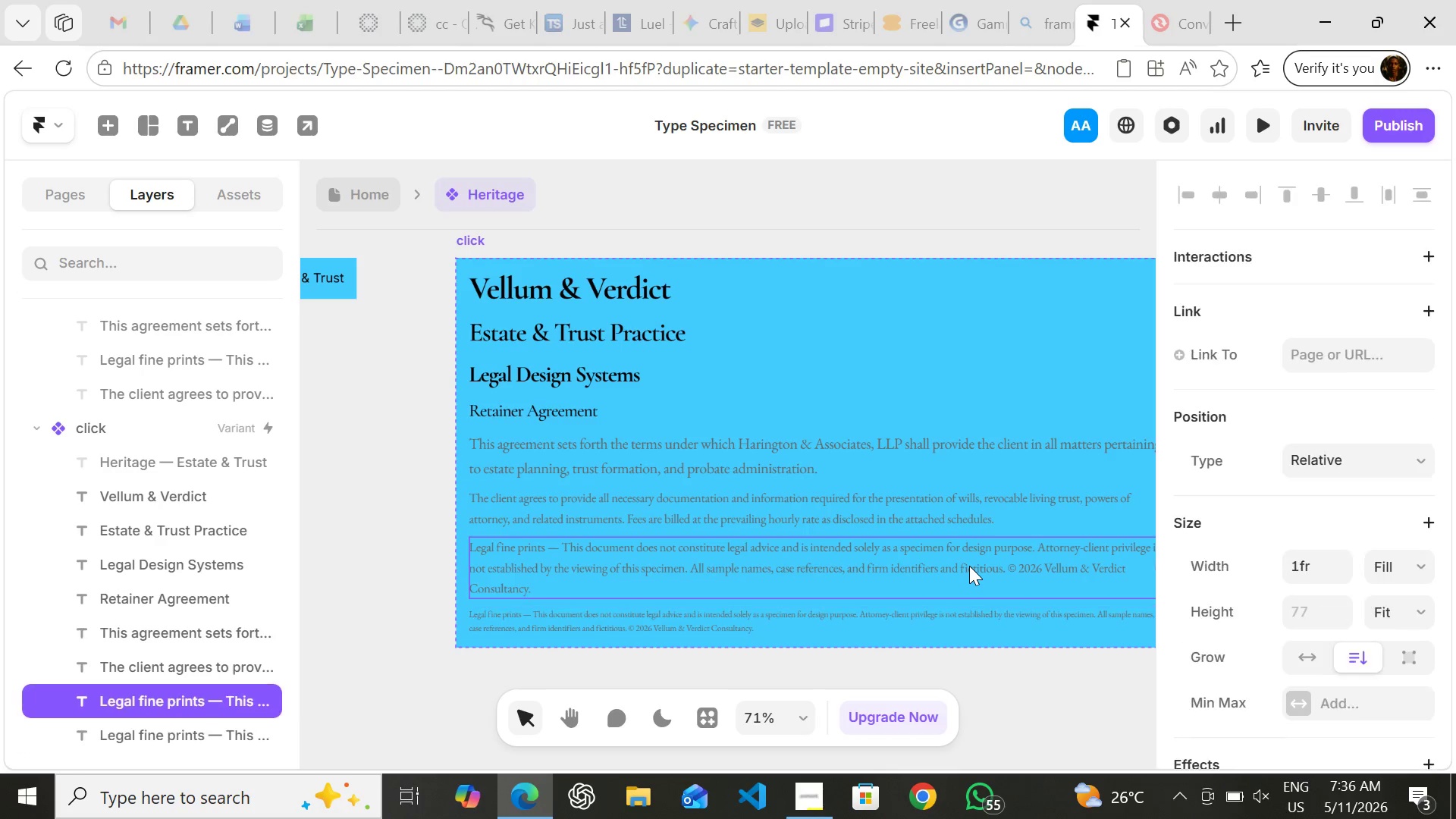 
left_click([969, 566])
 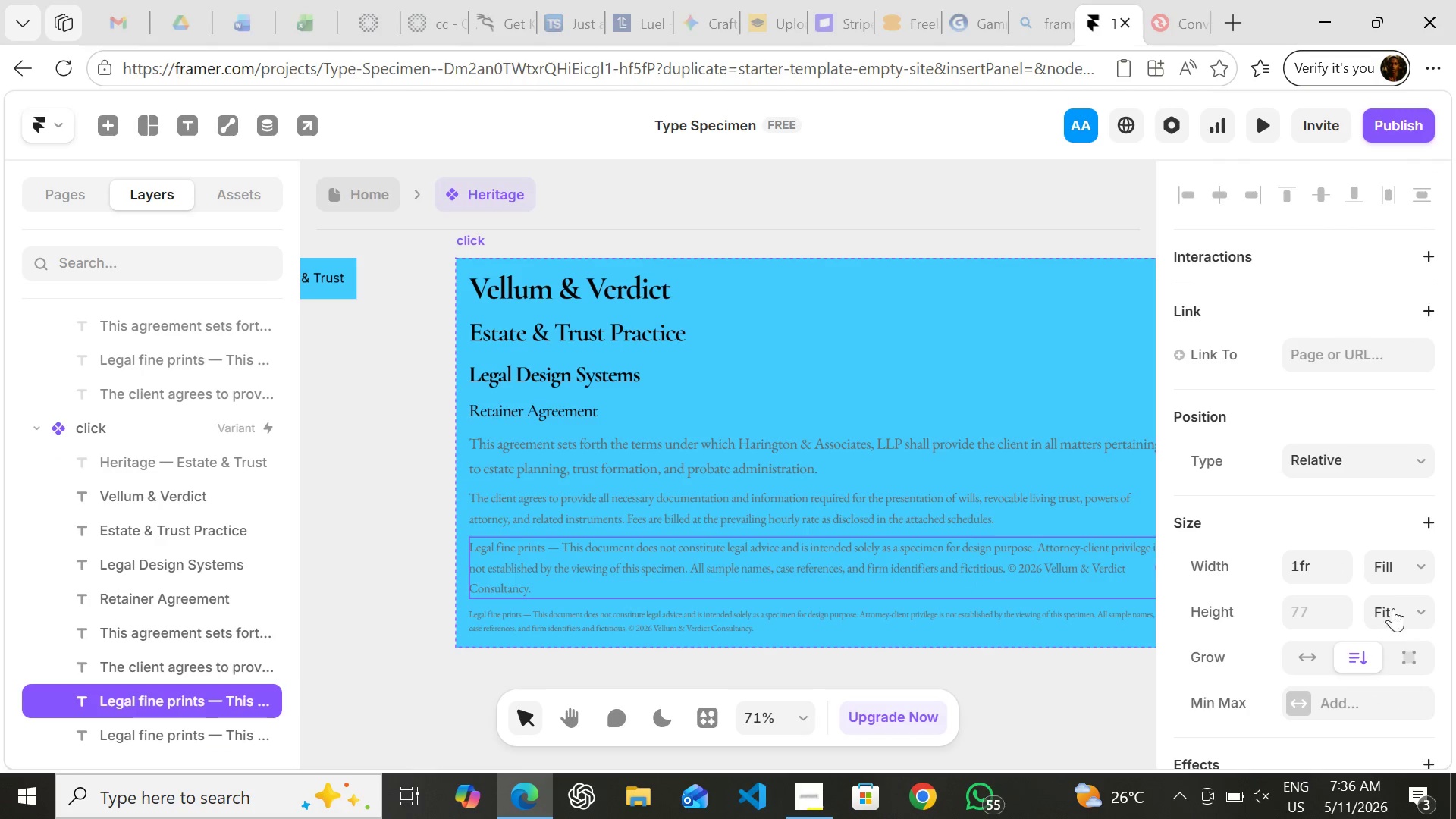 
mouse_move([1403, 581])
 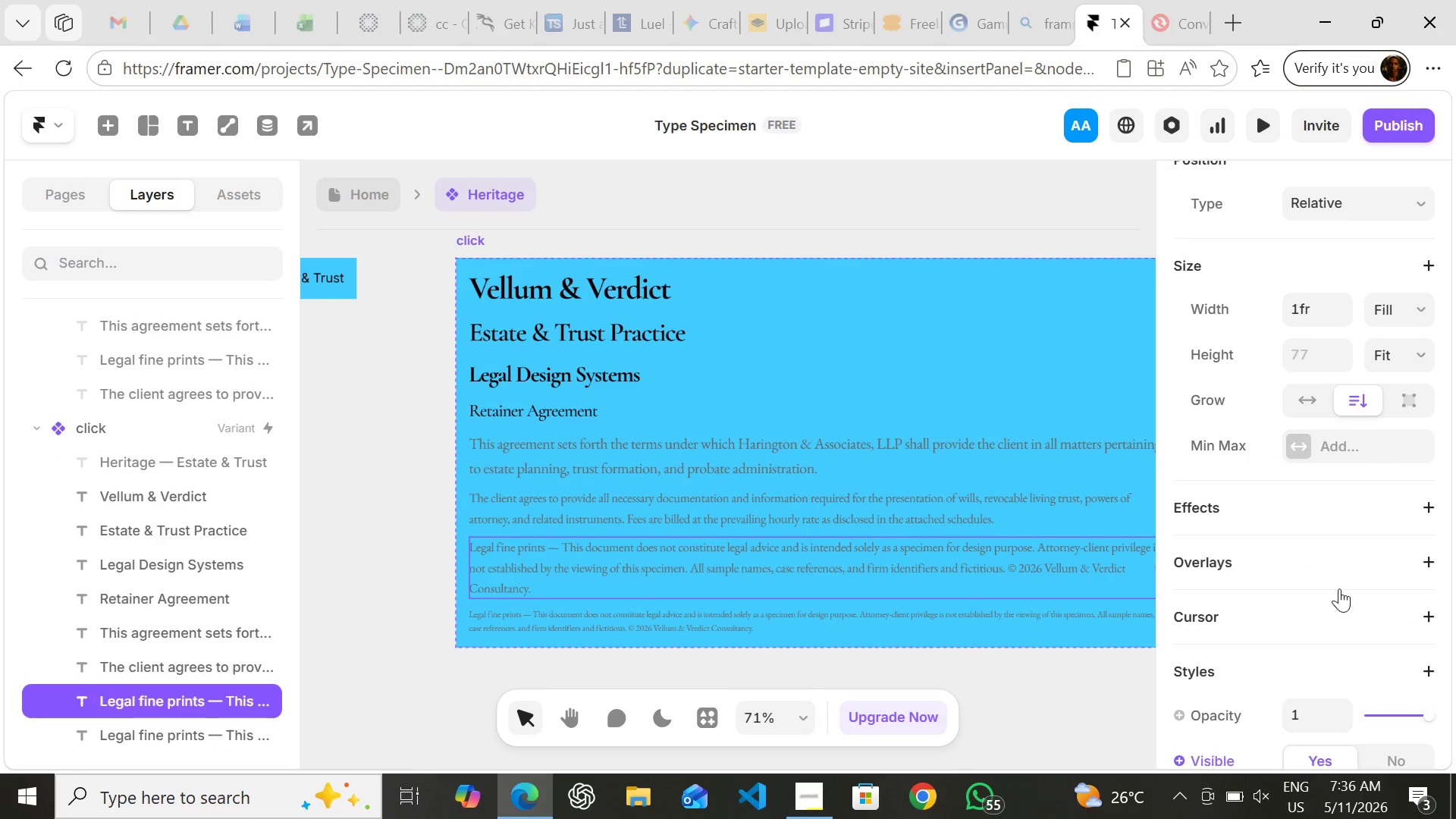 
mouse_move([1342, 604])
 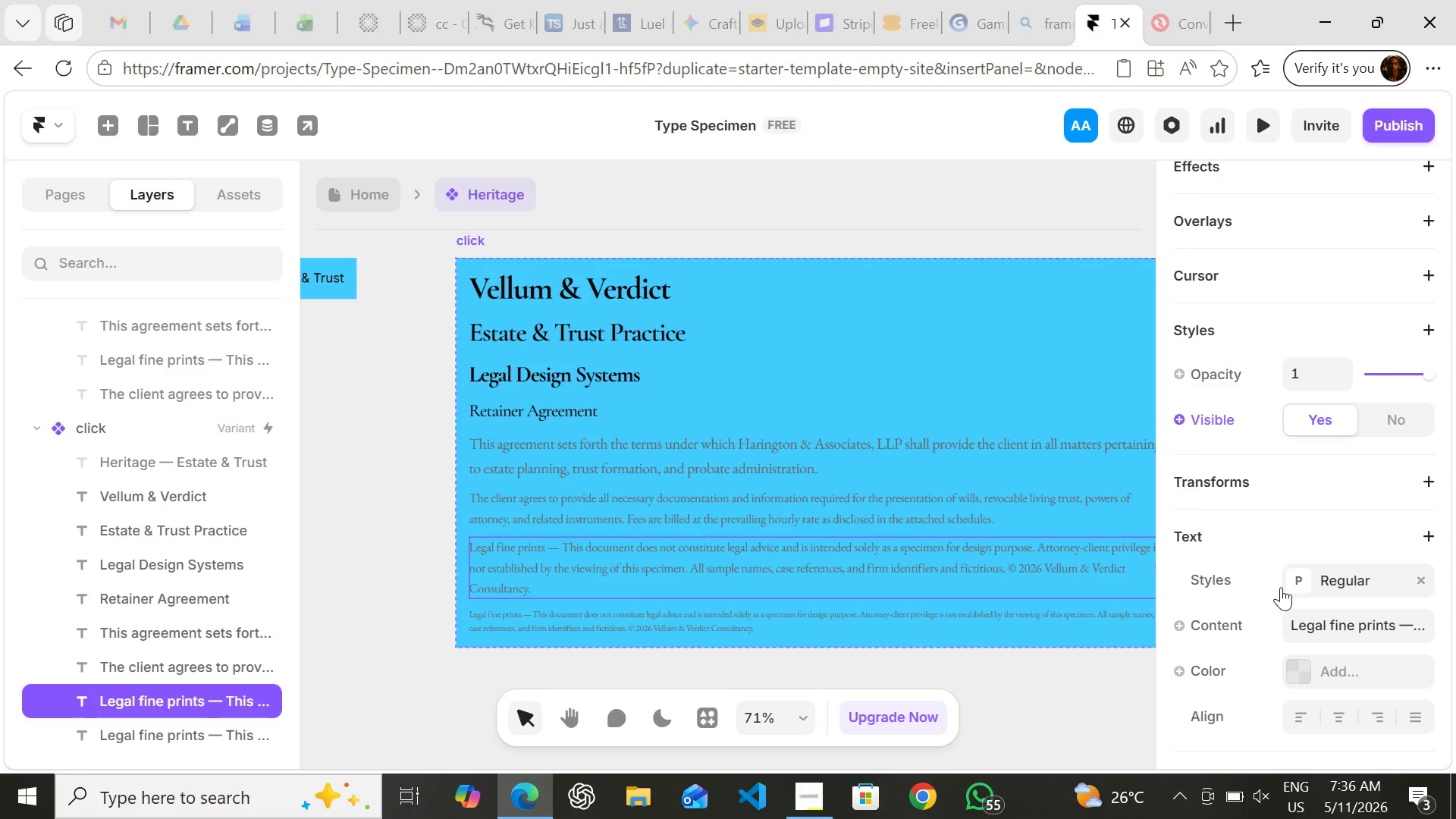 
left_click([1281, 587])
 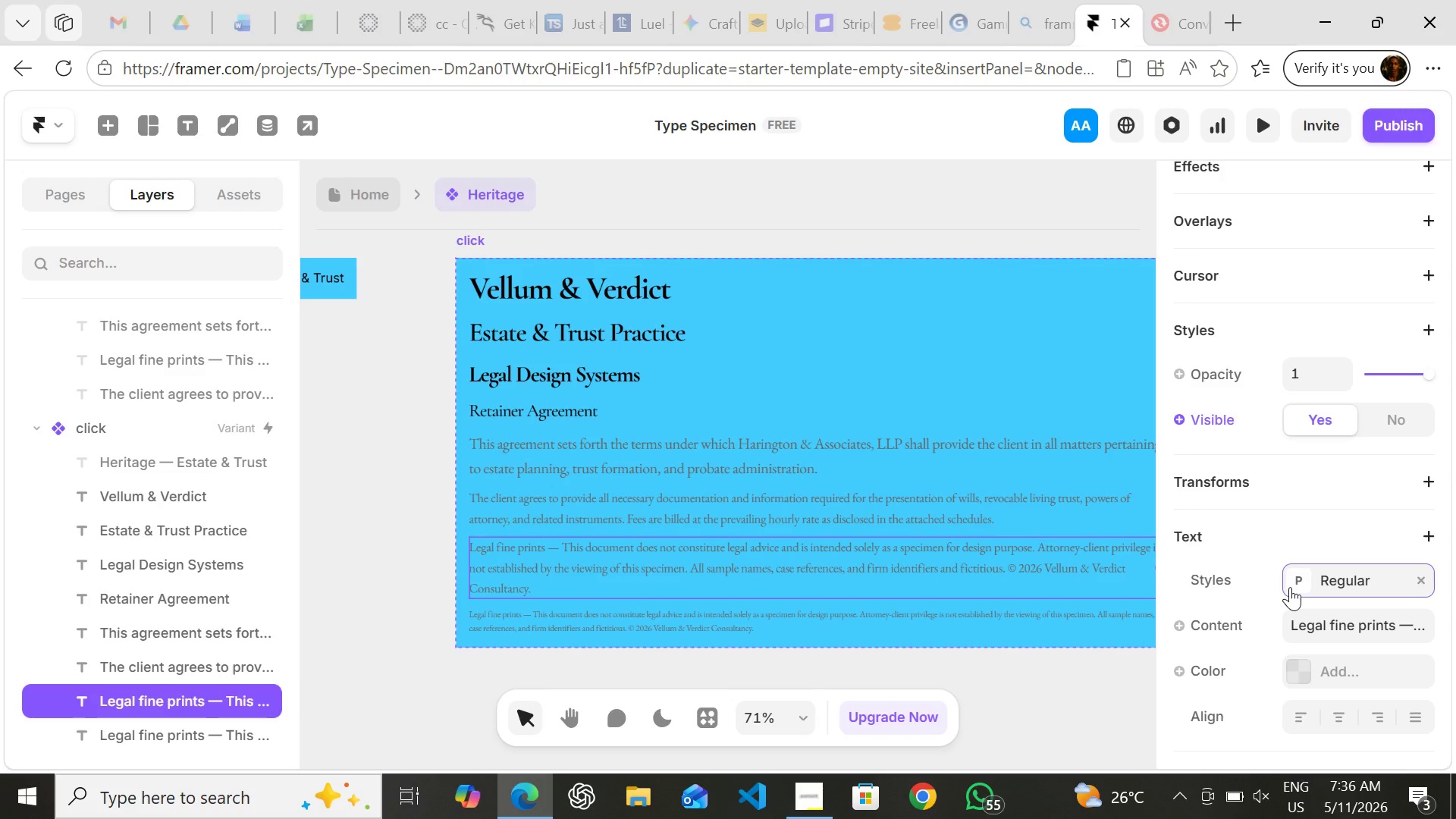 
left_click([1290, 587])
 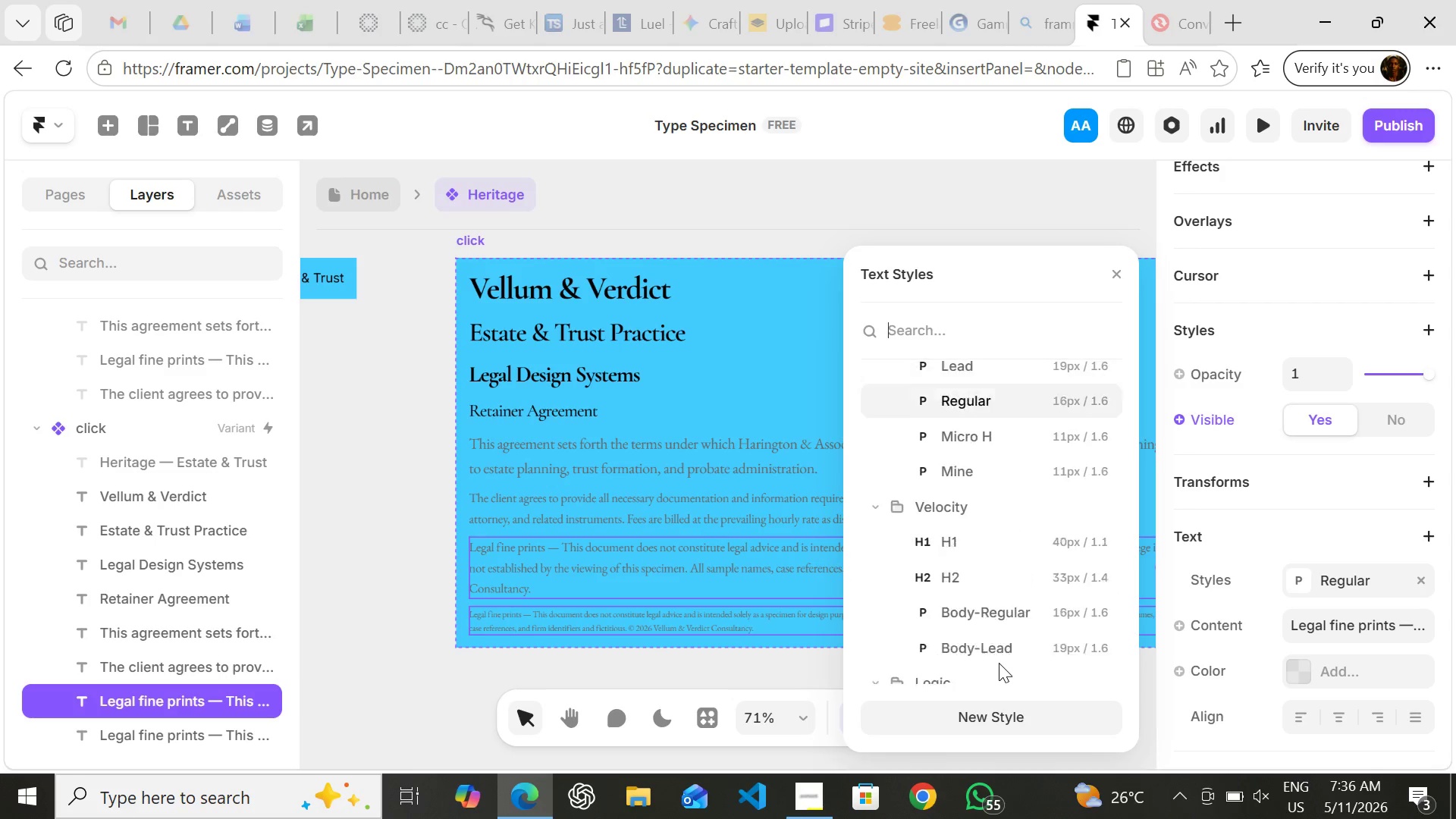 
wait(8.31)
 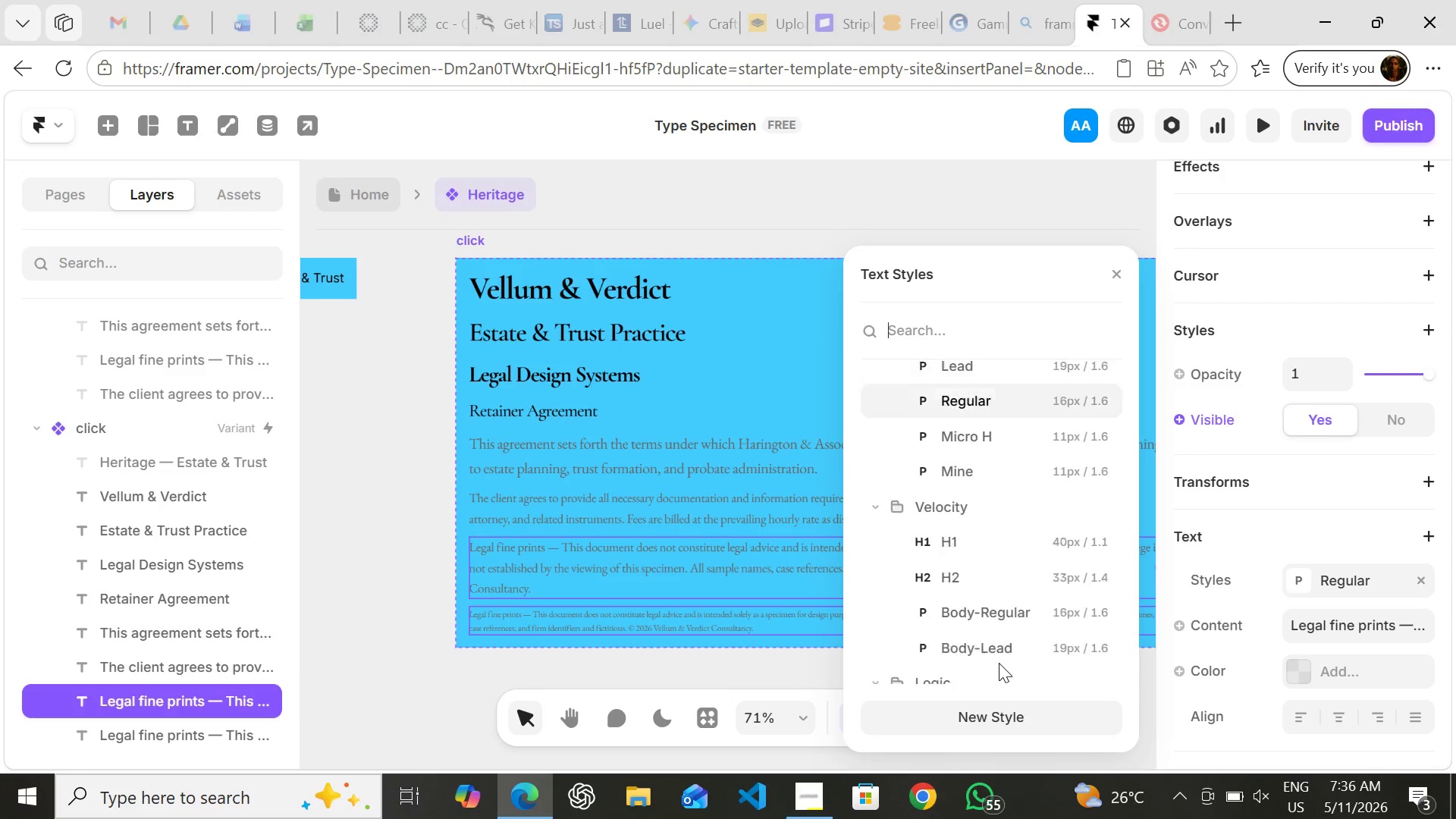 
left_click([524, 795])
 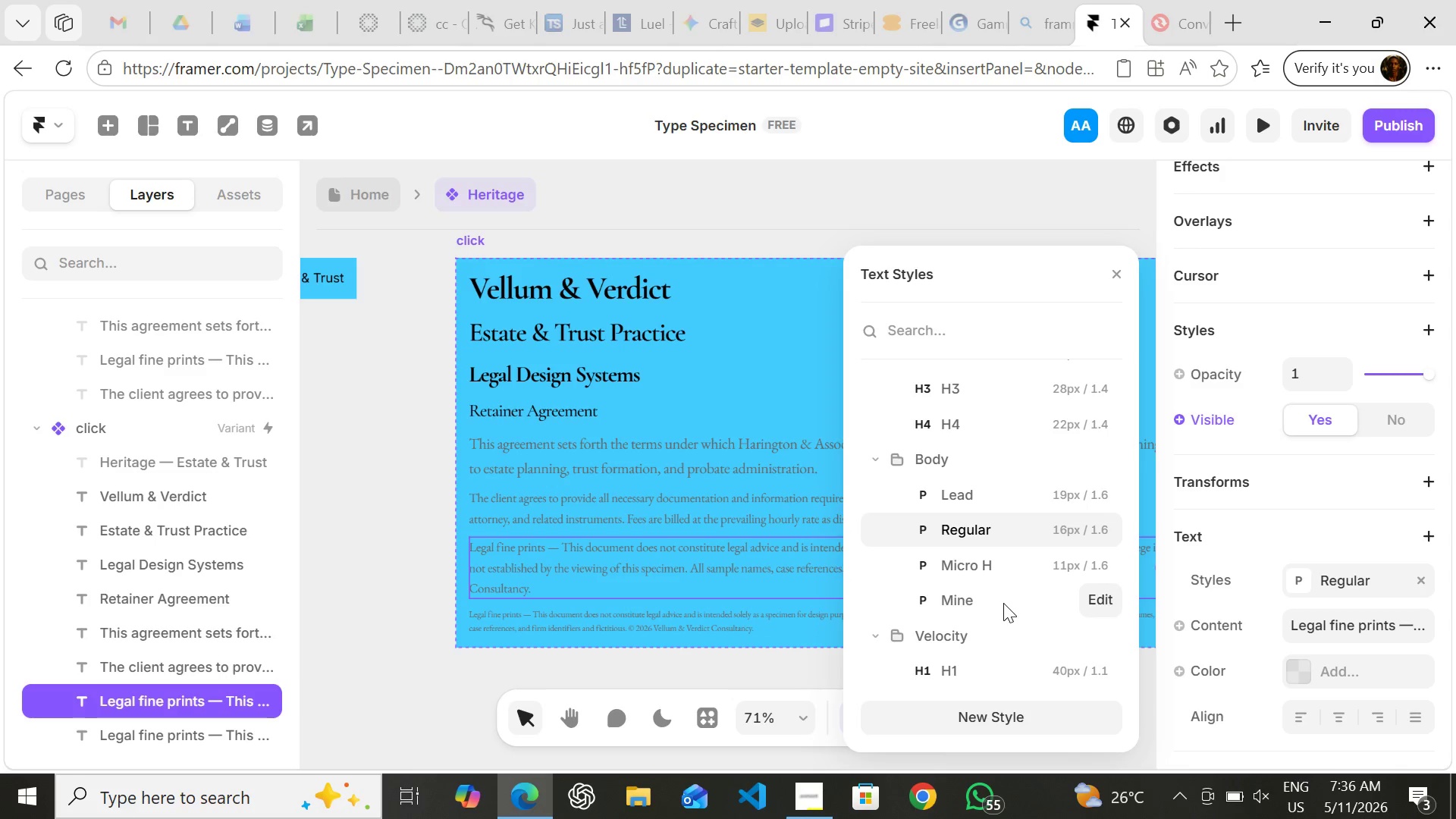 
mouse_move([974, 527])
 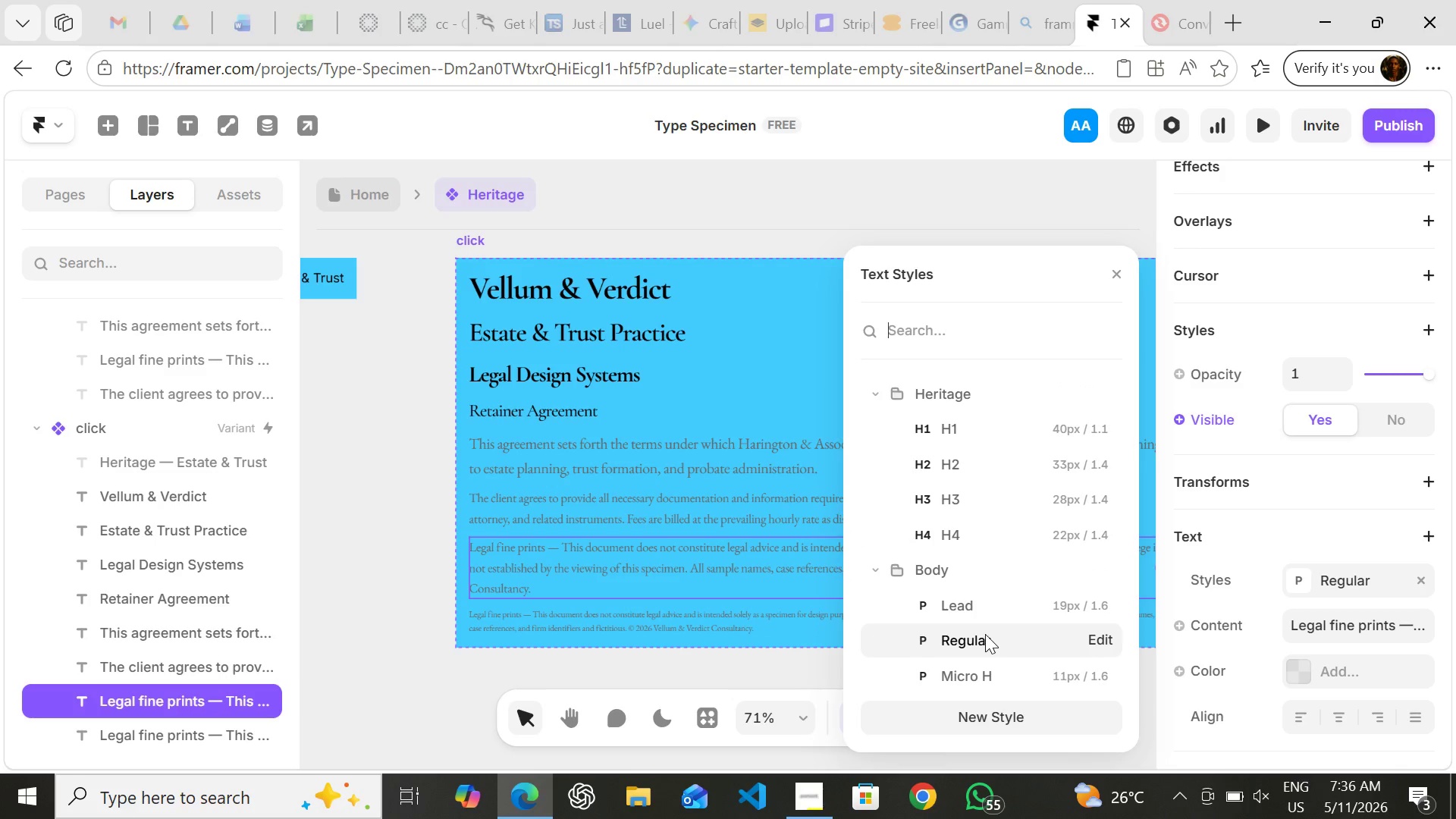 
mouse_move([981, 593])
 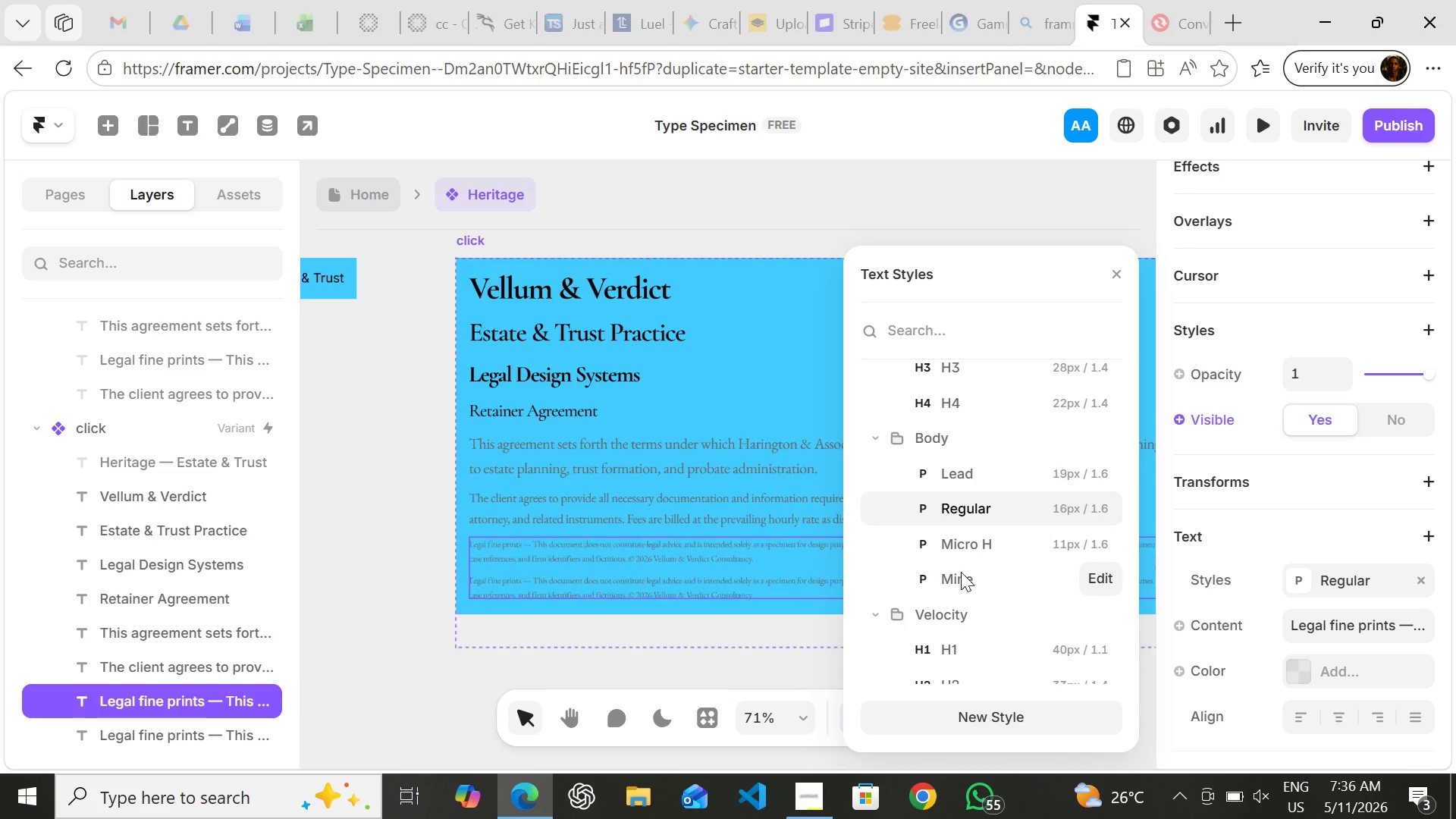 
left_click([961, 572])
 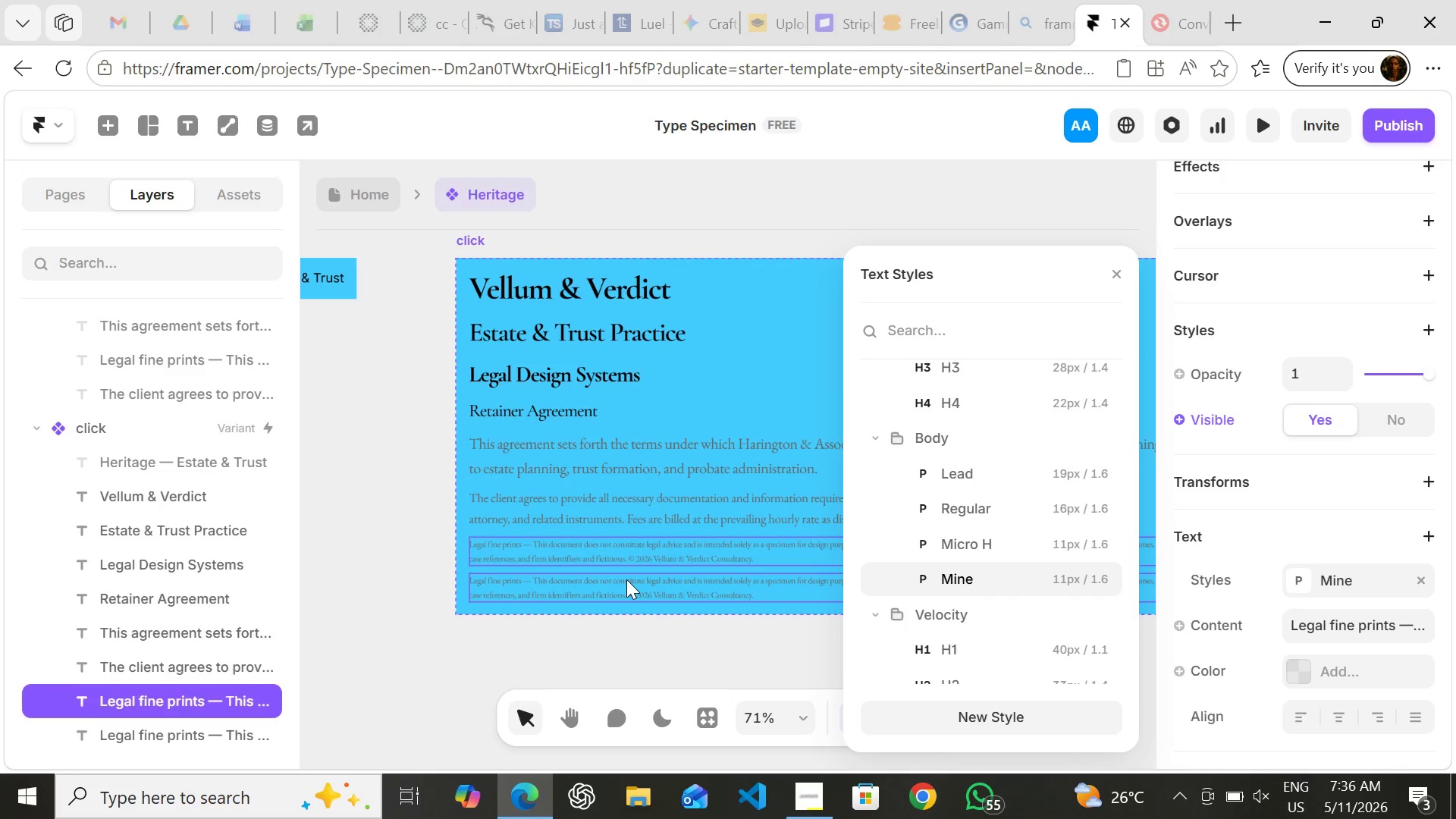 
left_click([626, 579])
 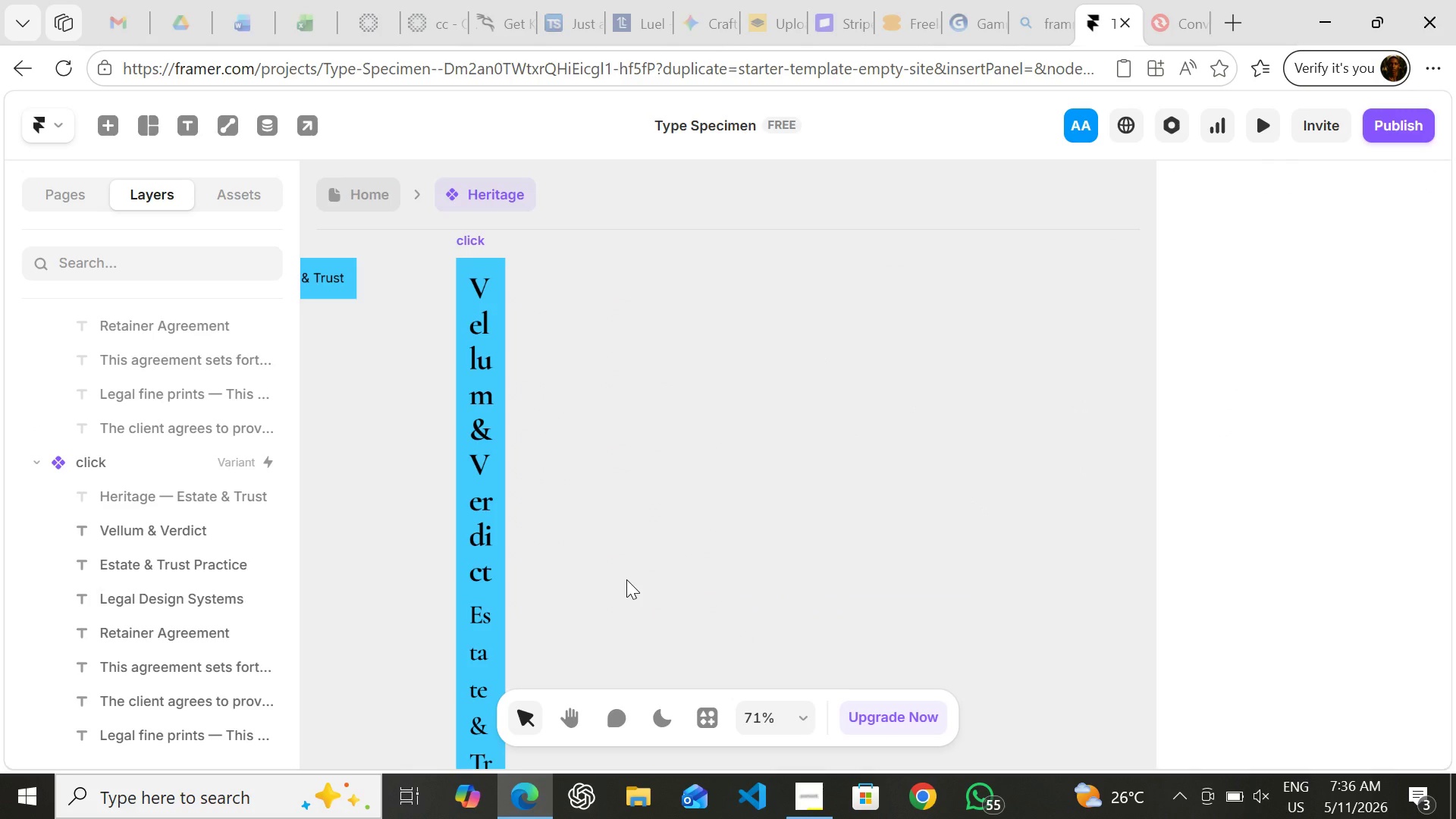 
key(Backspace)
 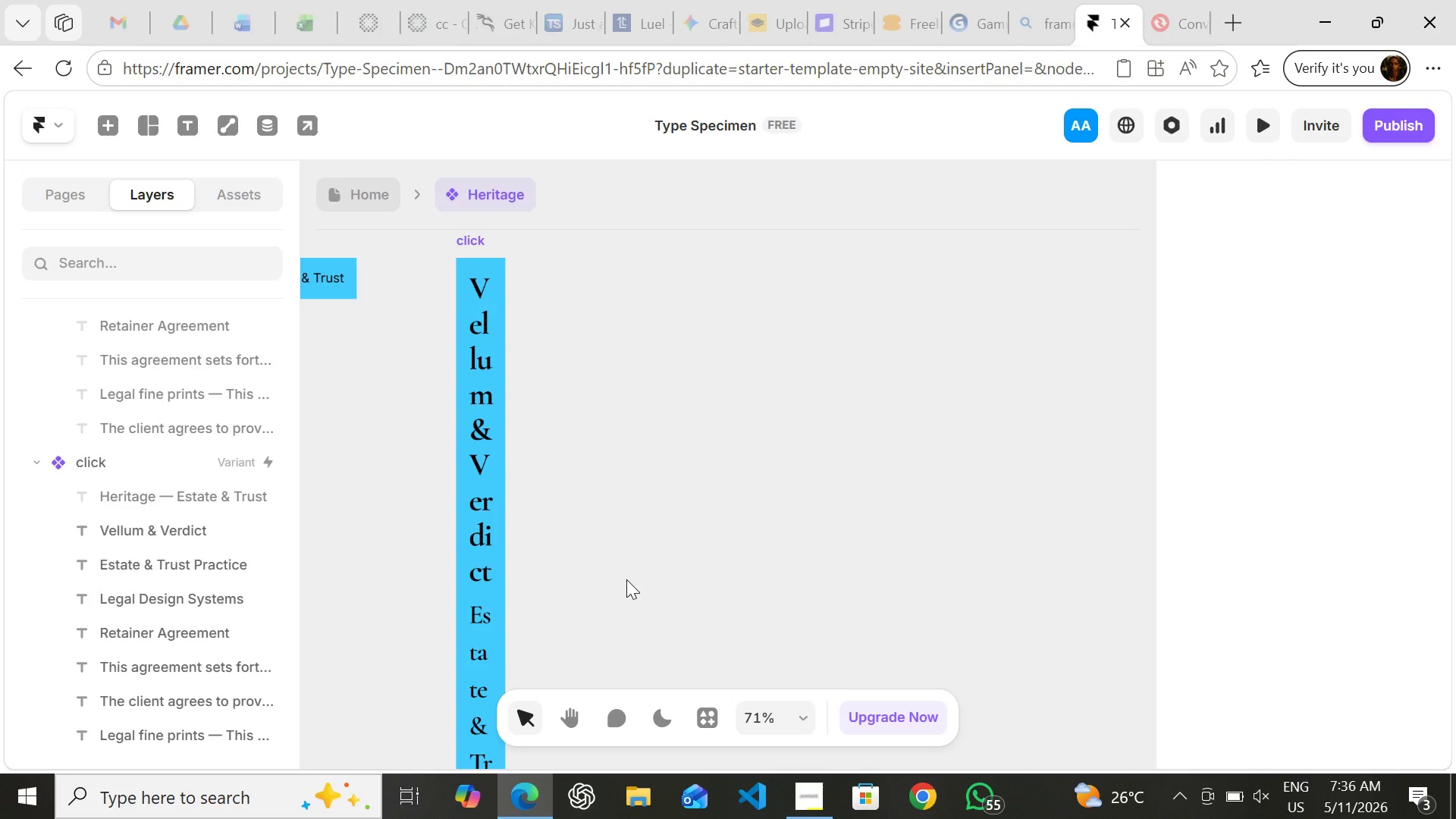 
hold_key(key=AltRight, duration=0.53)
 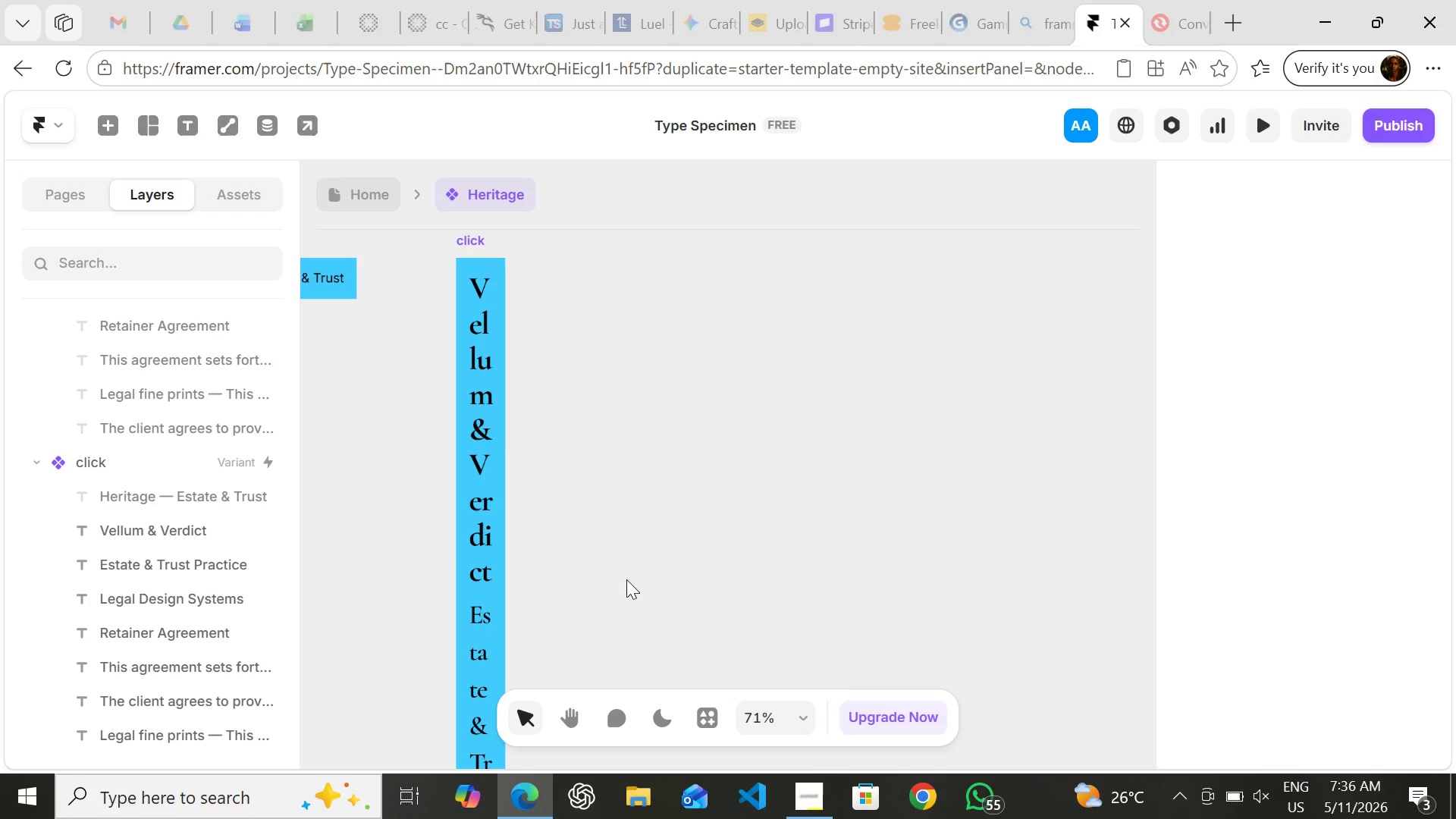 
key(Control+Z)
 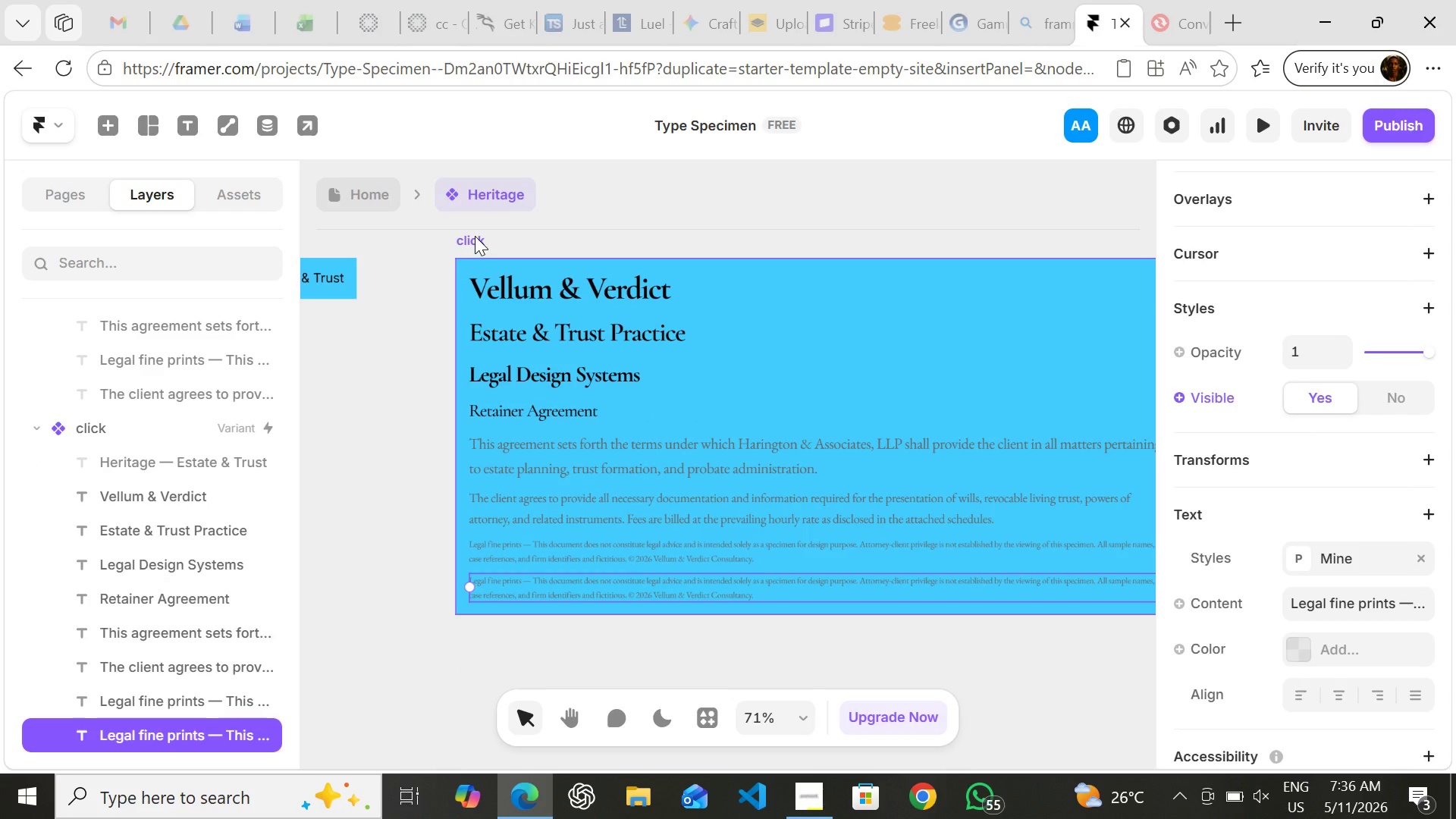 
left_click([475, 236])
 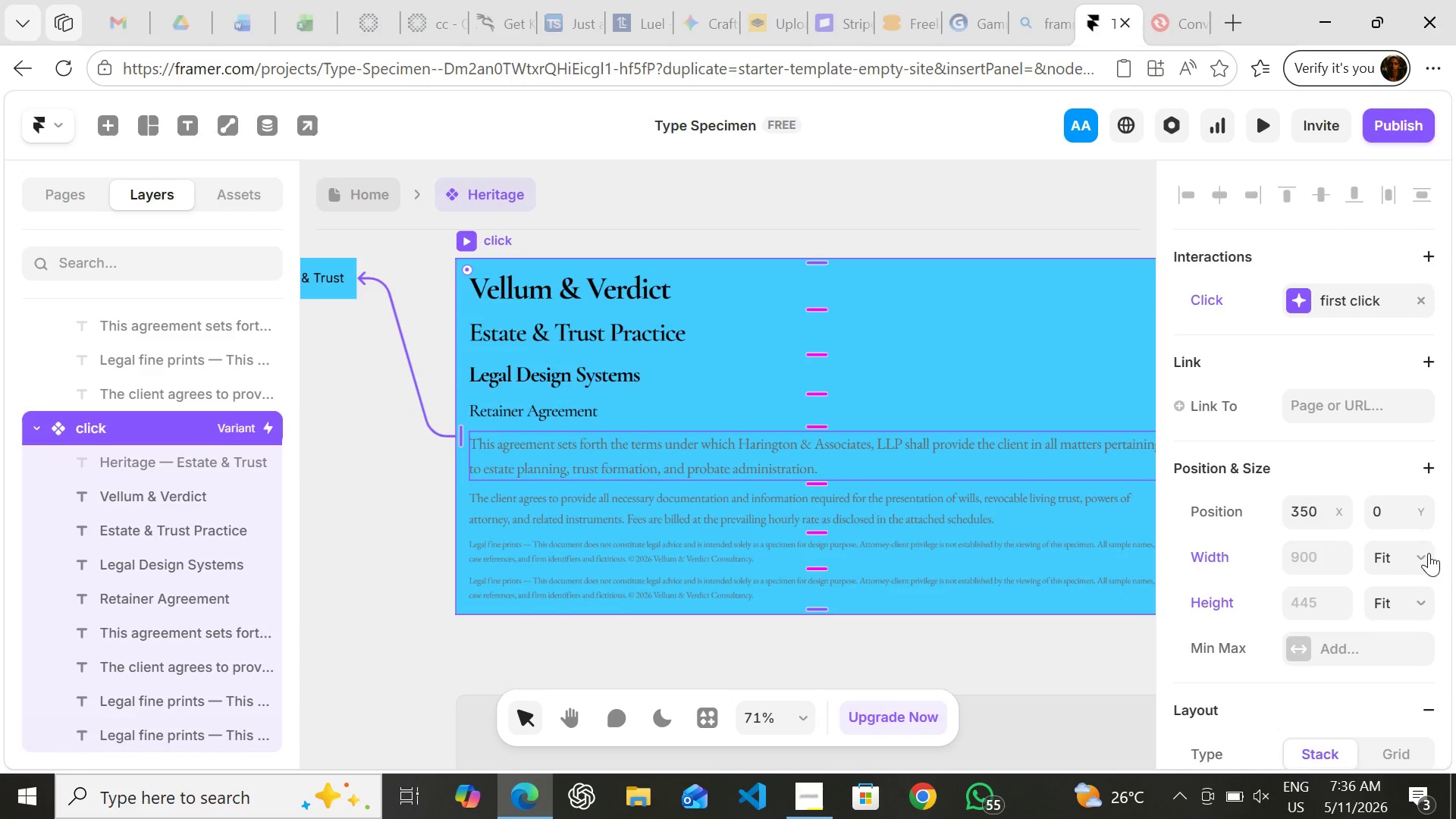 
left_click([1429, 553])
 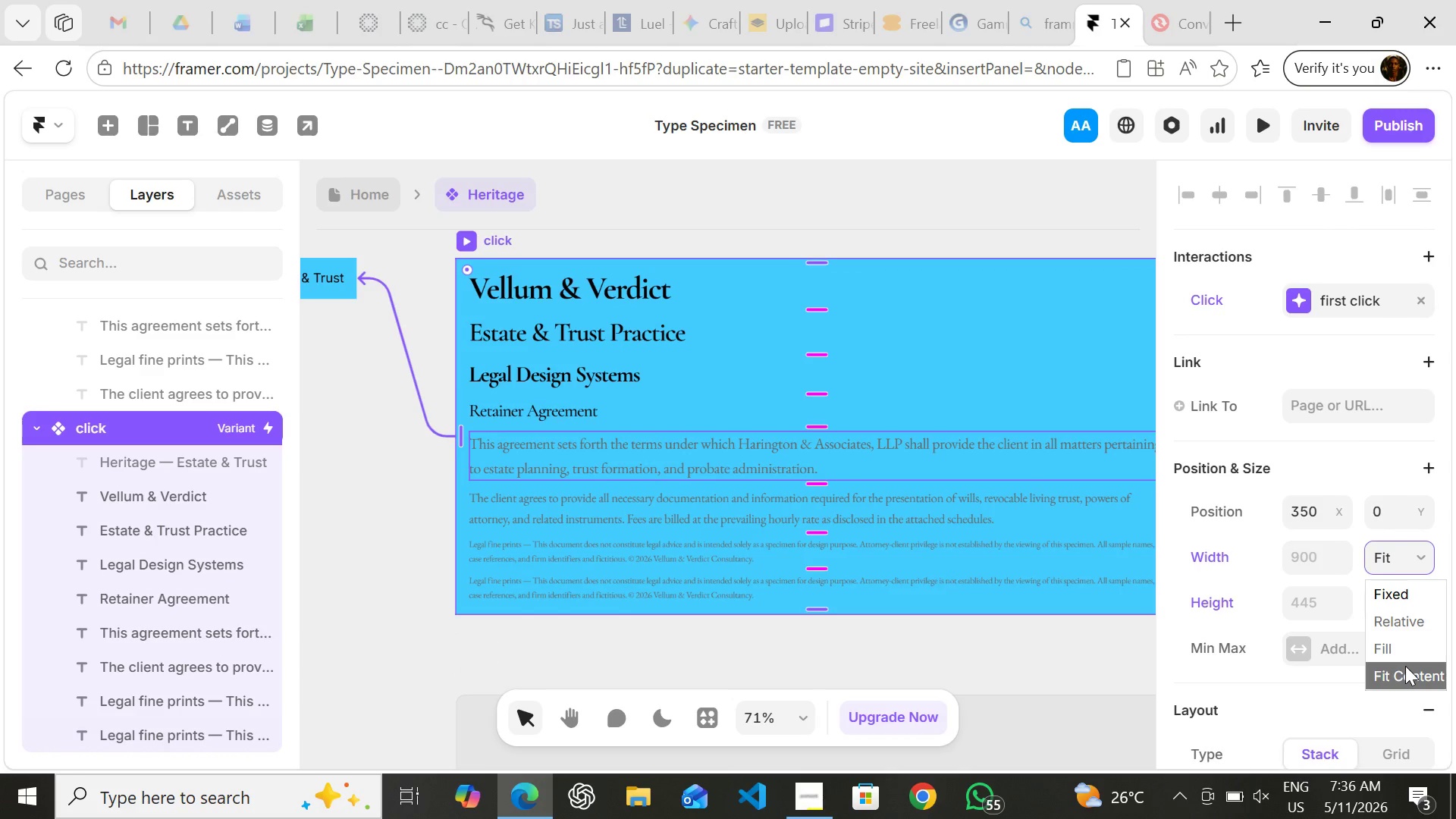 
left_click([1405, 666])
 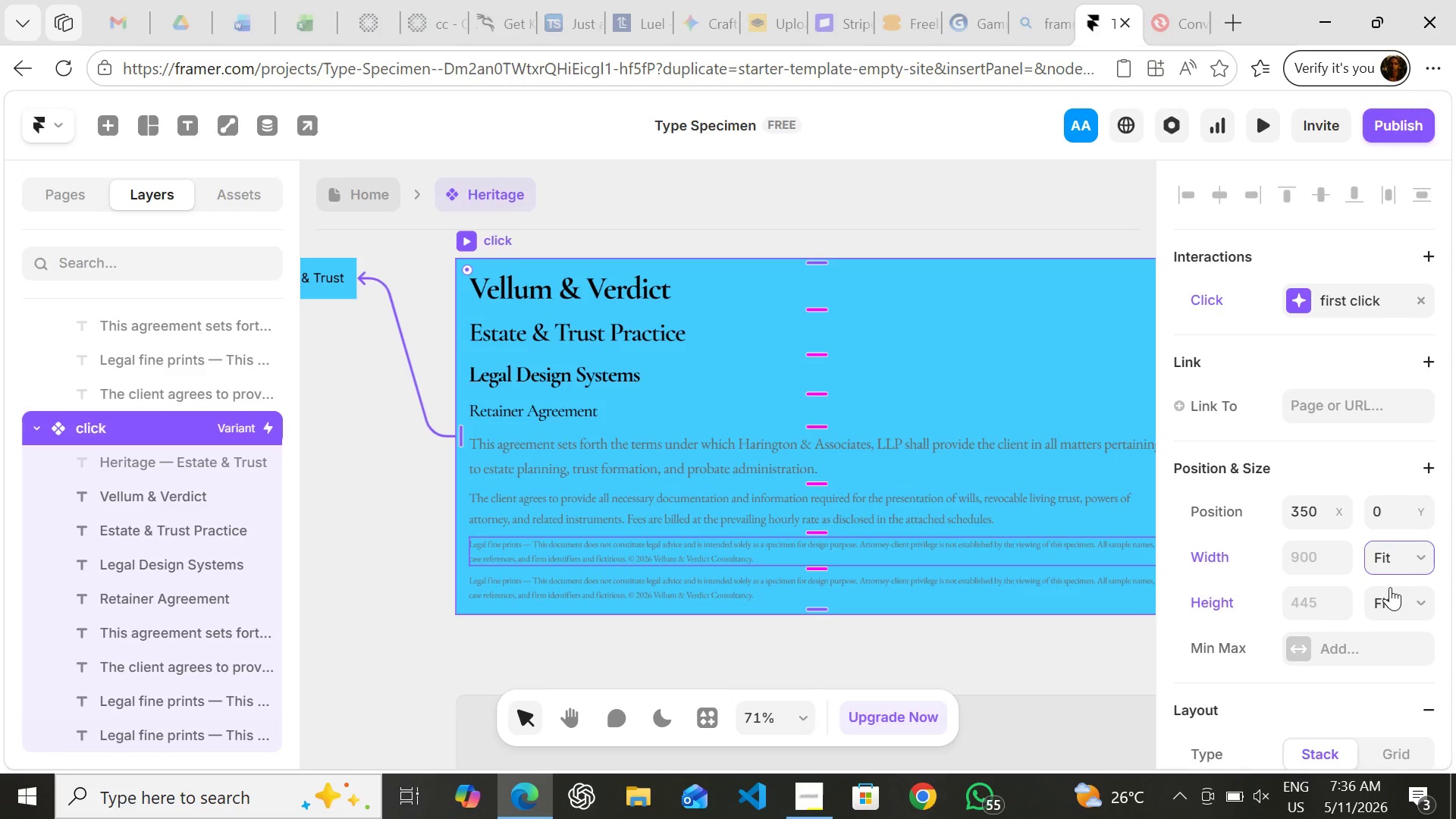 
left_click_drag(start_coordinate=[1399, 560], to_coordinate=[1399, 586])
 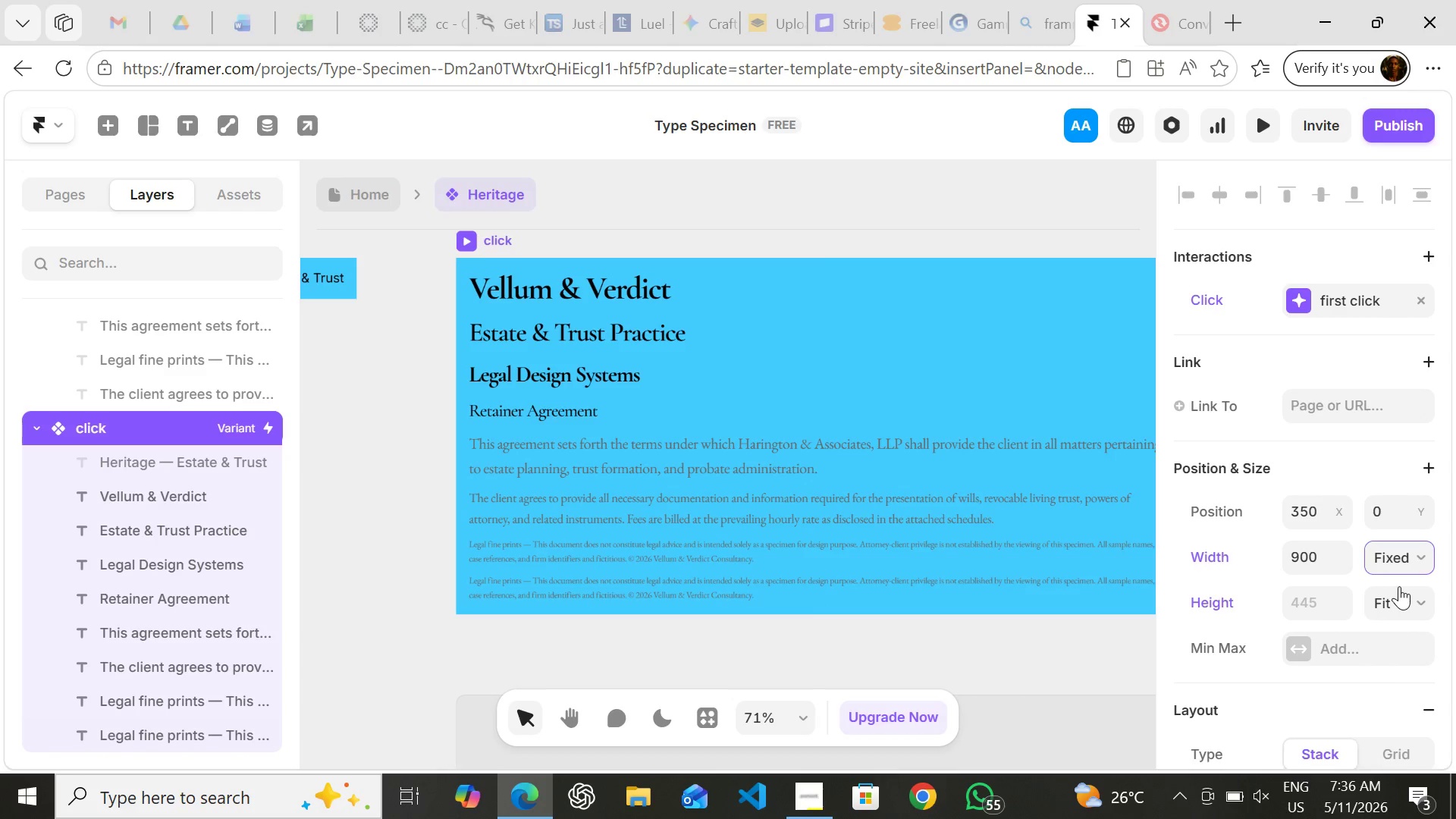 
left_click([1399, 586])
 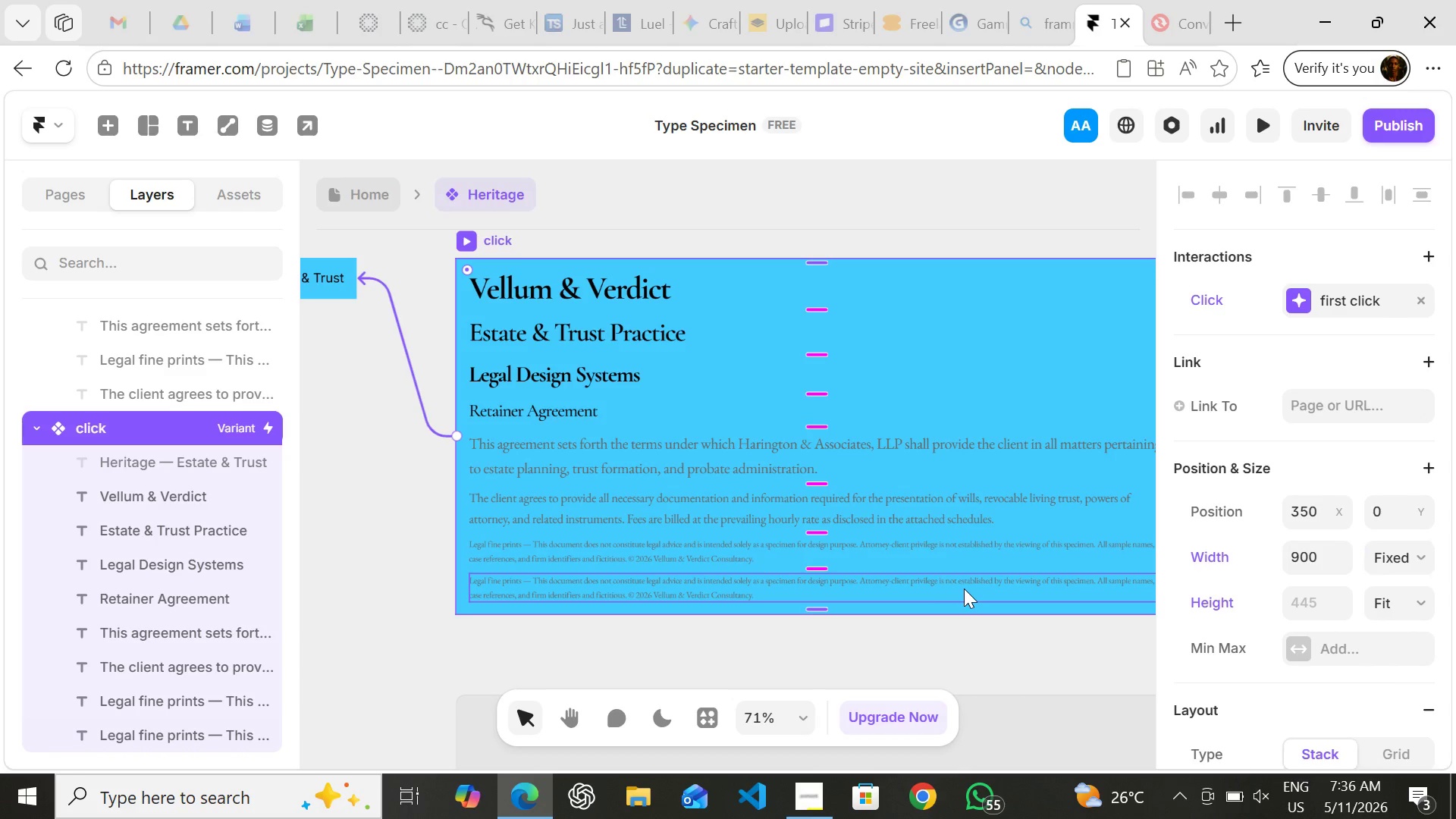 
left_click([964, 588])
 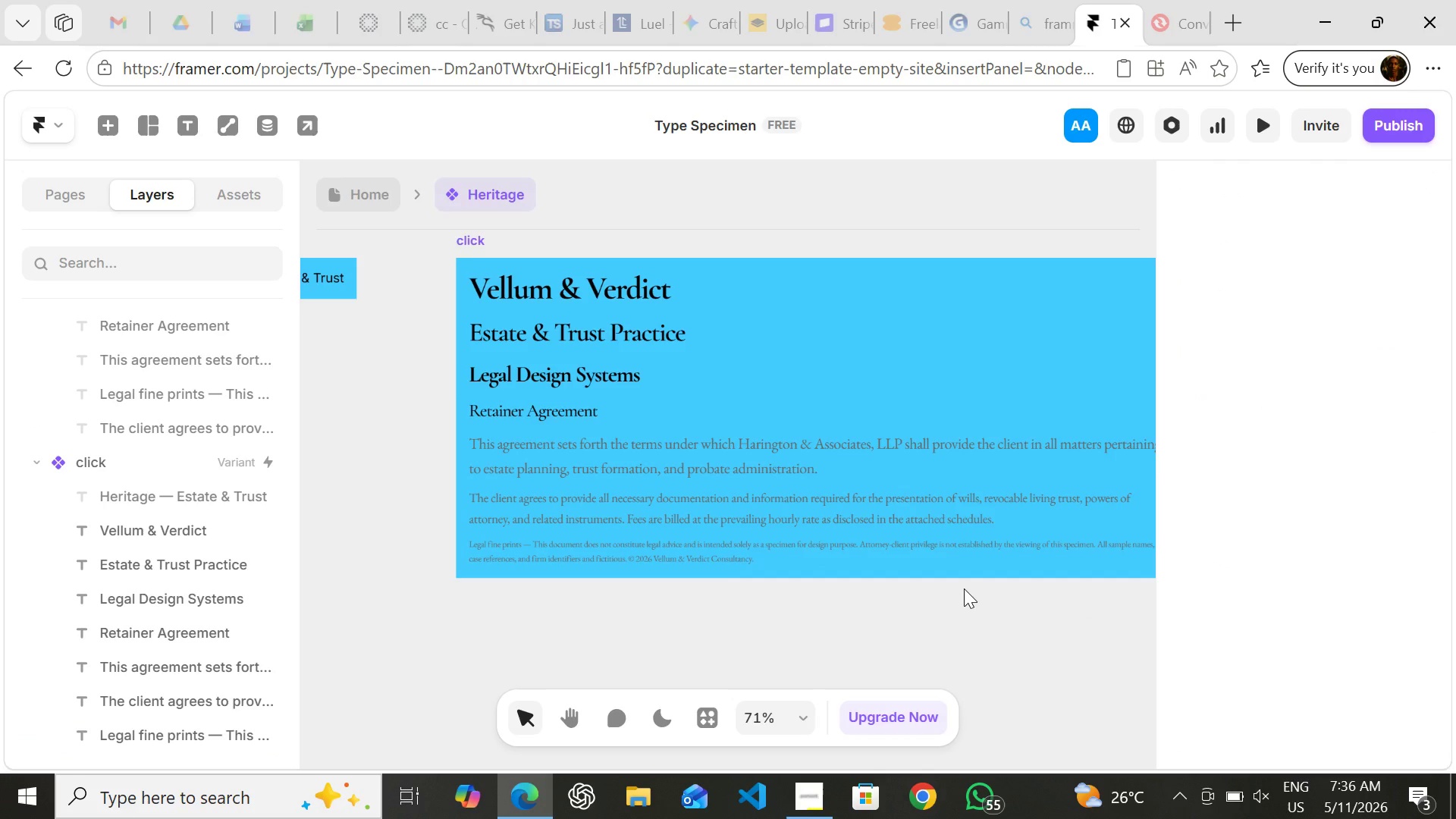 
key(Backspace)
 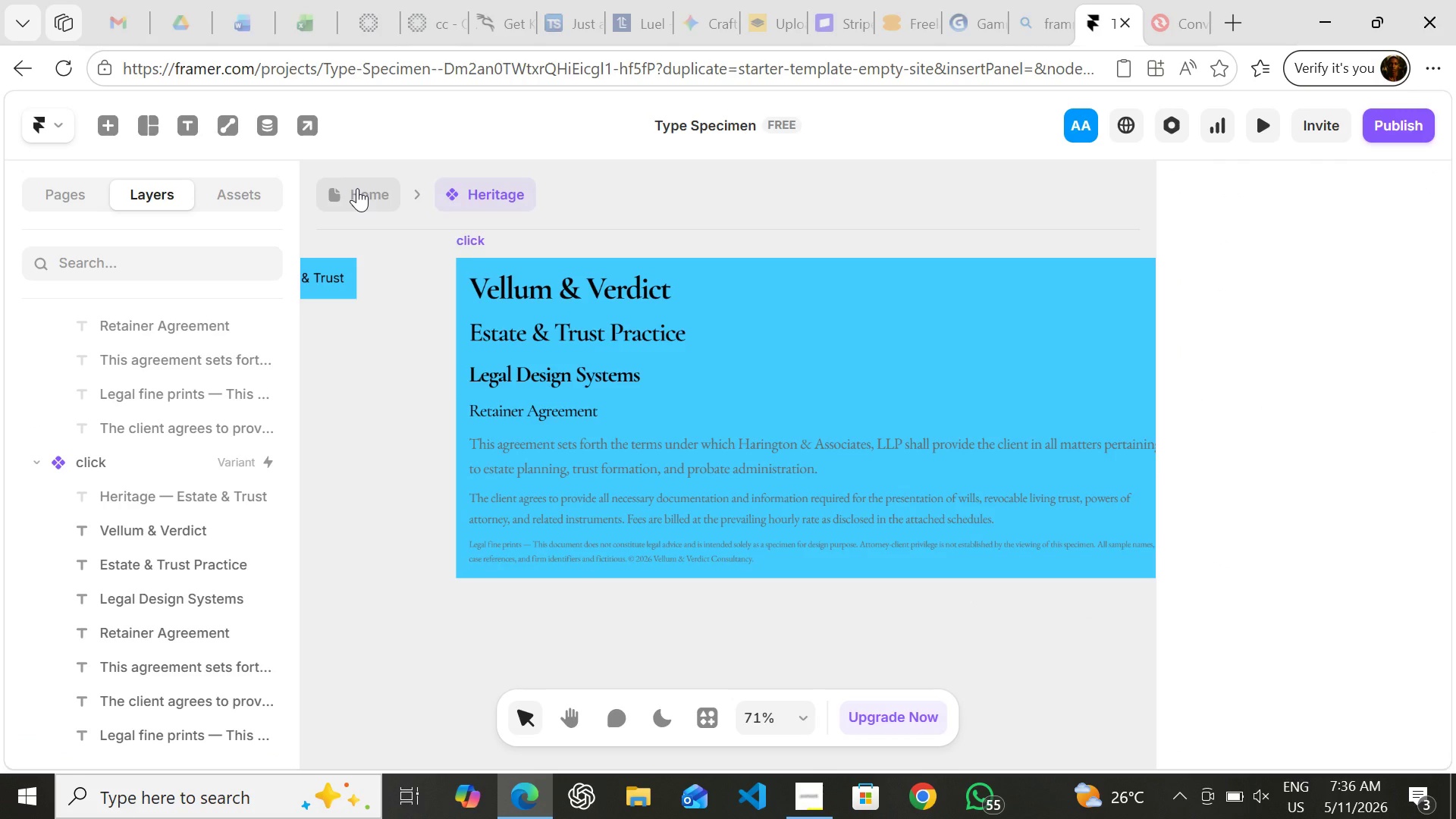 
left_click([357, 188])
 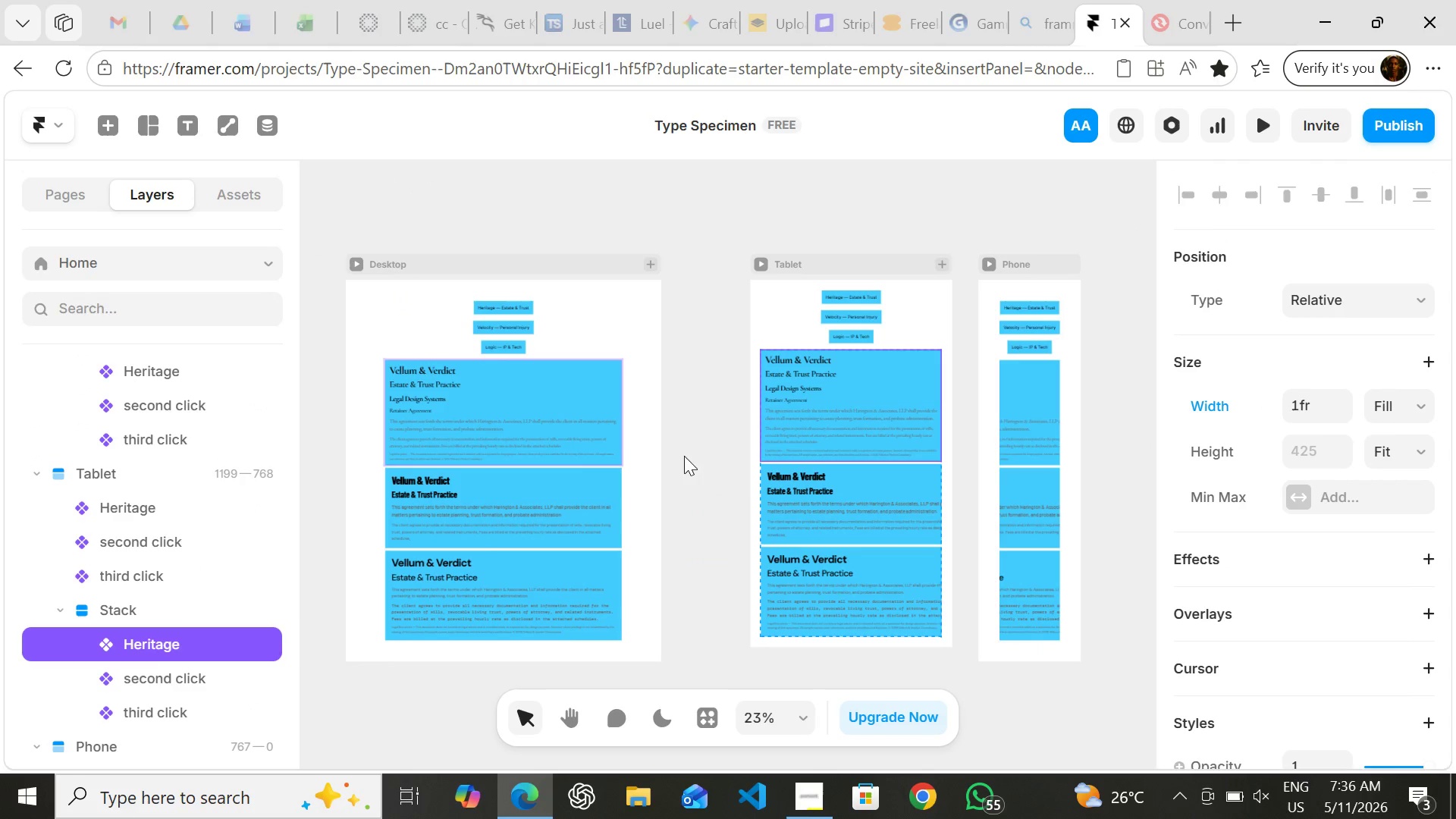 
mouse_move([826, 493])
 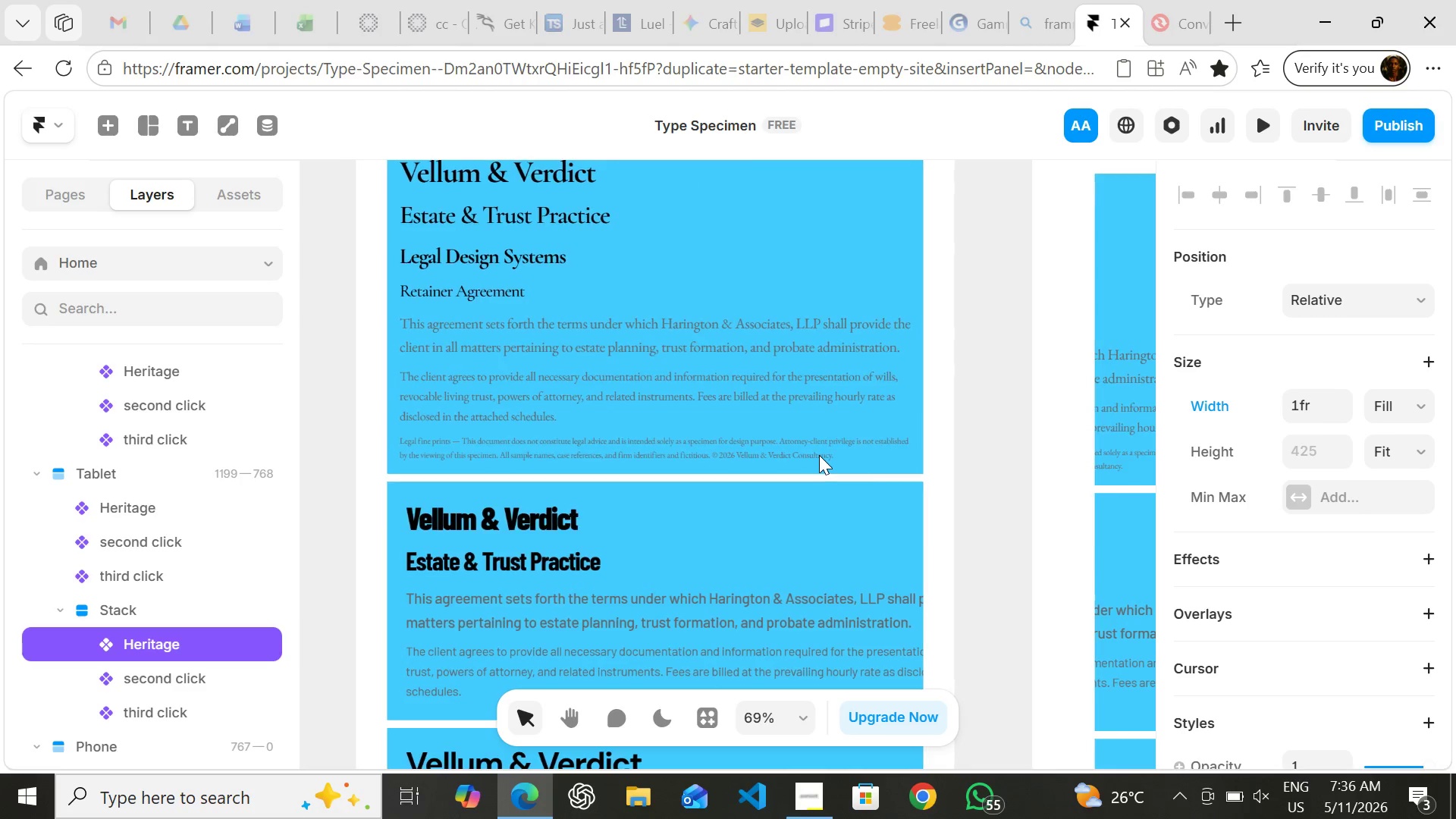 
mouse_move([783, 551])
 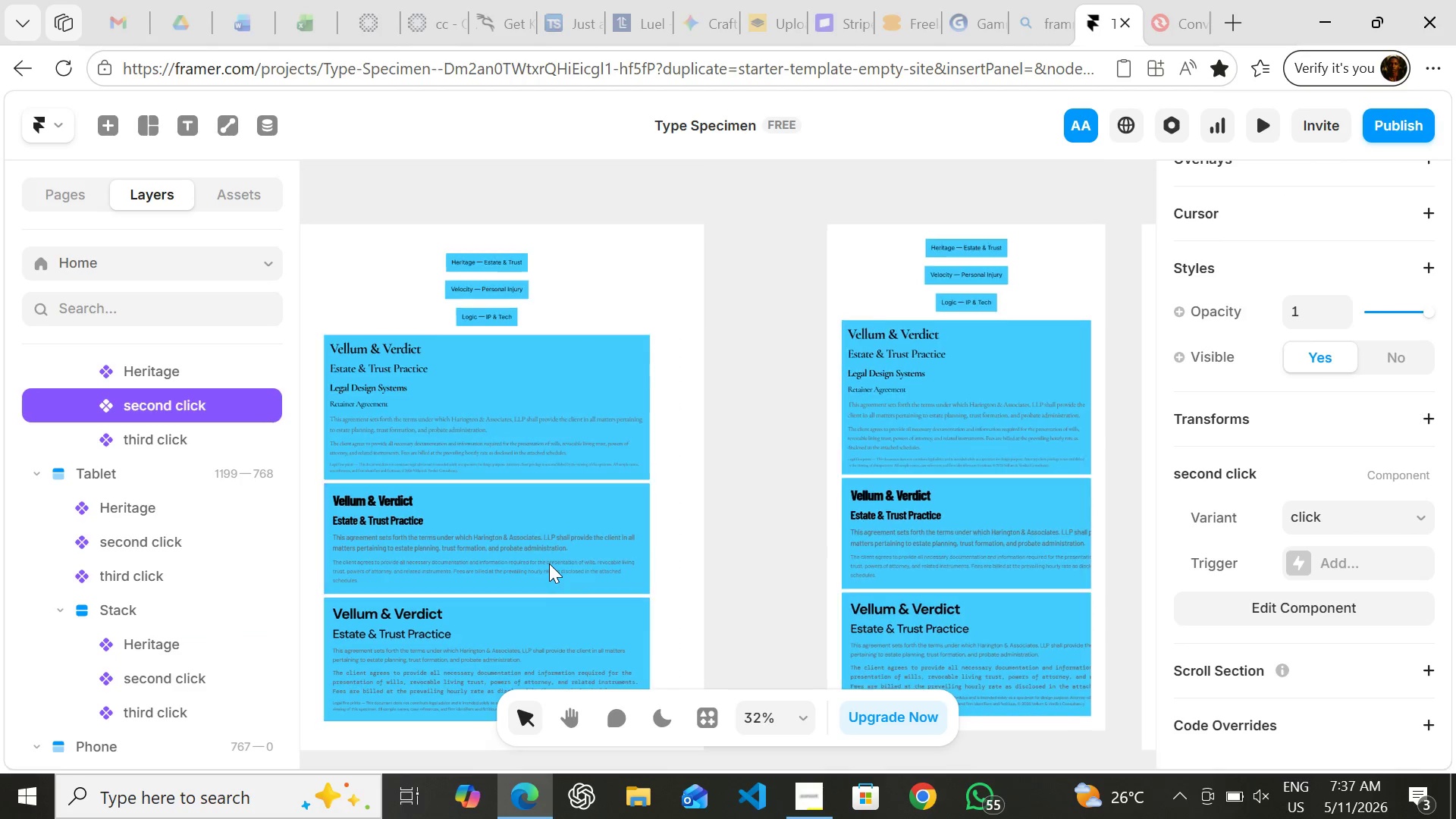 
double_click([549, 563])
 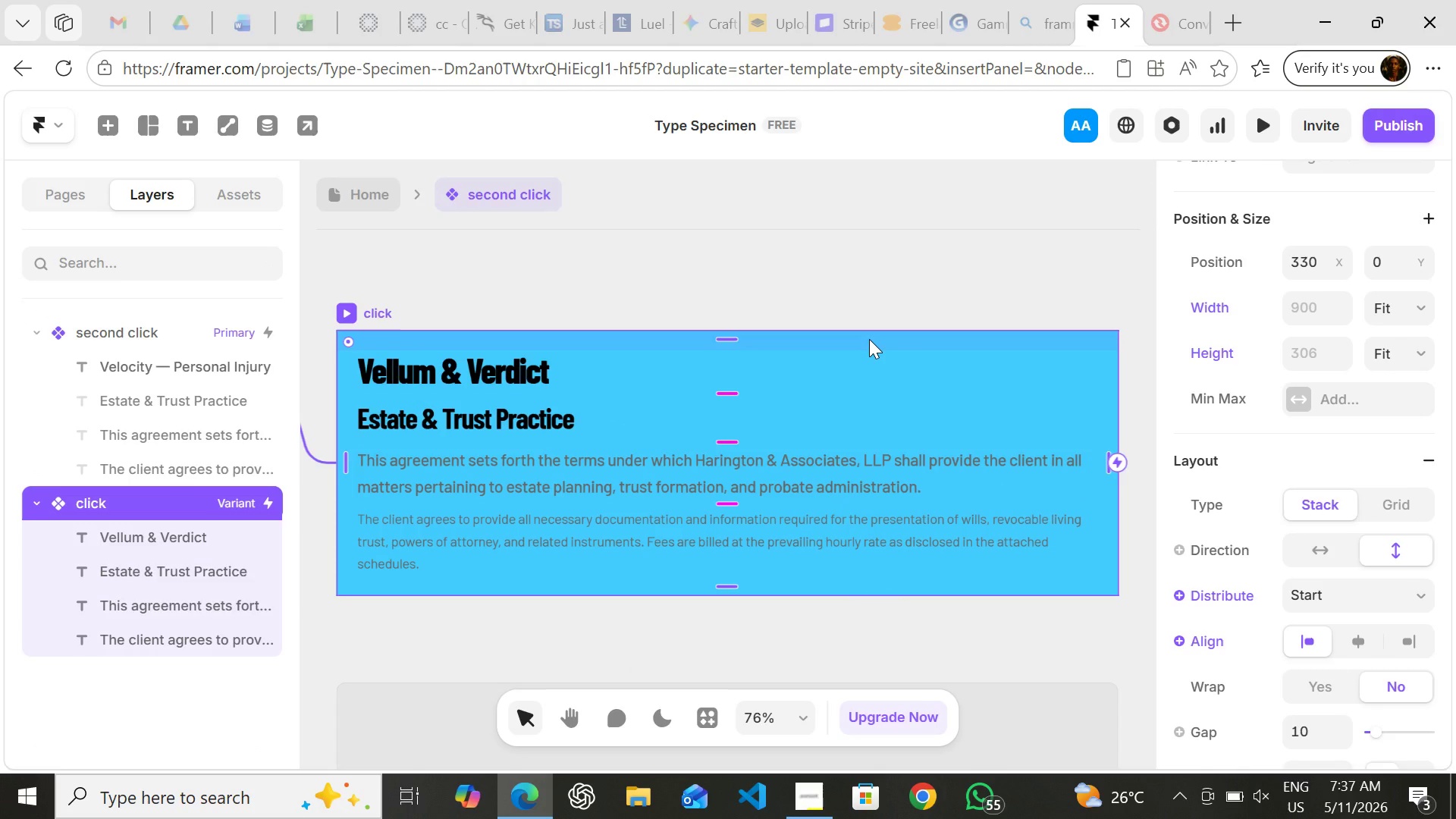 
left_click([869, 339])
 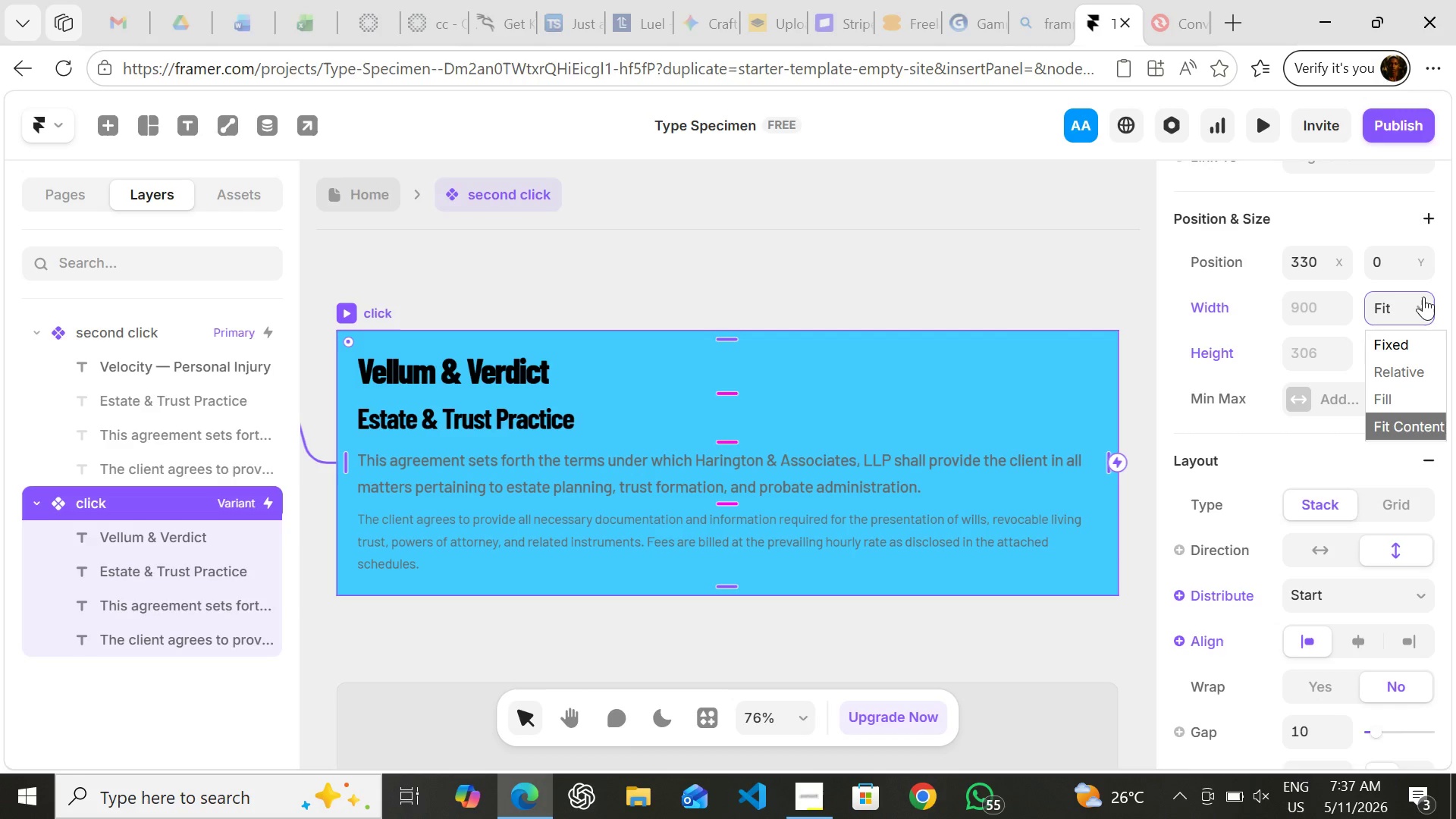 
left_click([1423, 297])
 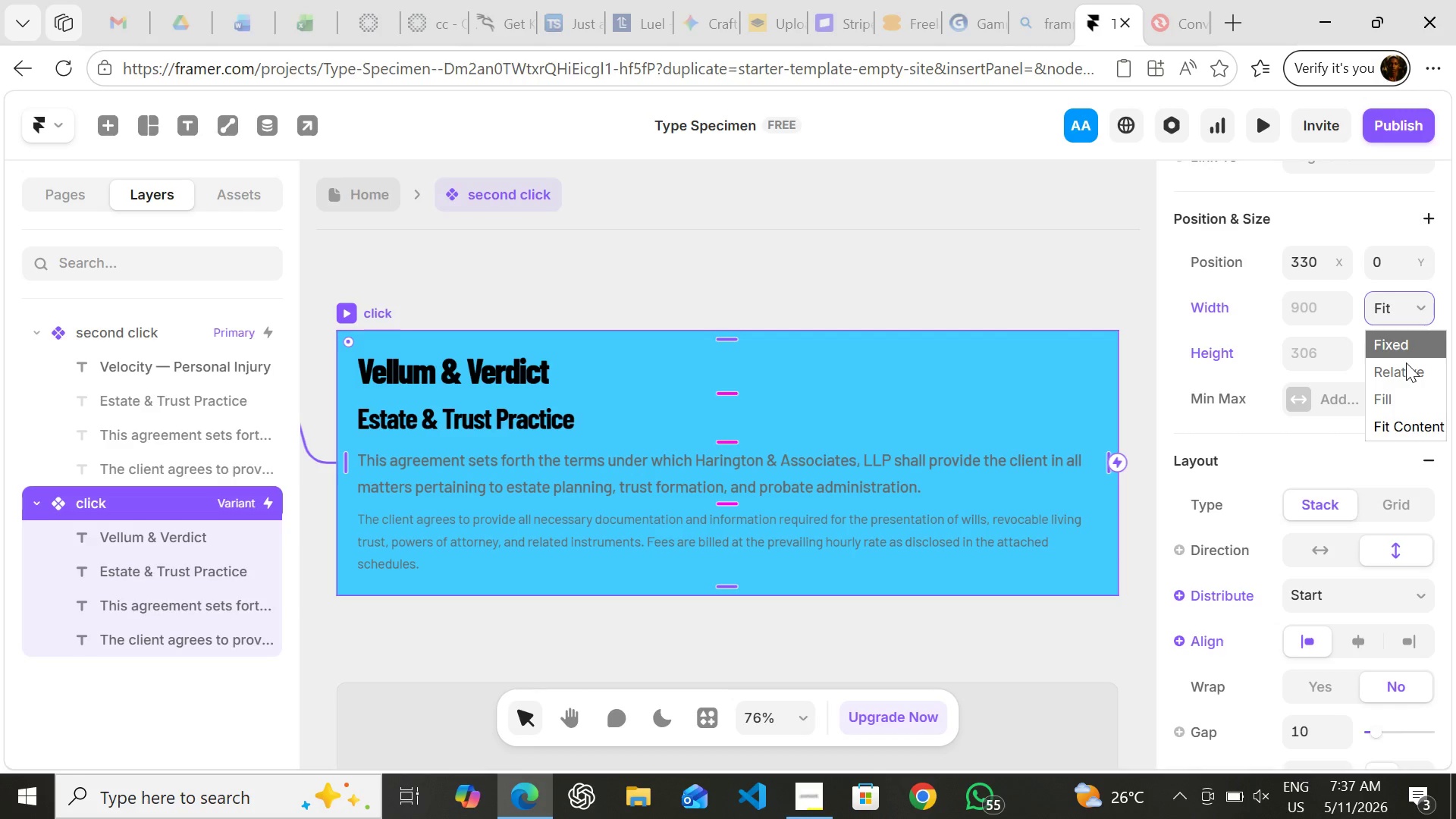 
left_click([1406, 362])
 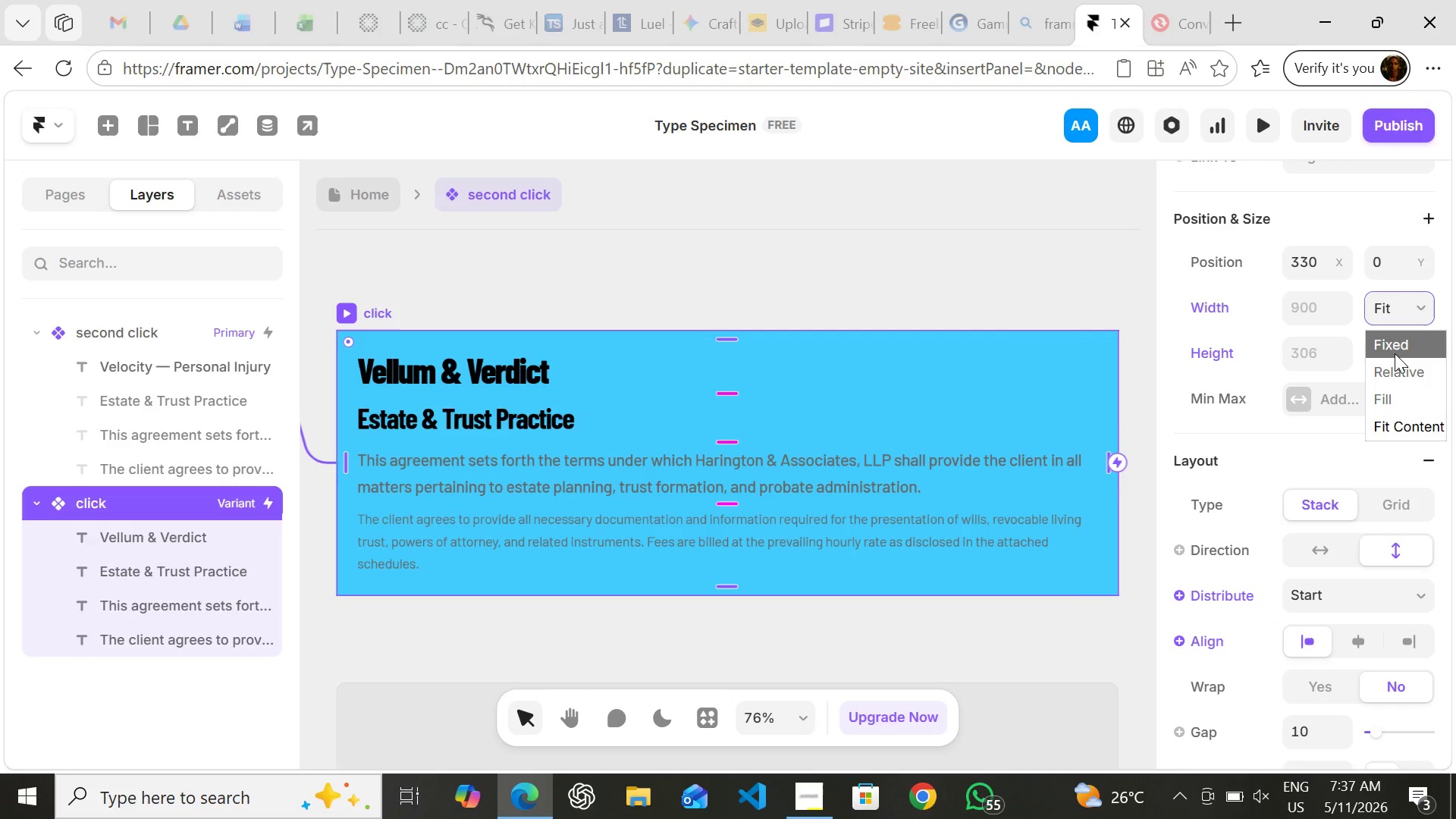 
left_click([1395, 353])
 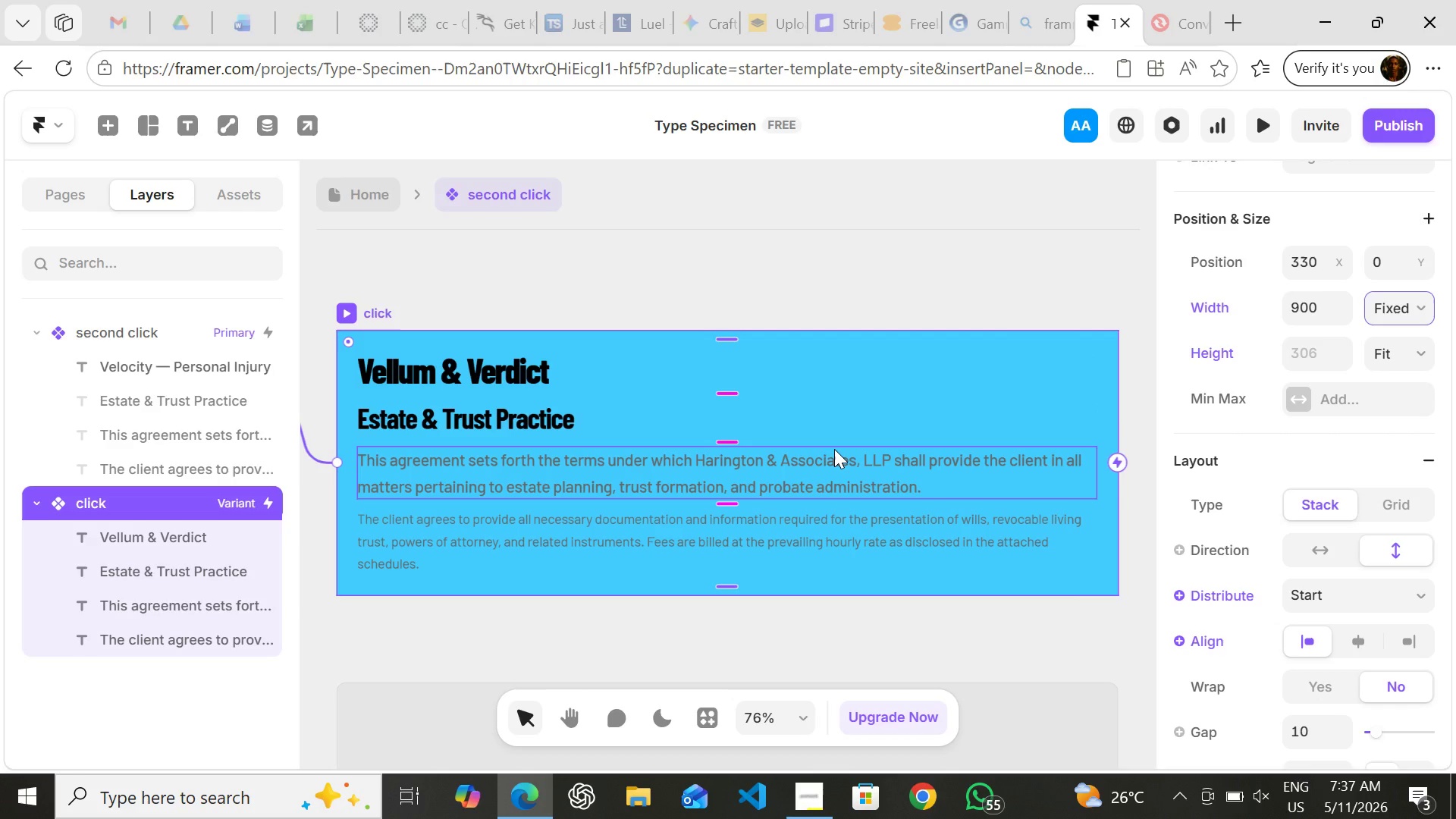 
left_click([834, 449])
 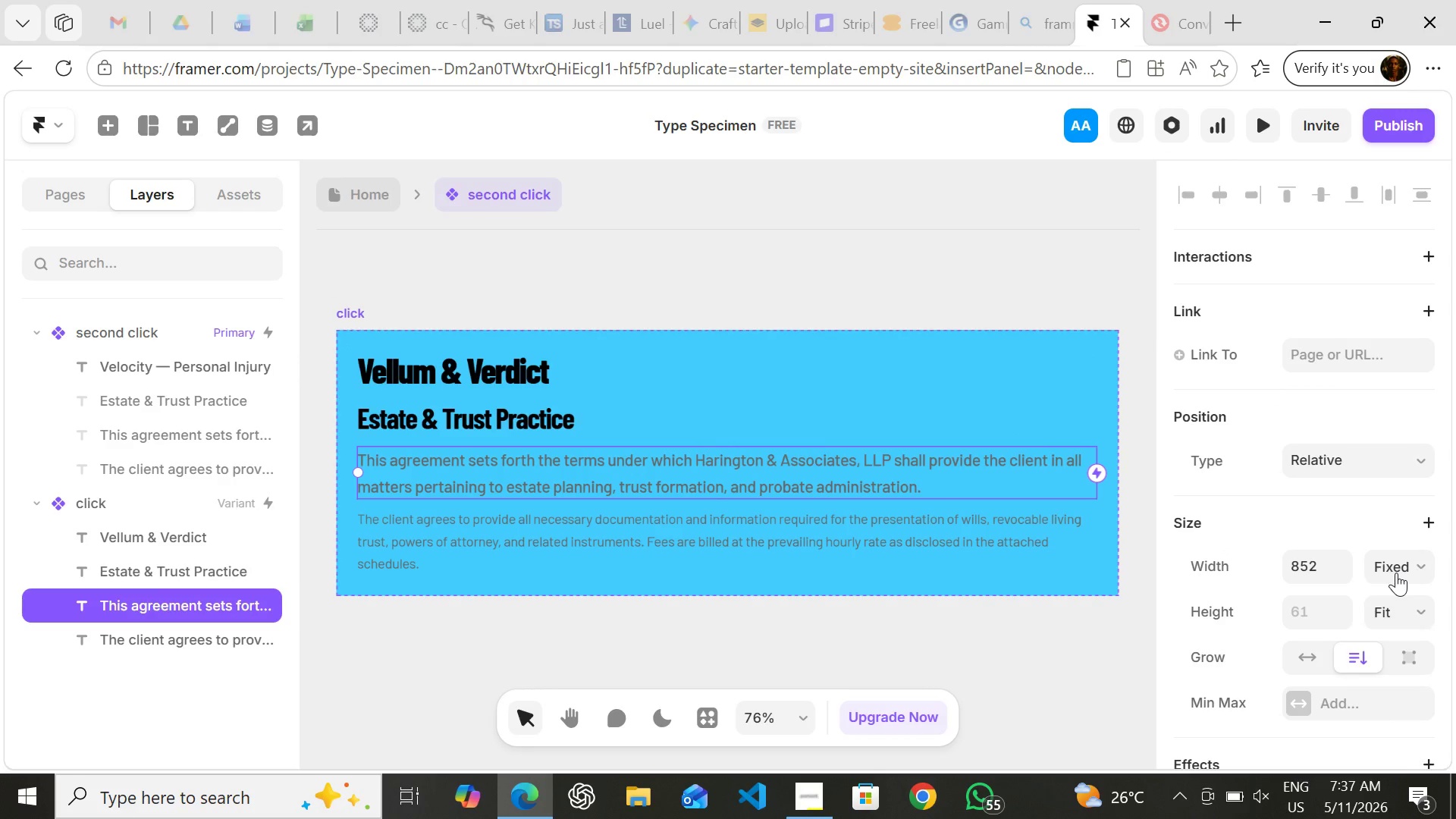 
left_click_drag(start_coordinate=[1396, 573], to_coordinate=[1407, 654])
 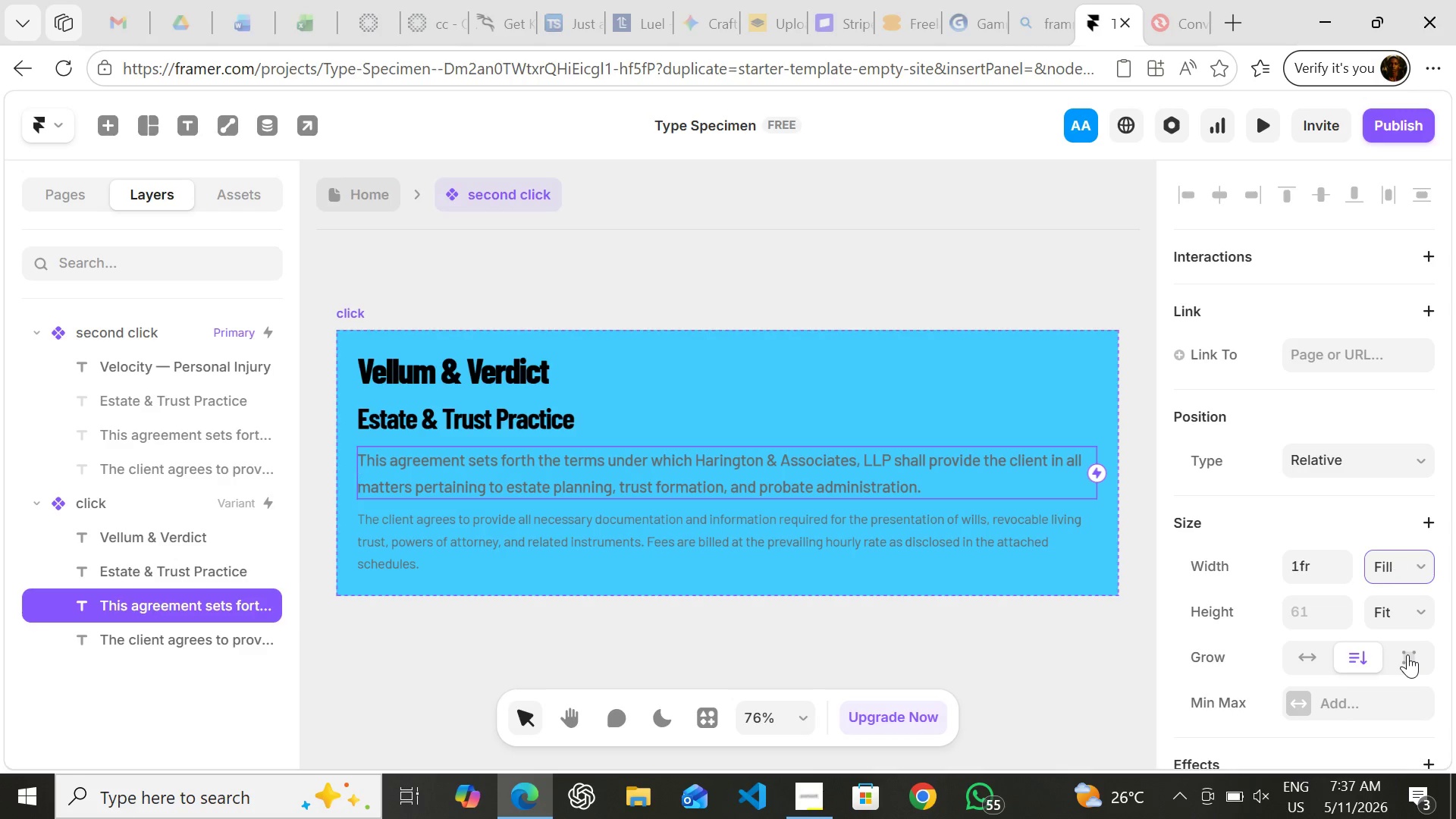 
left_click([1407, 654])
 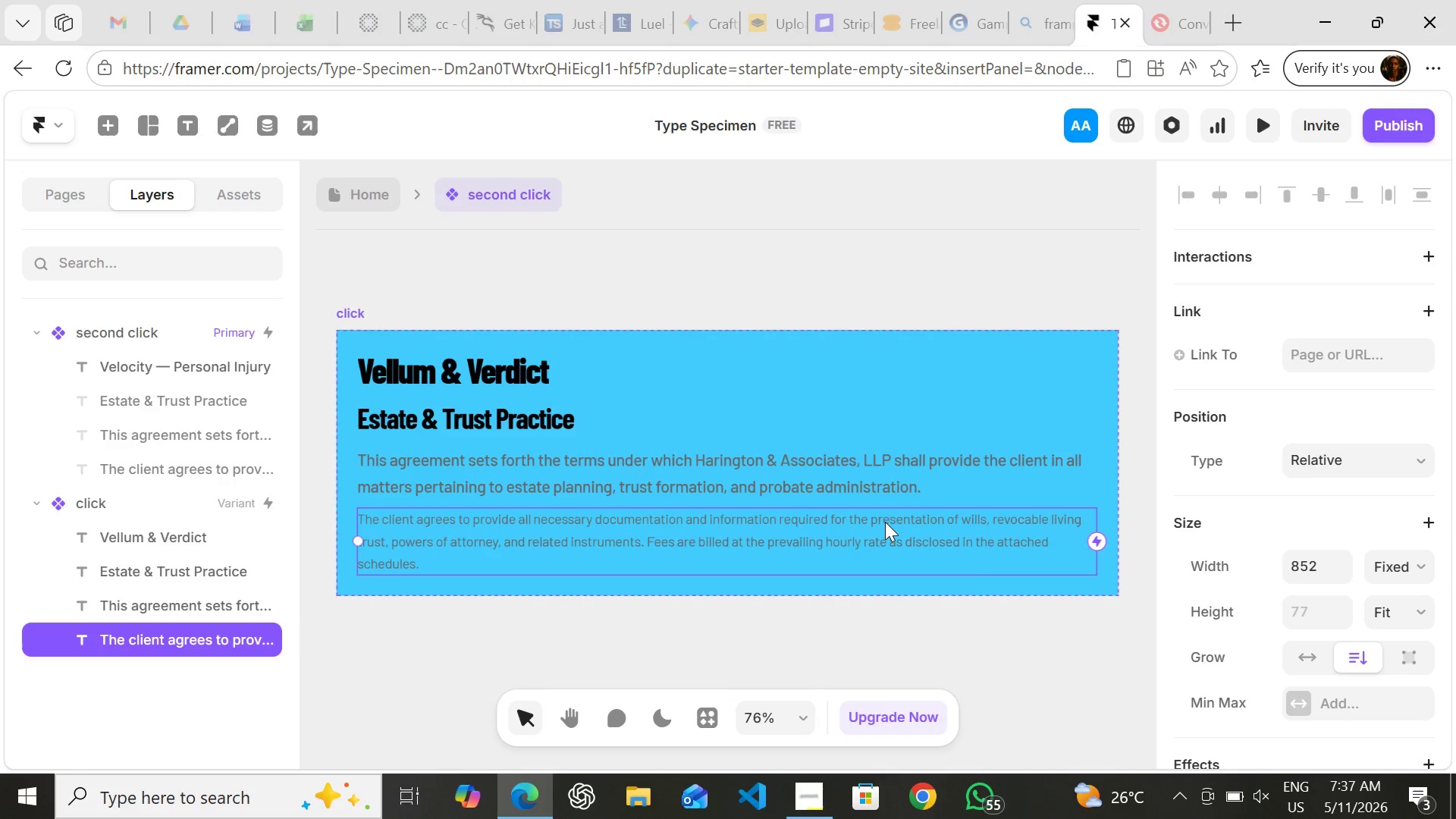 
left_click([885, 522])
 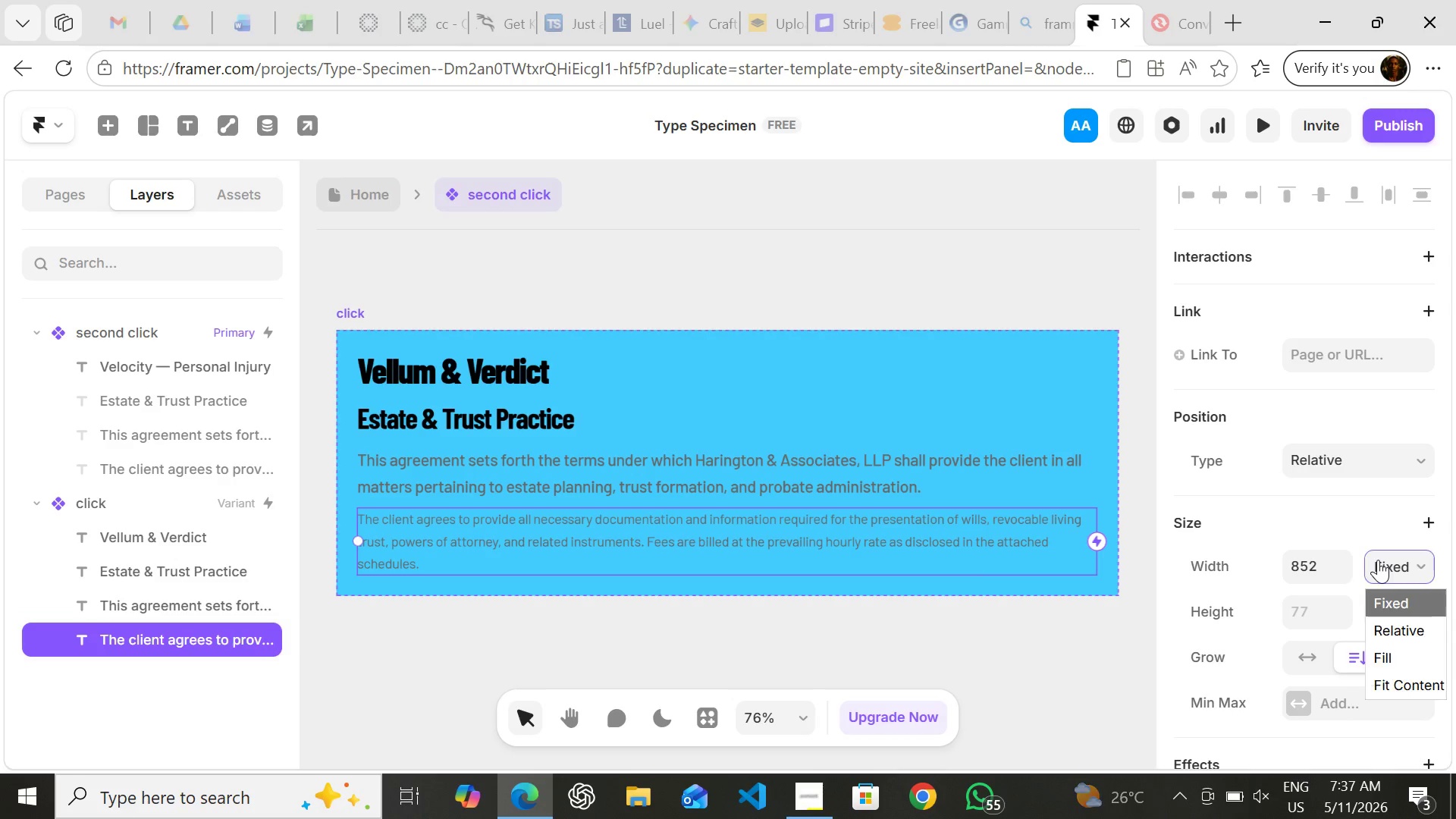 
left_click_drag(start_coordinate=[1378, 560], to_coordinate=[1378, 661])
 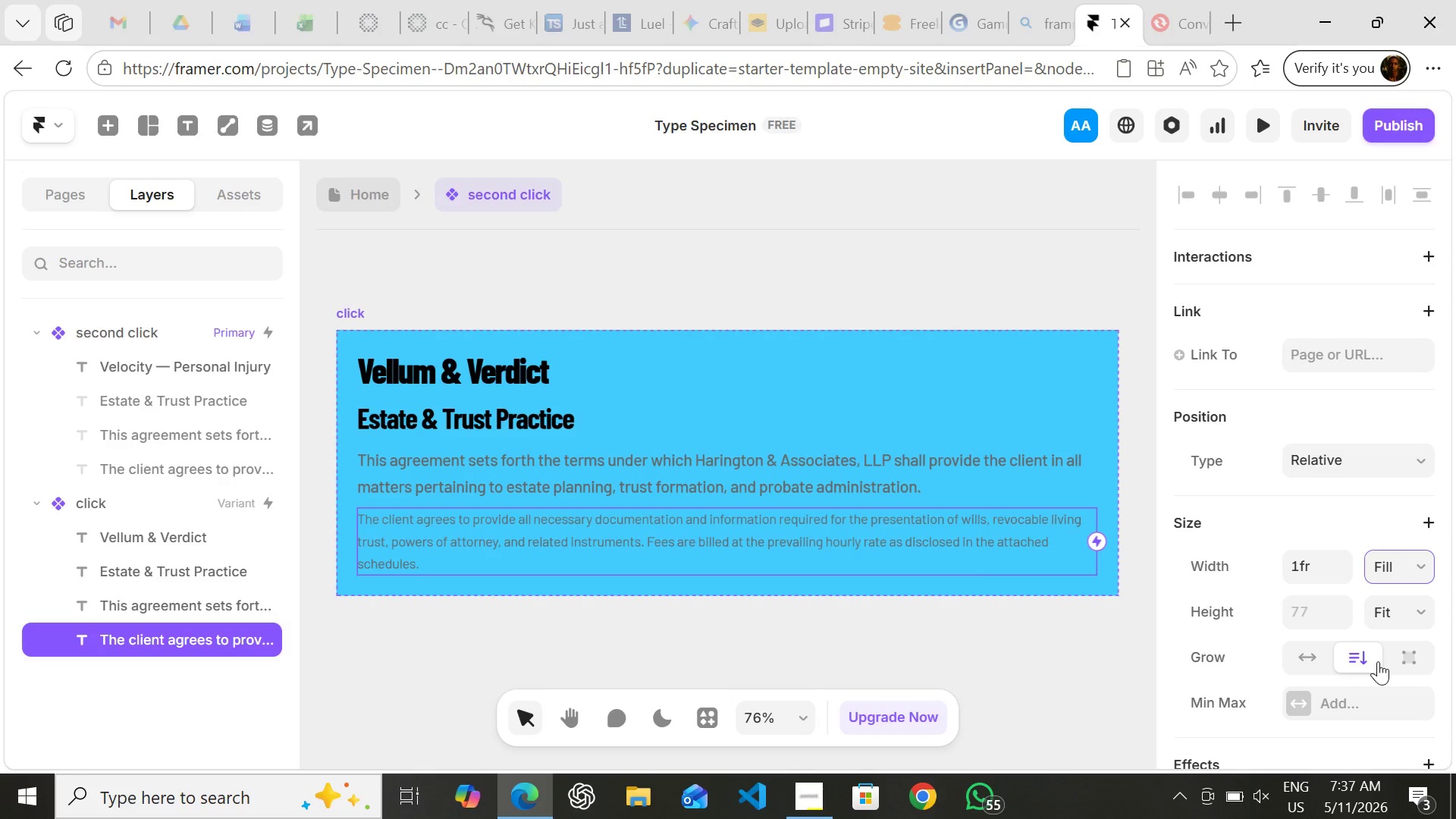 
left_click([1378, 661])
 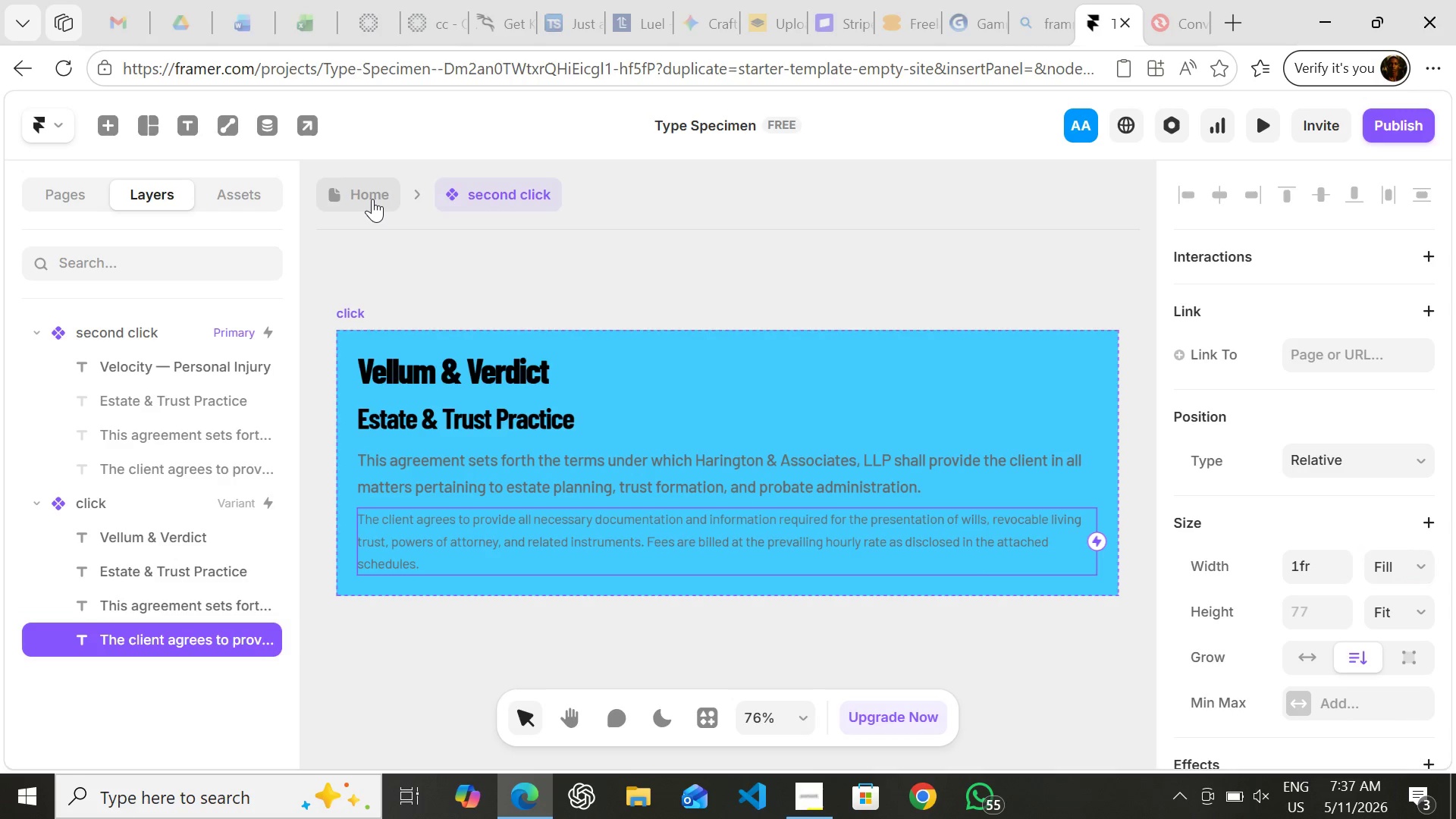 
left_click([372, 199])
 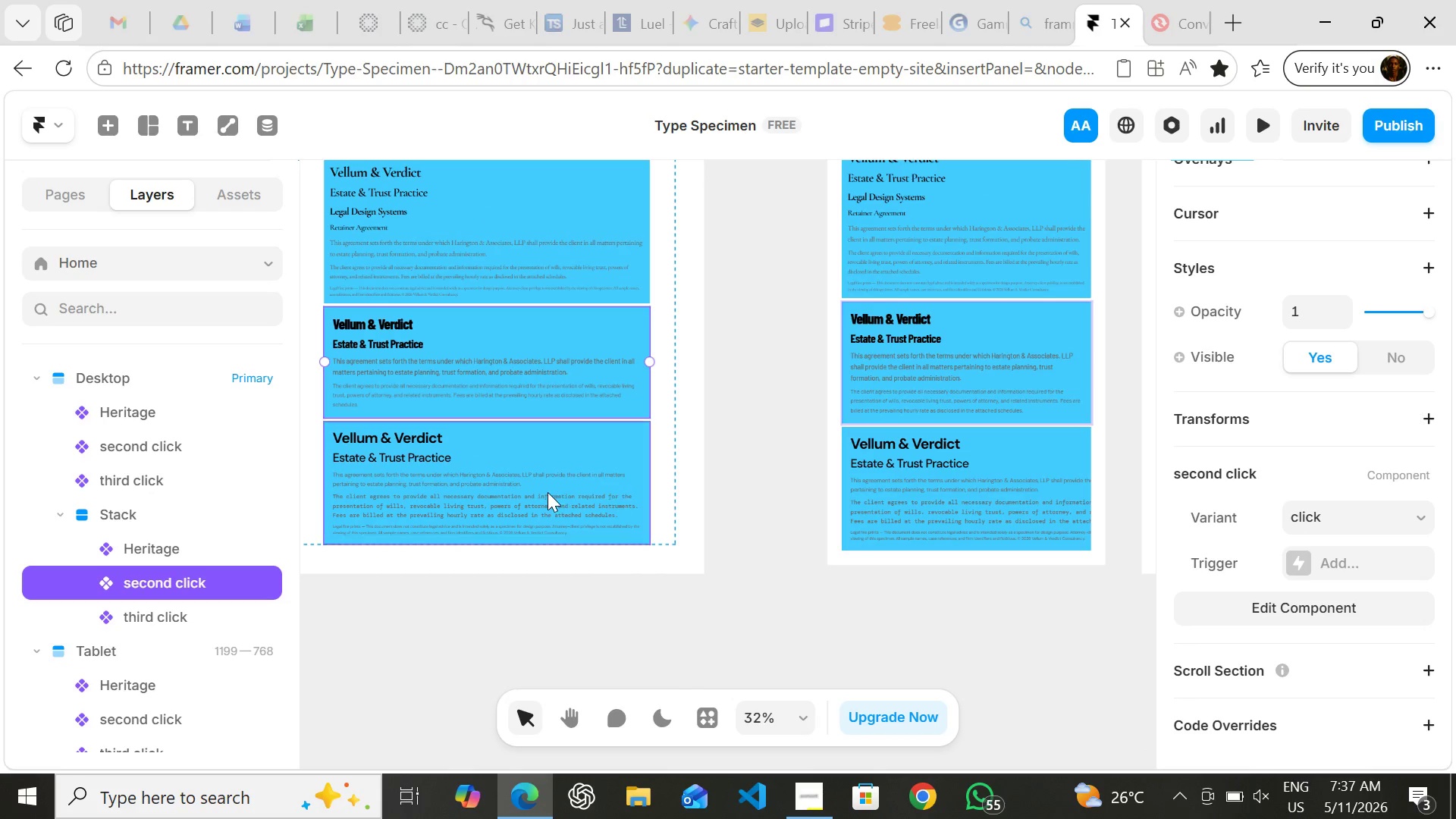 
double_click([545, 492])
 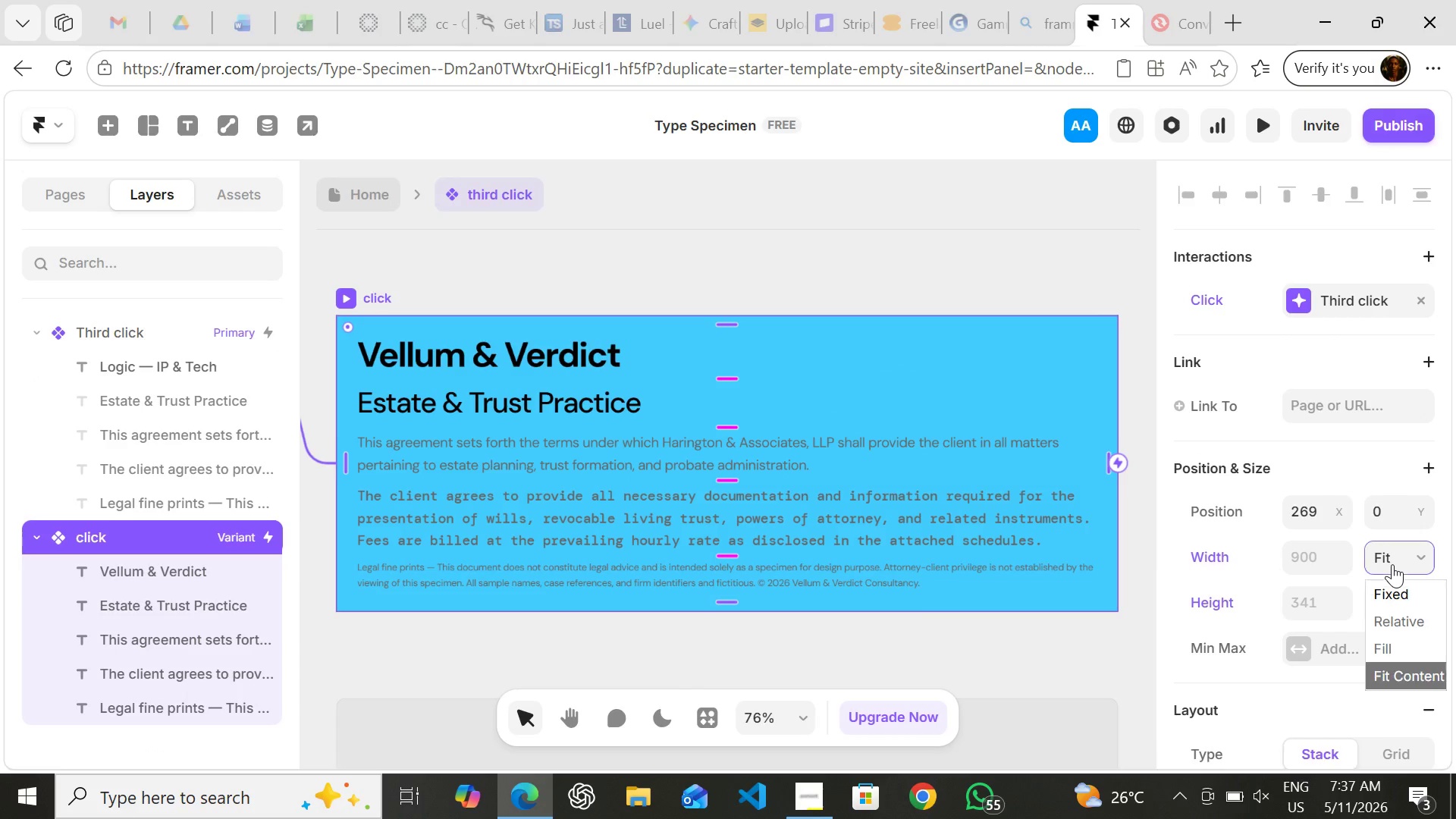 
left_click([1392, 564])
 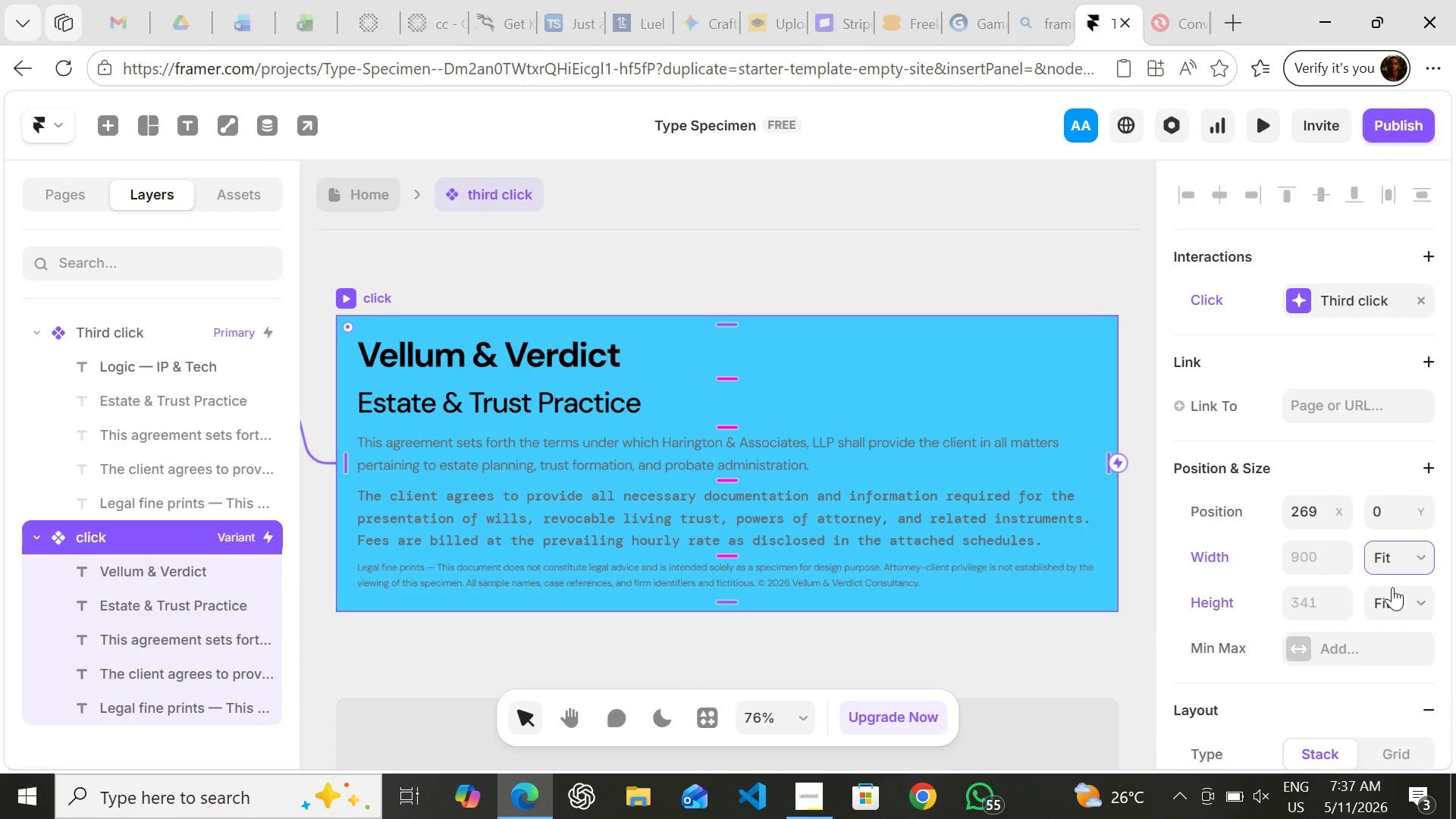 
left_click([1392, 587])
 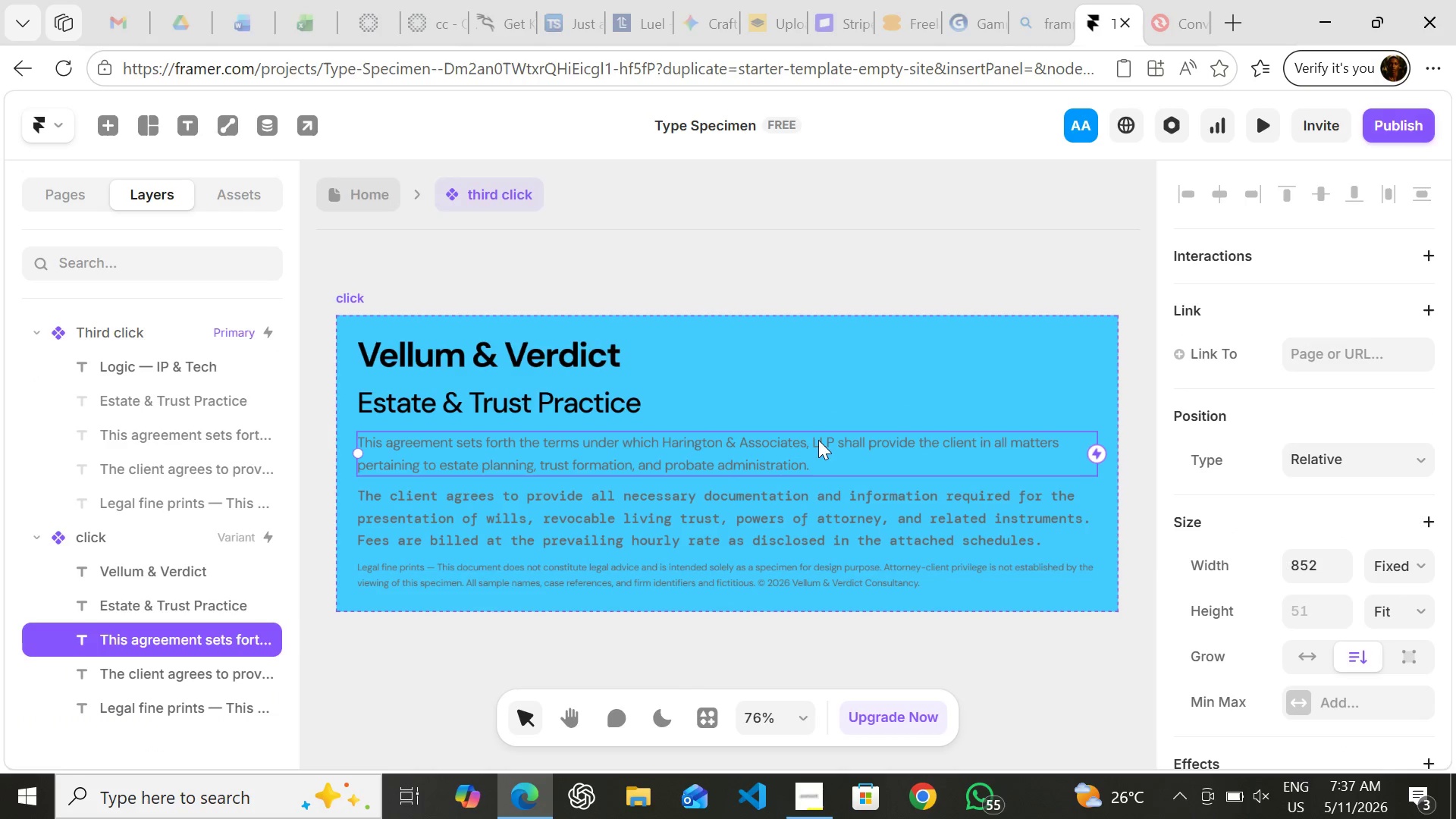 
left_click([818, 440])
 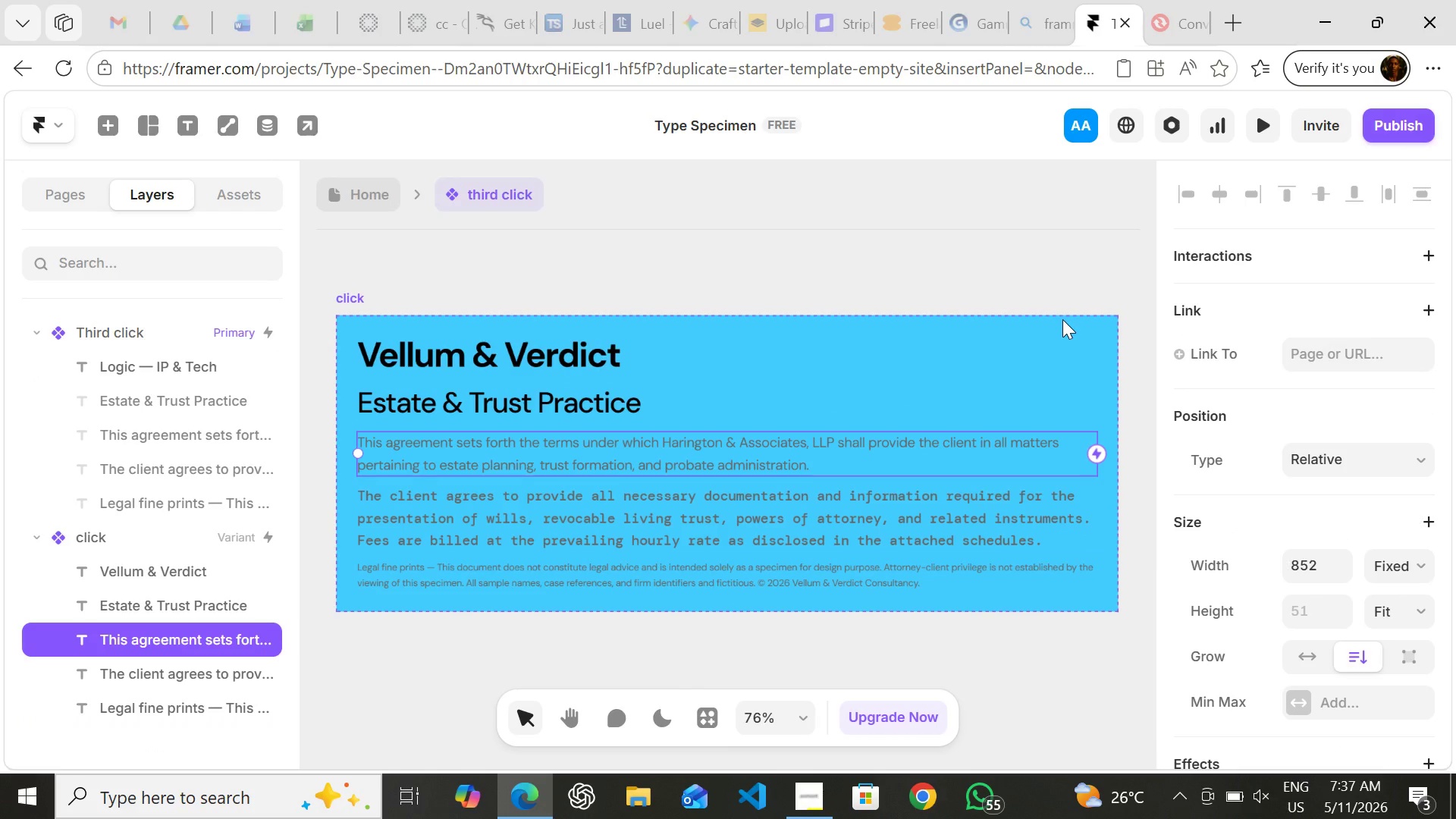 
left_click([1062, 319])
 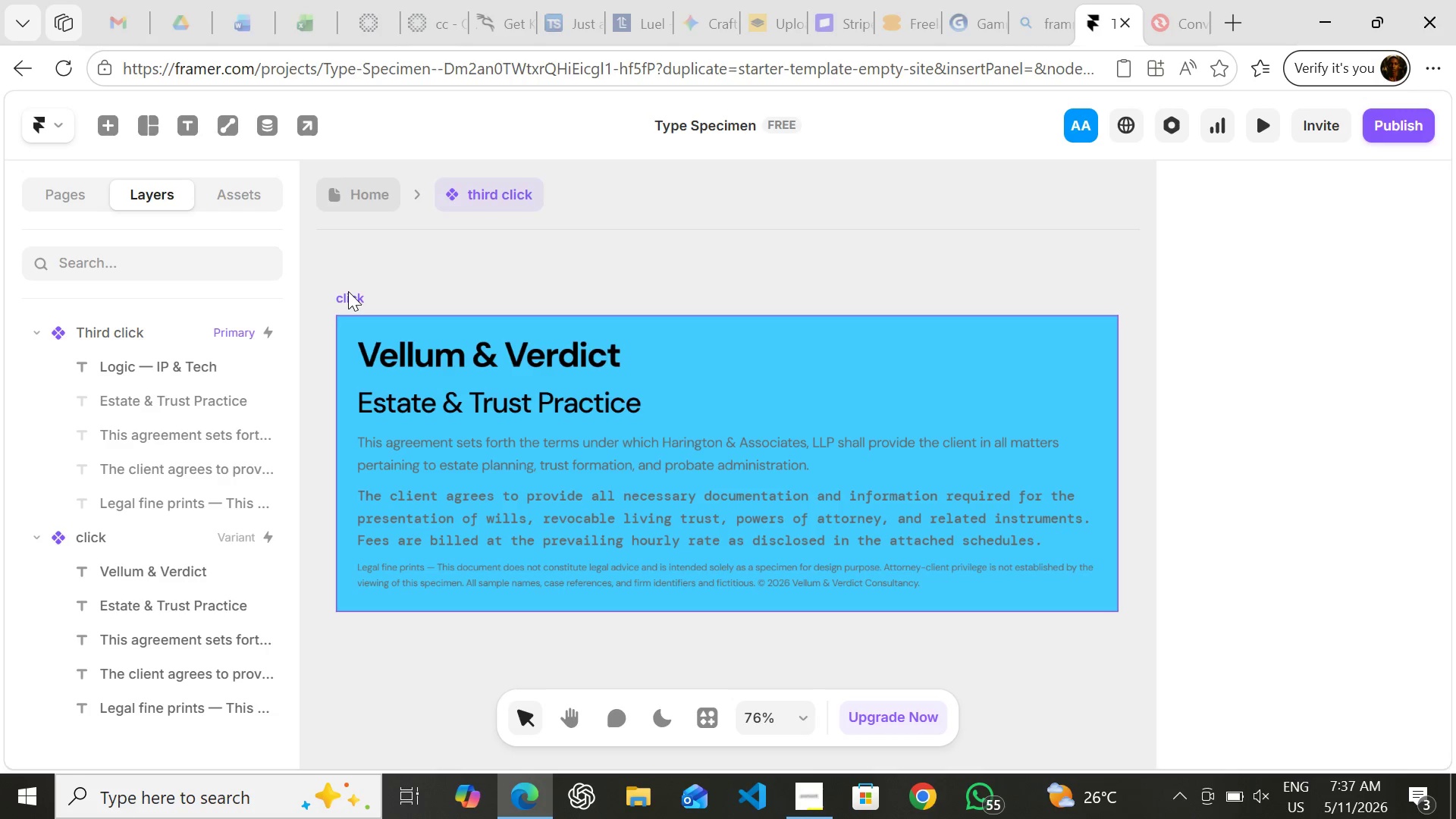 
left_click([349, 291])
 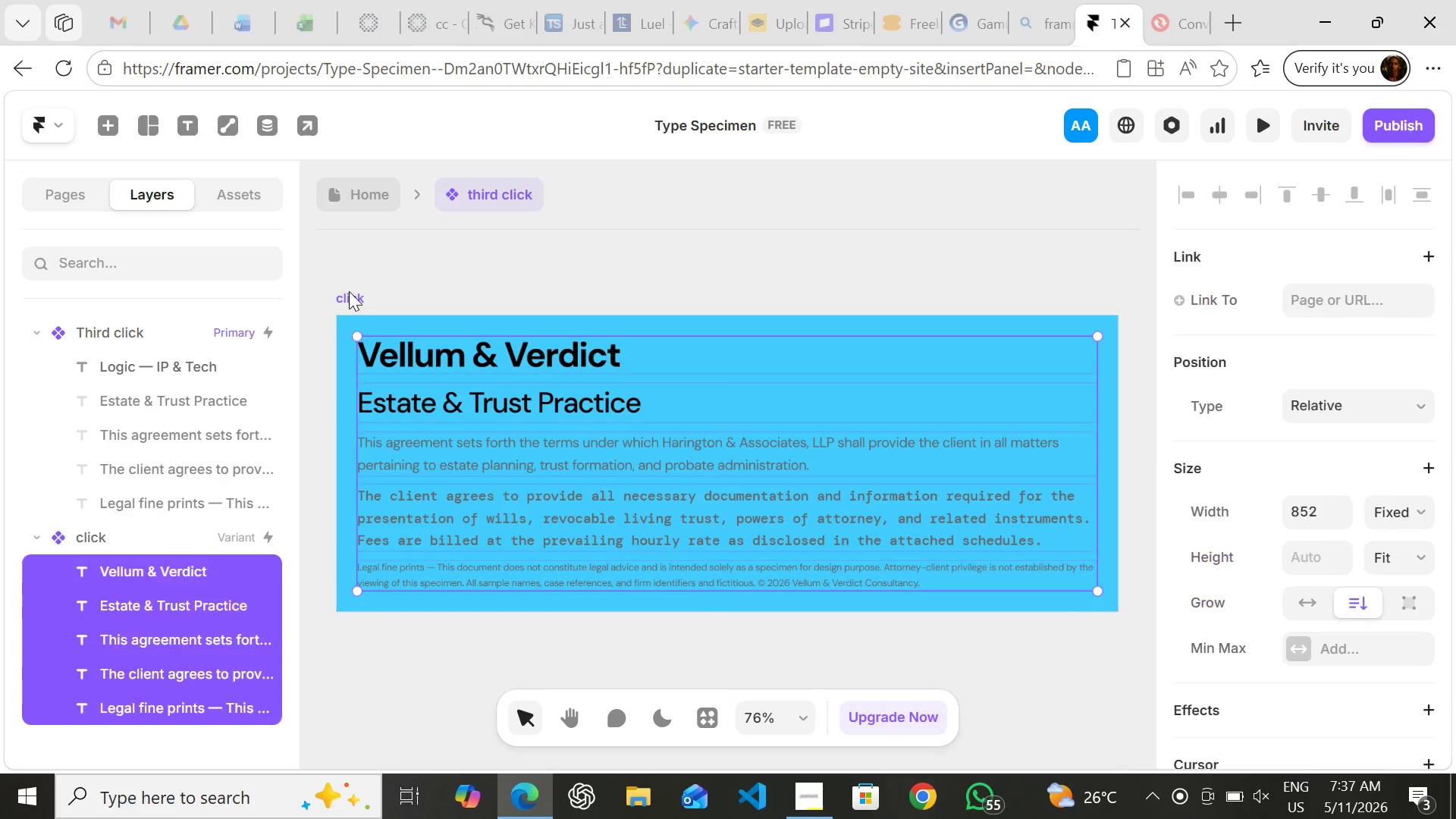 
key(Enter)
 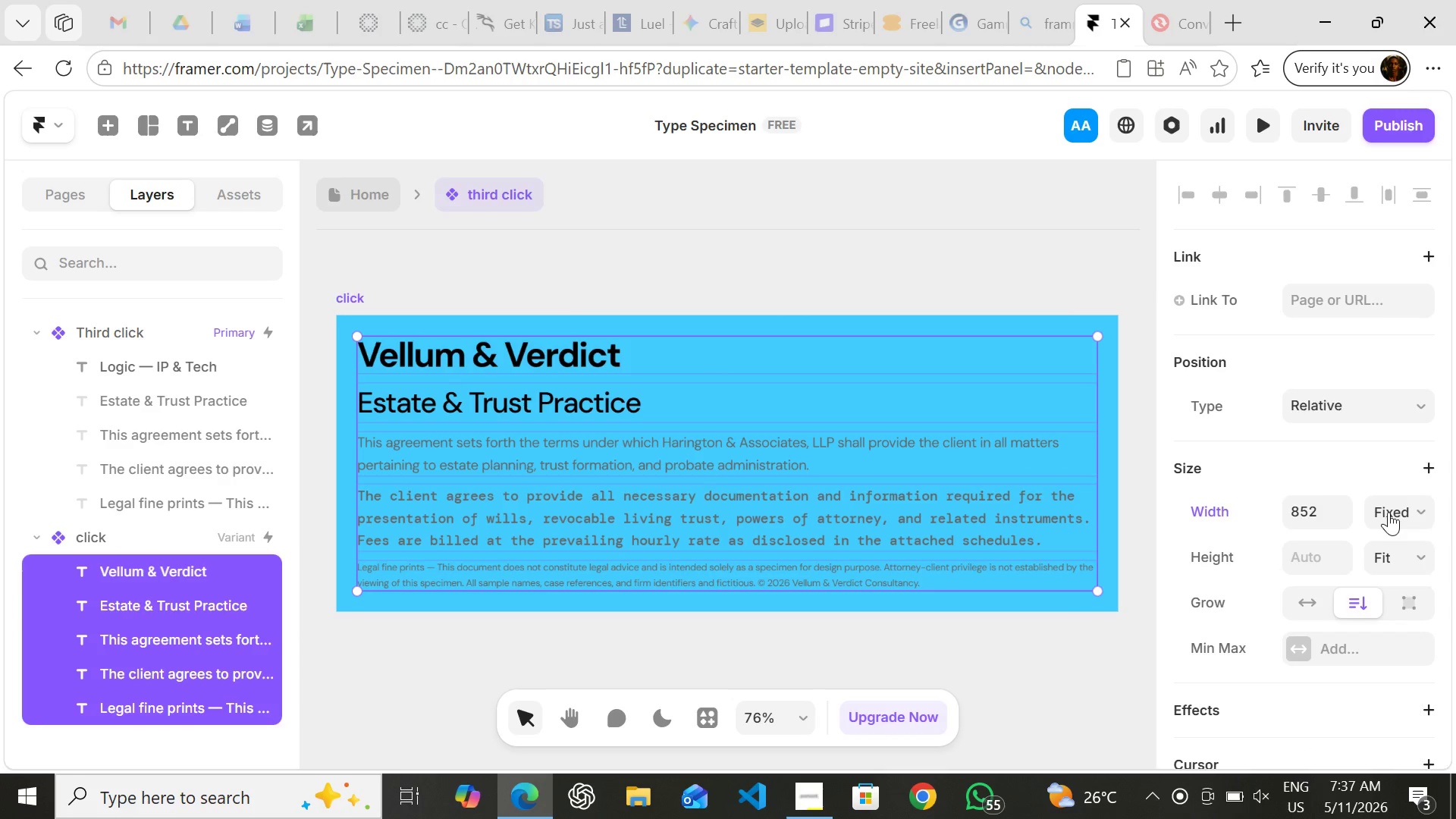 
left_click([1389, 512])
 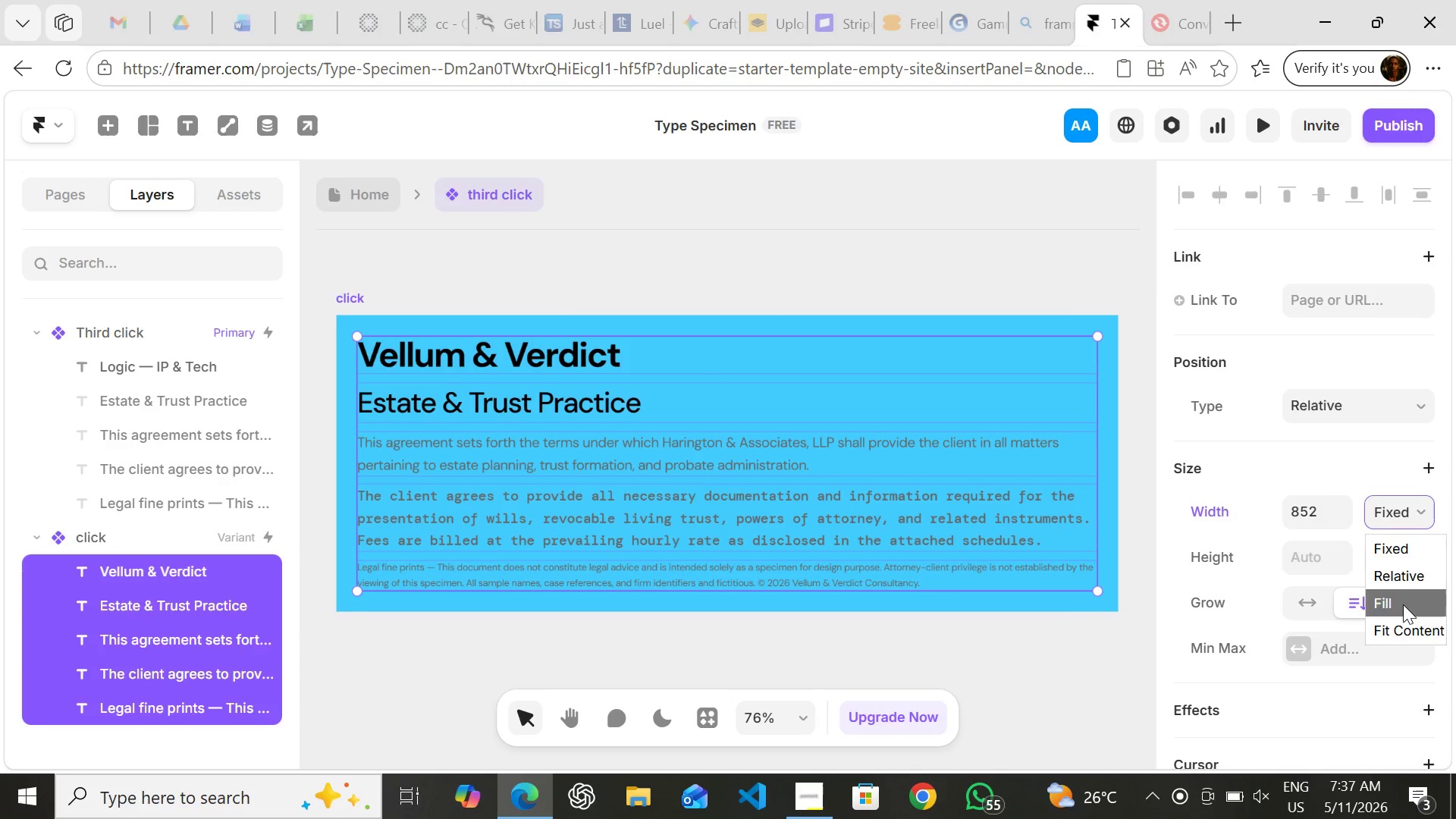 
left_click([1403, 604])
 